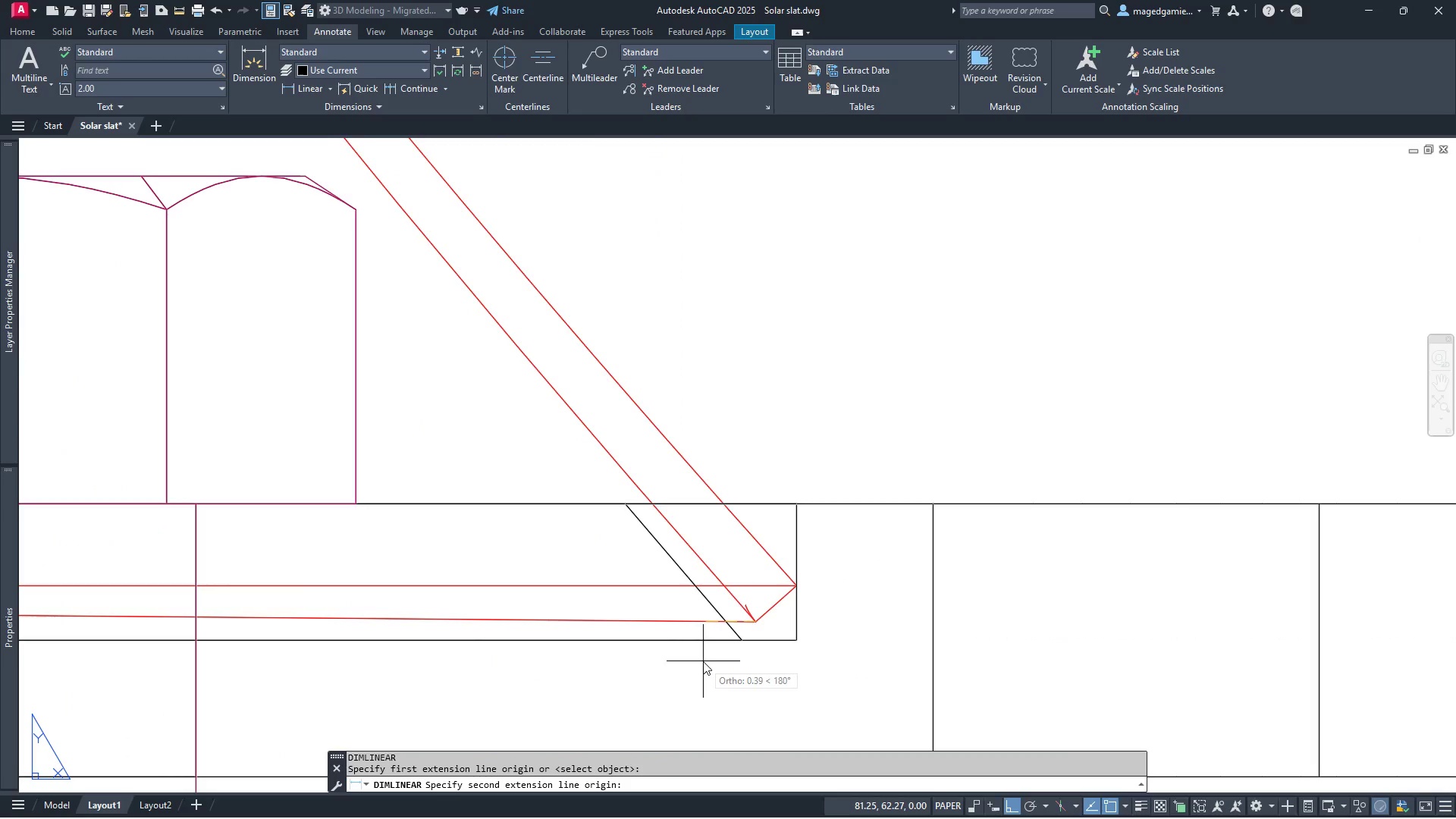 
scroll: coordinate [703, 670], scroll_direction: down, amount: 4.0
 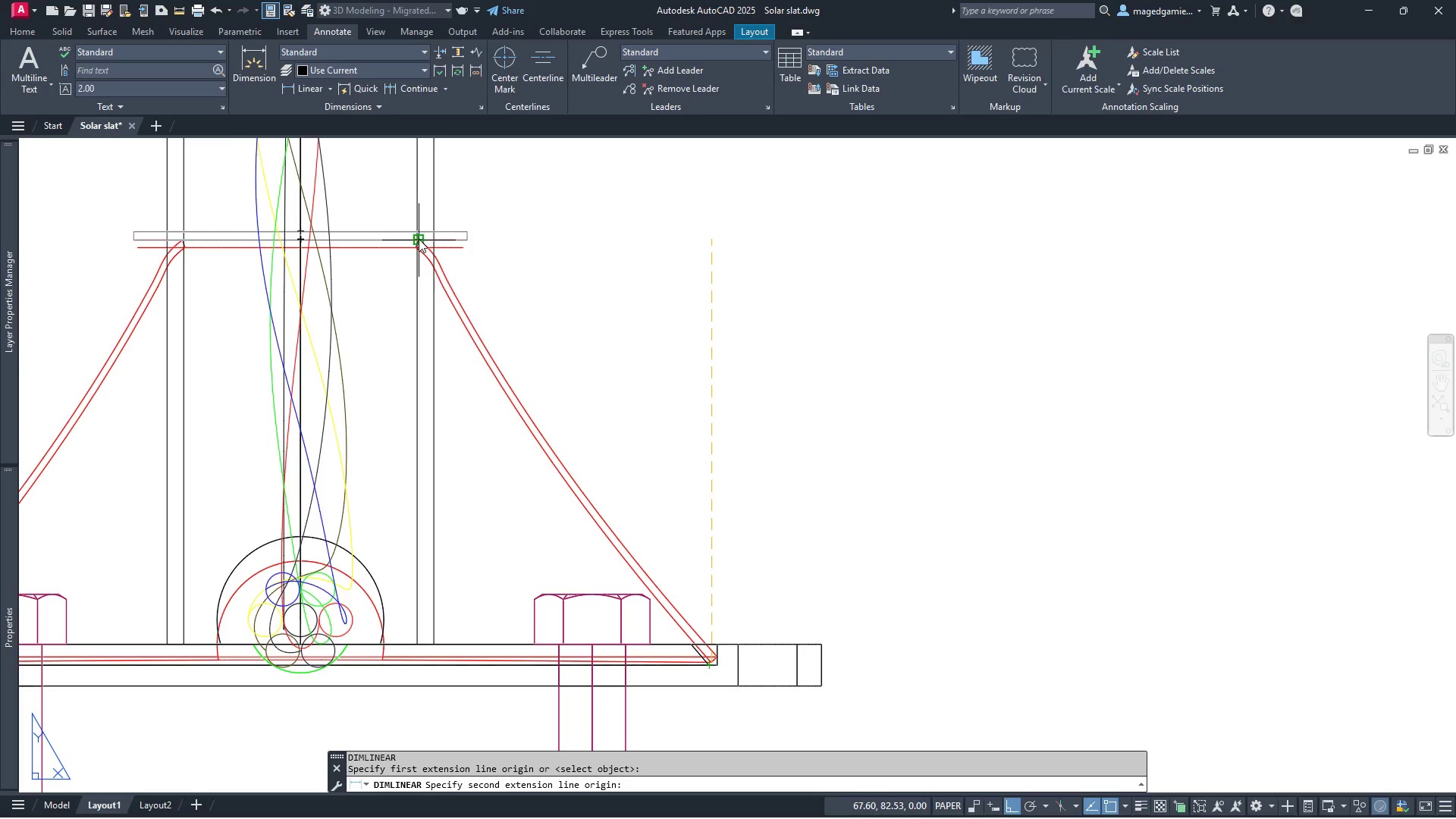 
left_click([419, 239])
 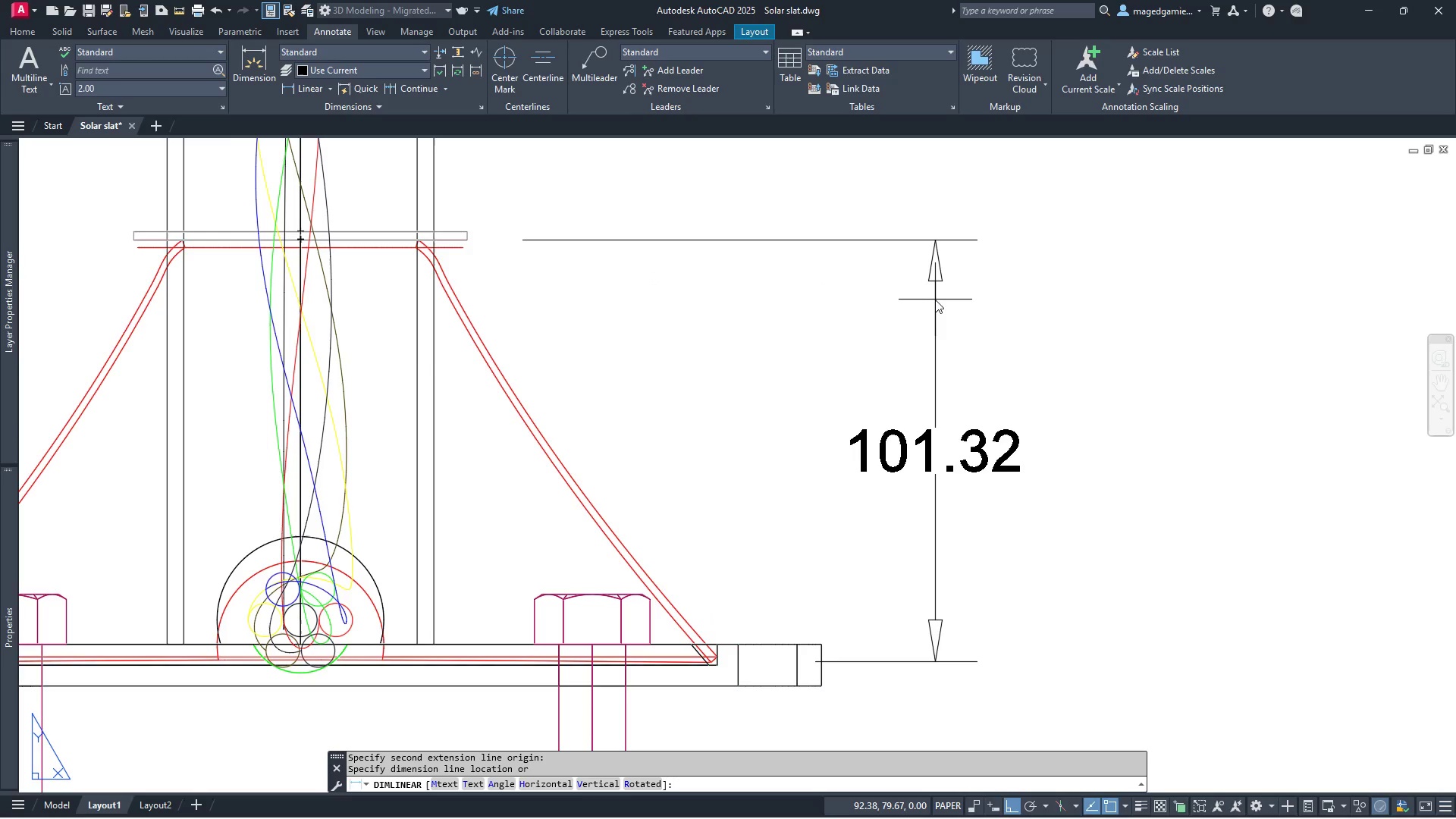 
wait(6.66)
 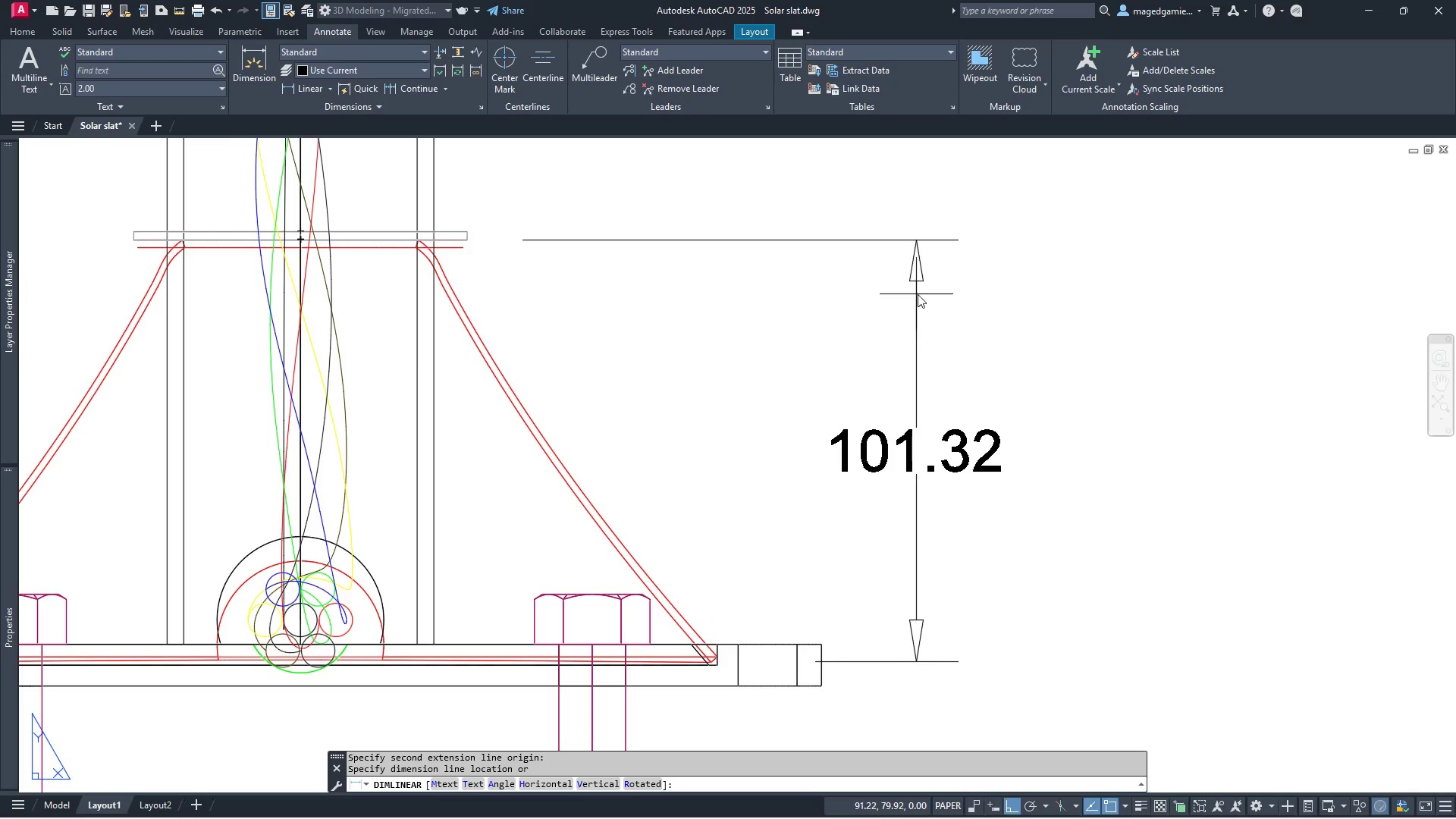 
left_click([935, 300])
 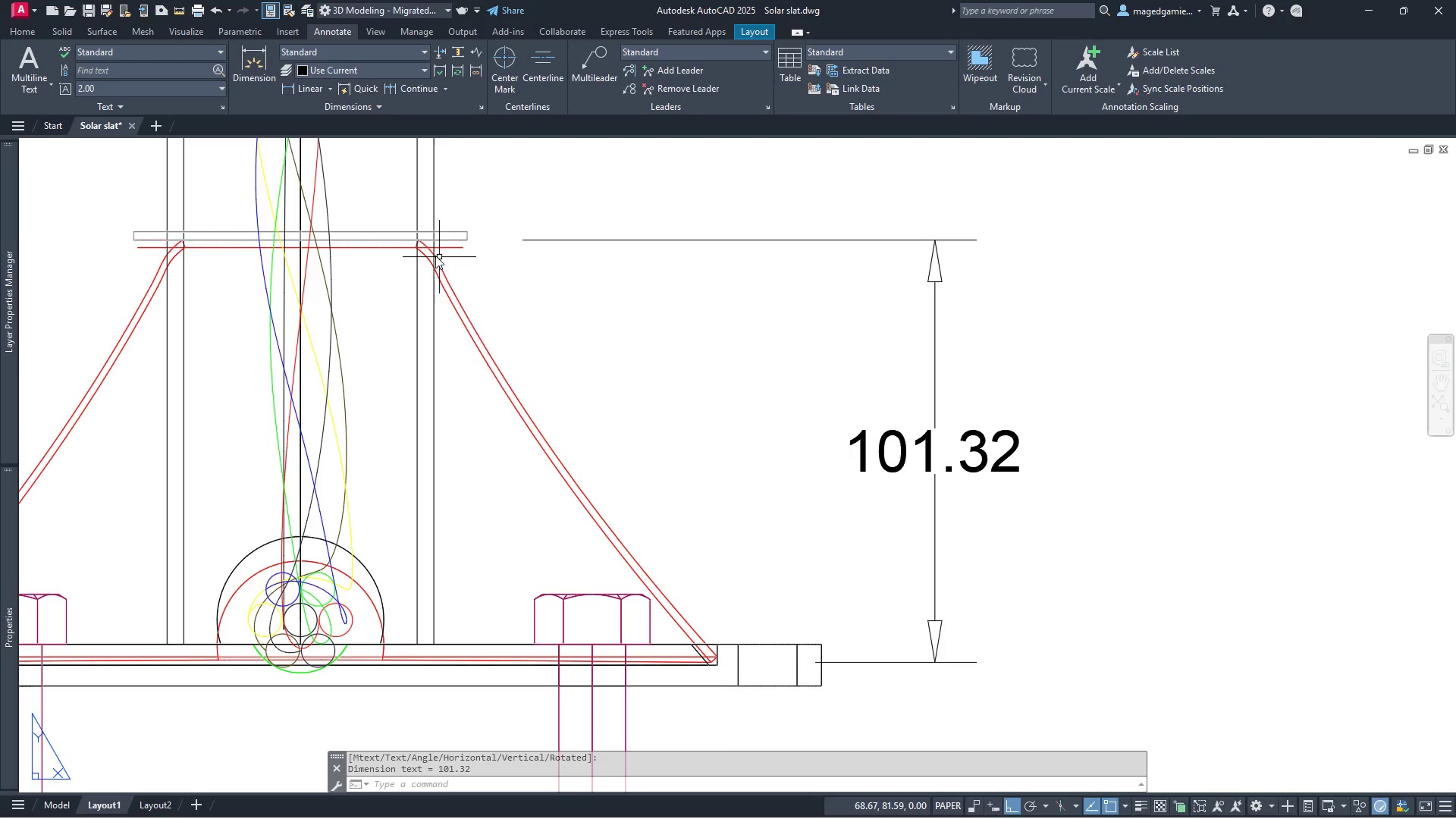 
scroll: coordinate [400, 240], scroll_direction: up, amount: 3.0
 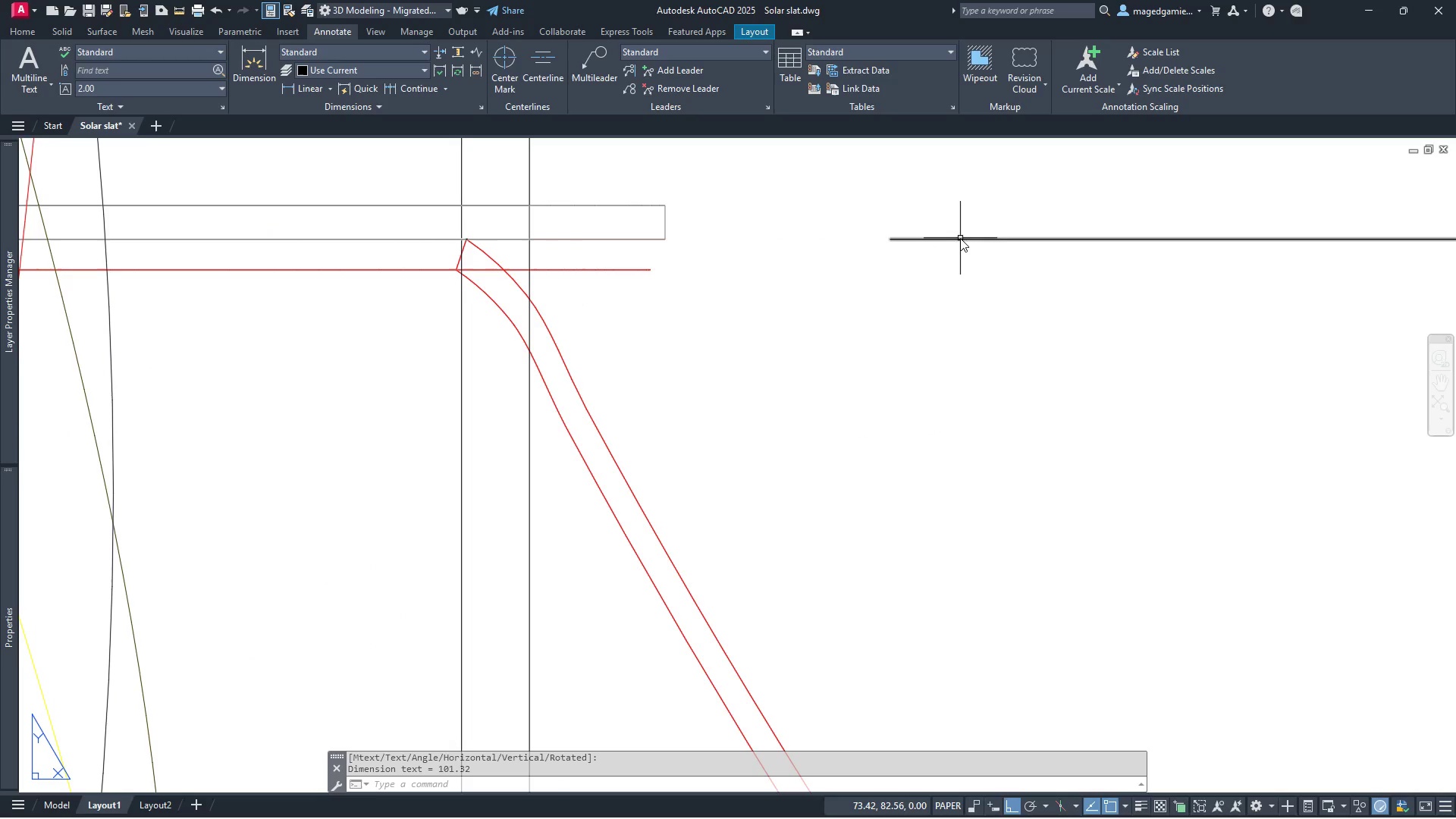 
left_click([960, 240])
 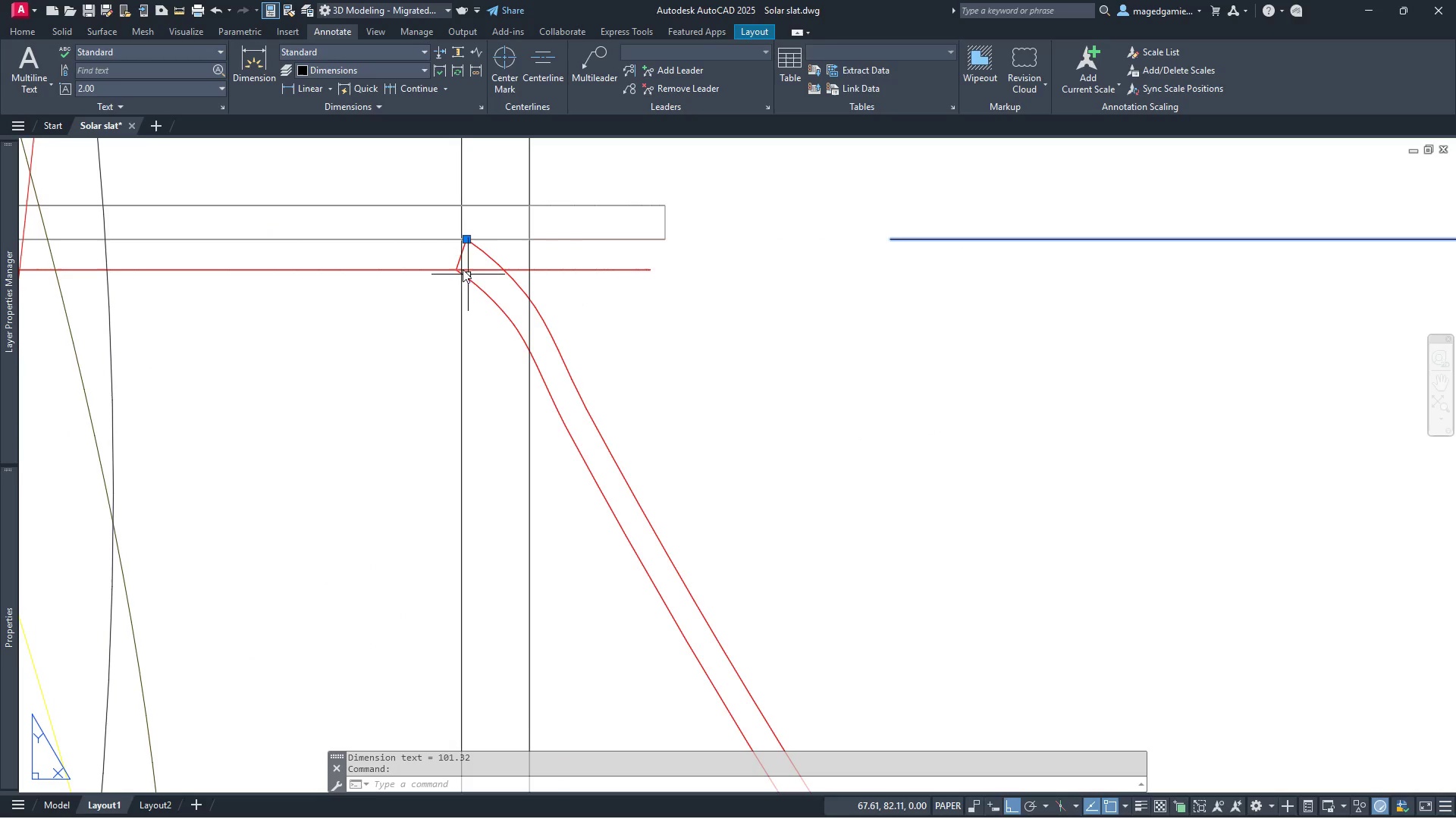 
scroll: coordinate [650, 164], scroll_direction: up, amount: 11.0
 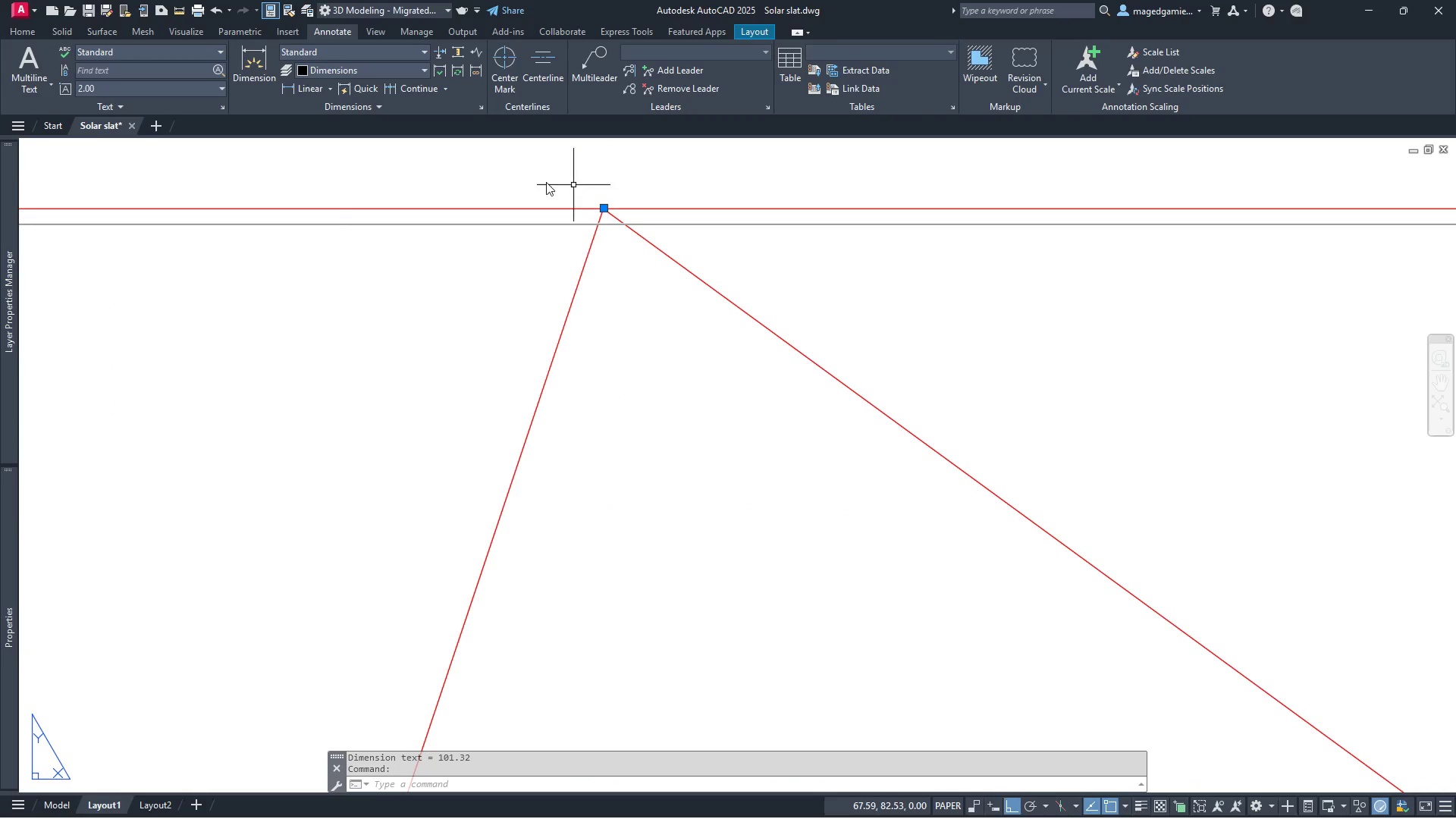 
scroll: coordinate [616, 237], scroll_direction: down, amount: 13.0
 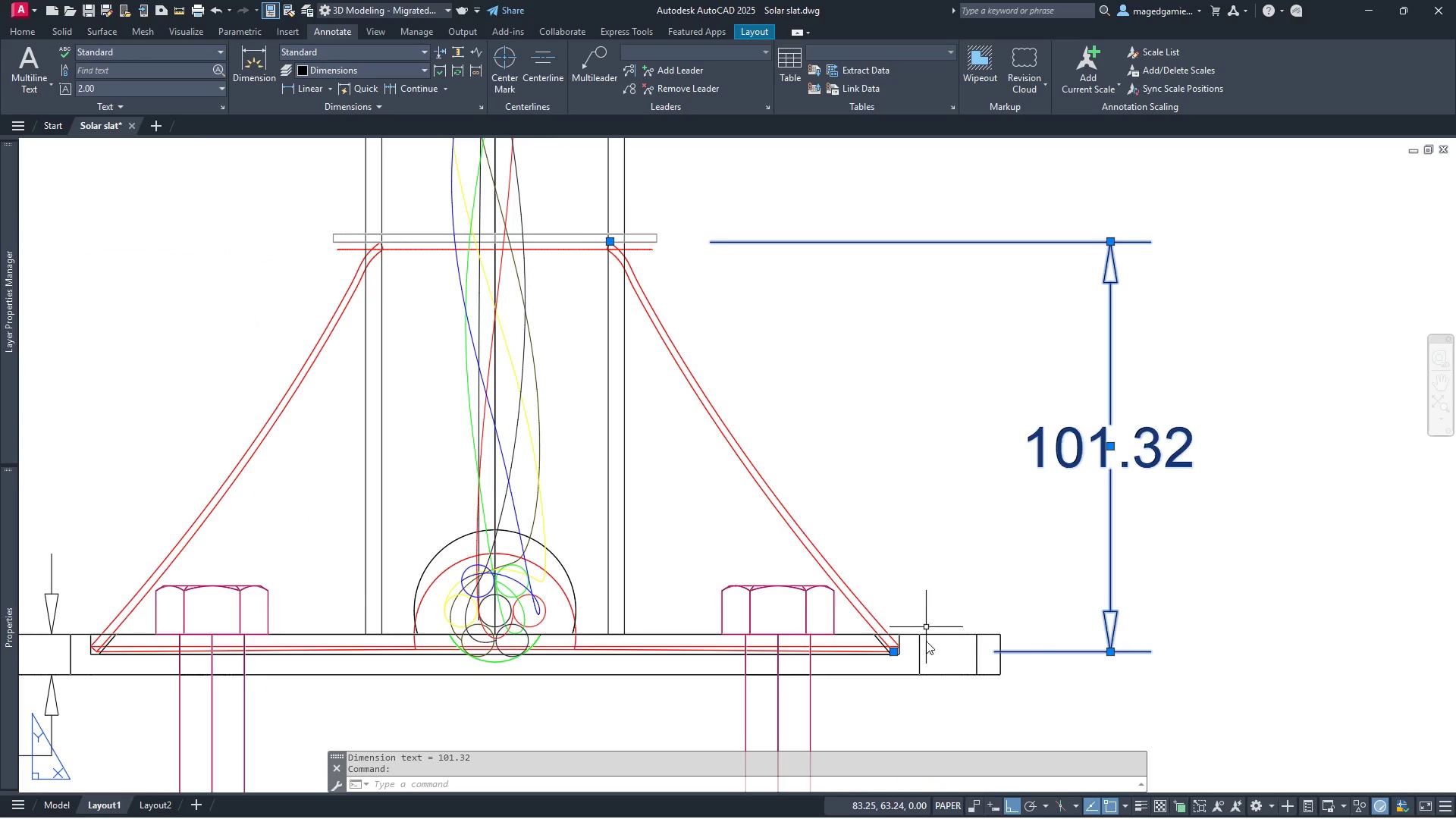 
scroll: coordinate [823, 657], scroll_direction: up, amount: 5.0
 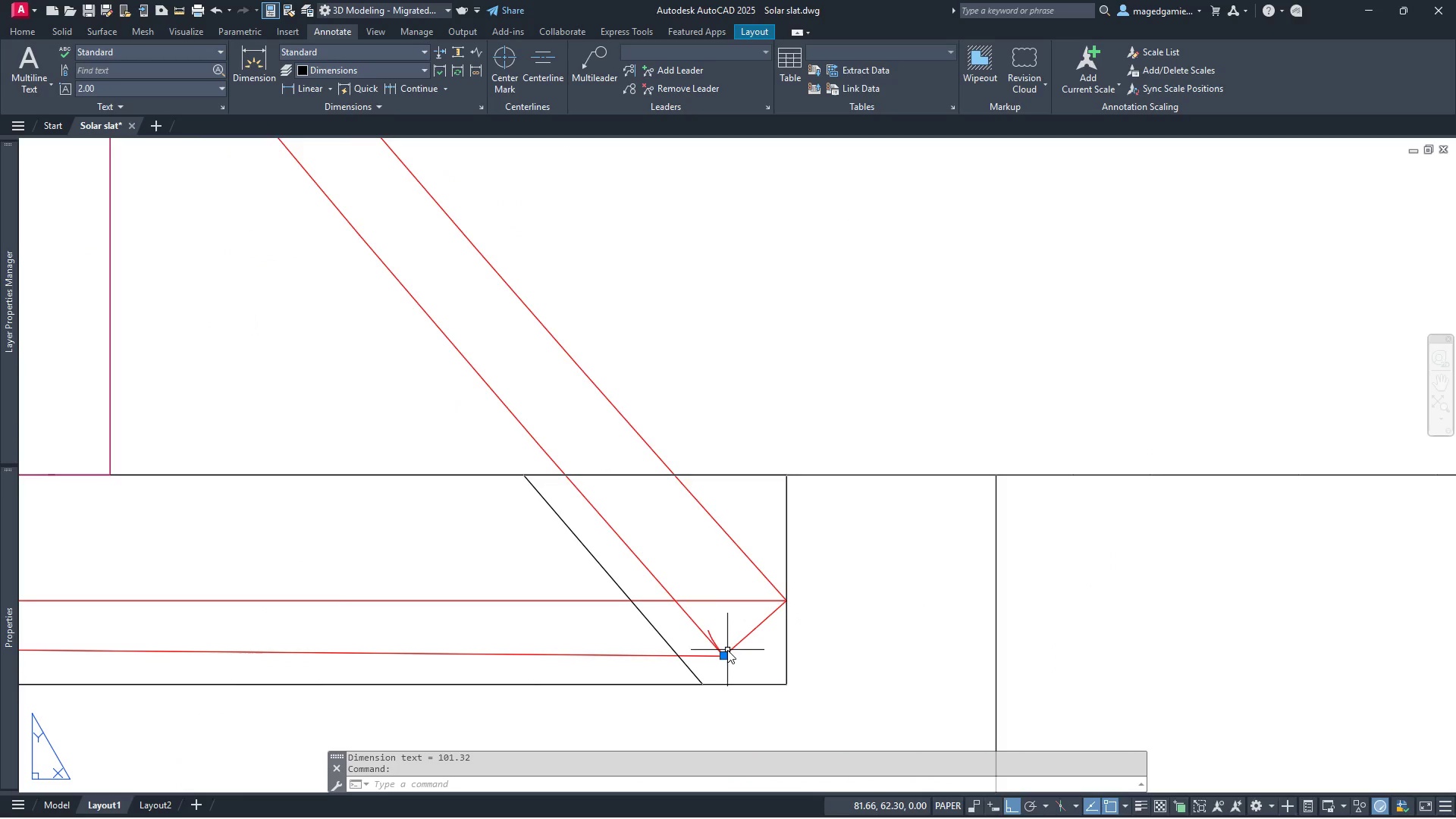 
left_click([723, 656])
 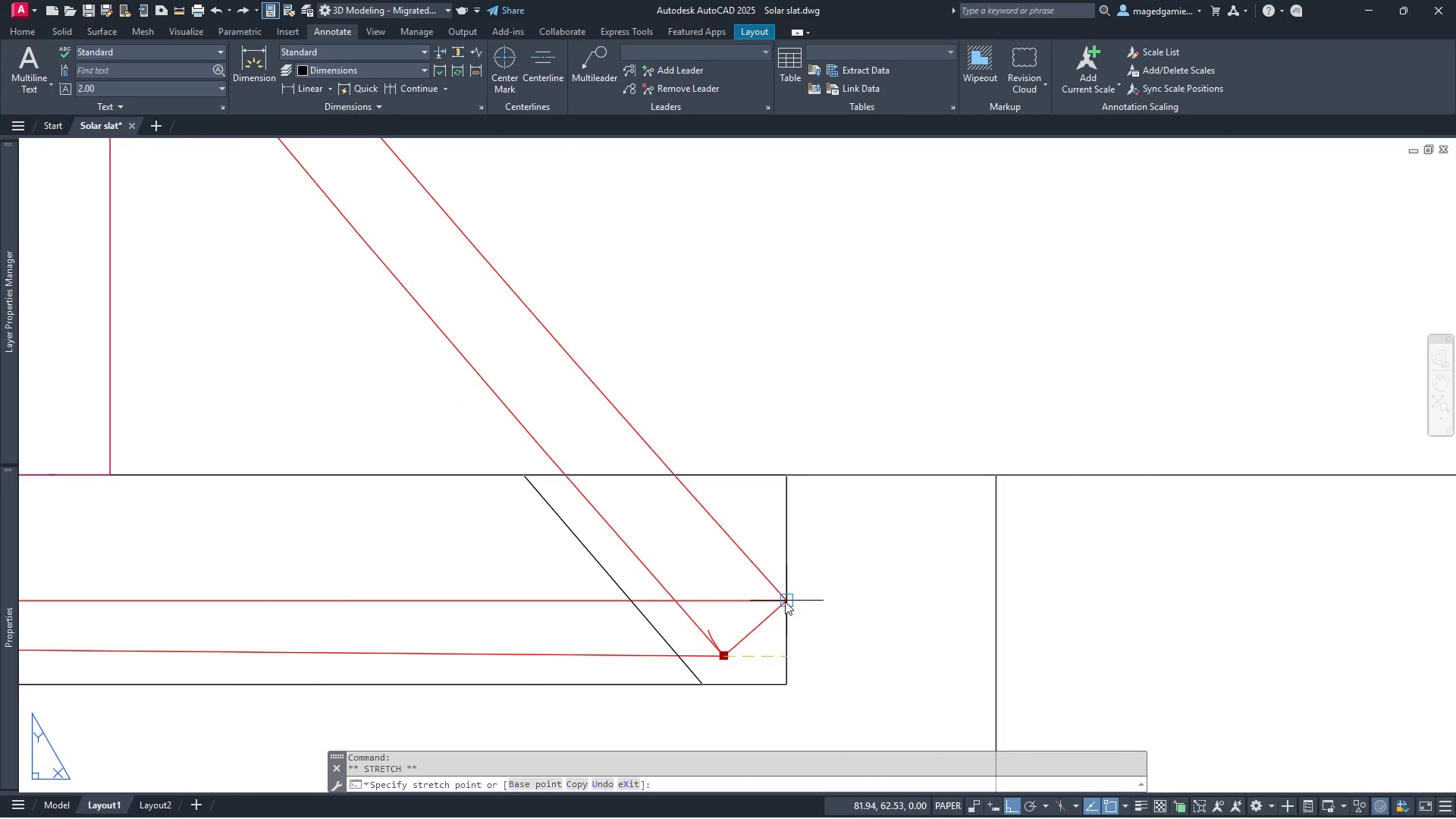 
left_click([785, 601])
 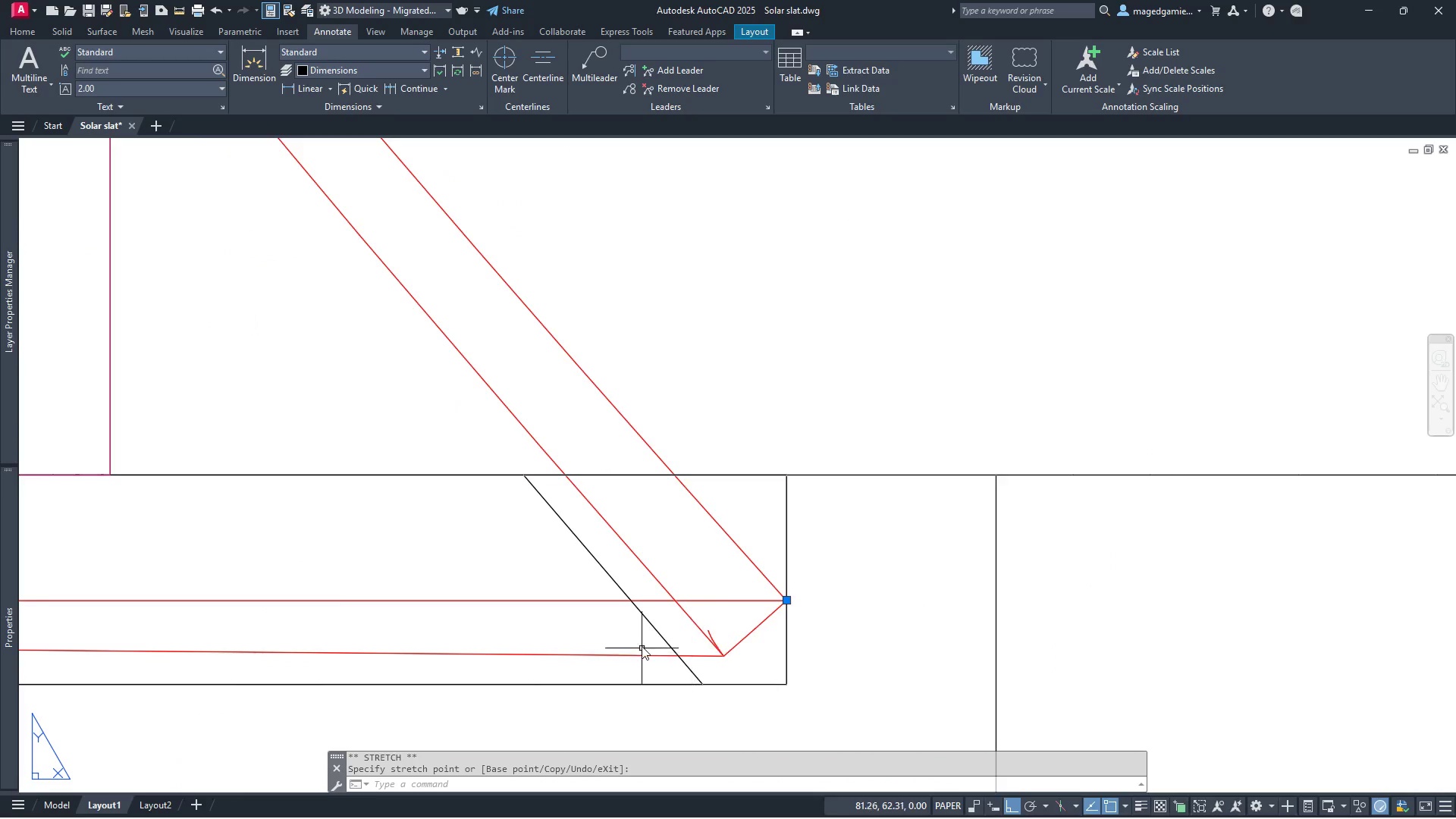 
scroll: coordinate [637, 646], scroll_direction: down, amount: 5.0
 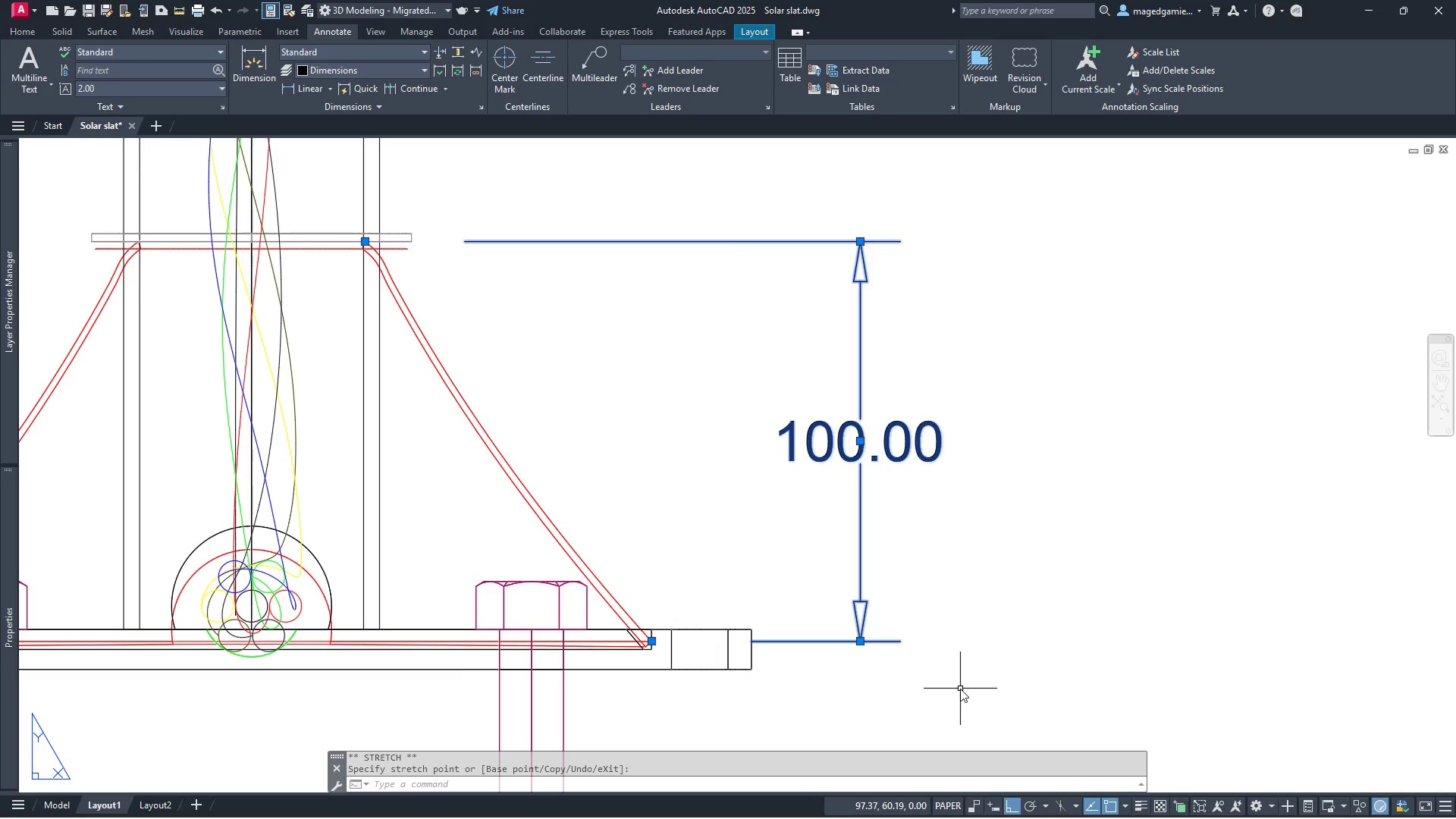 
key(Escape)
 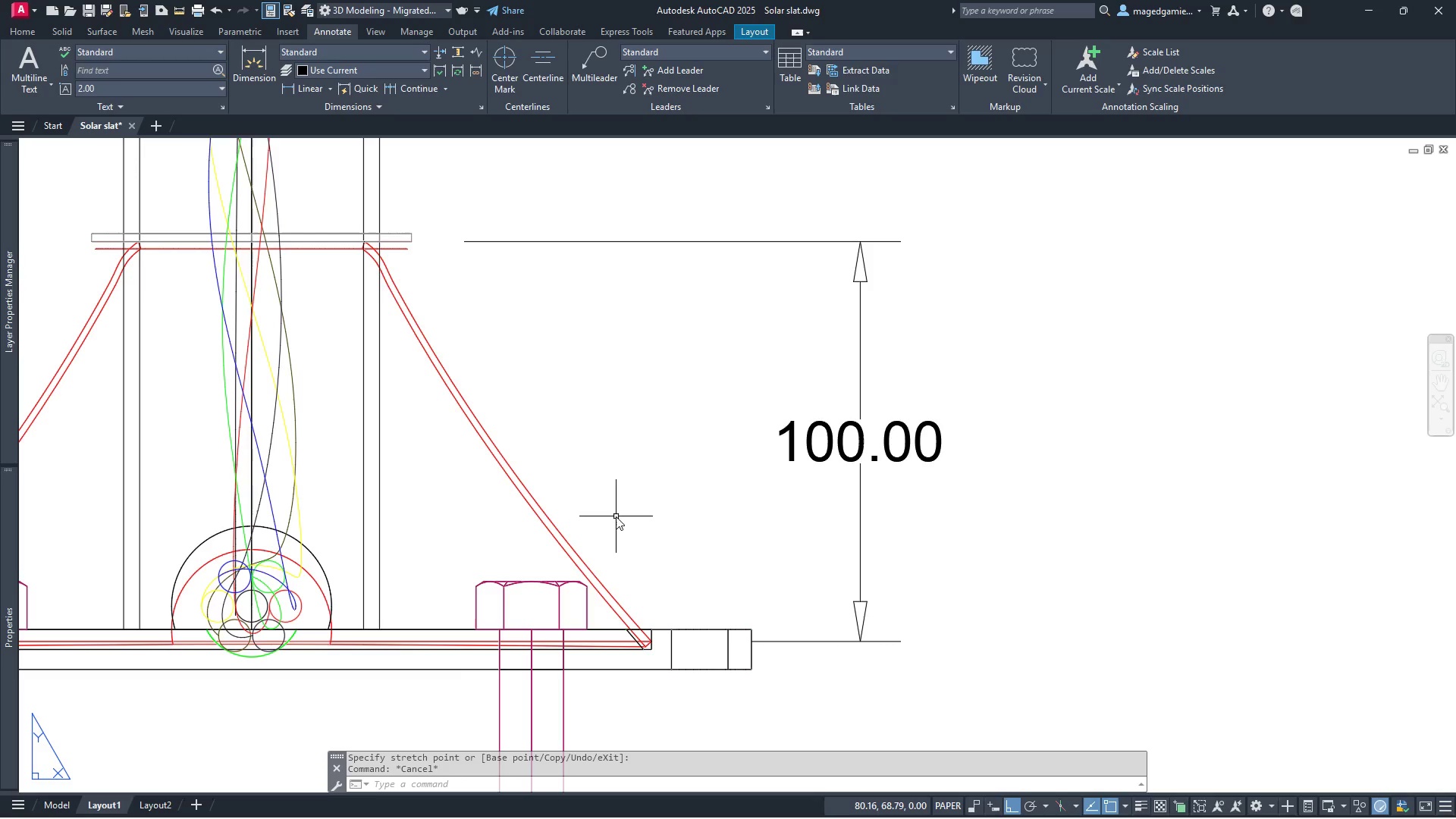 
wait(6.74)
 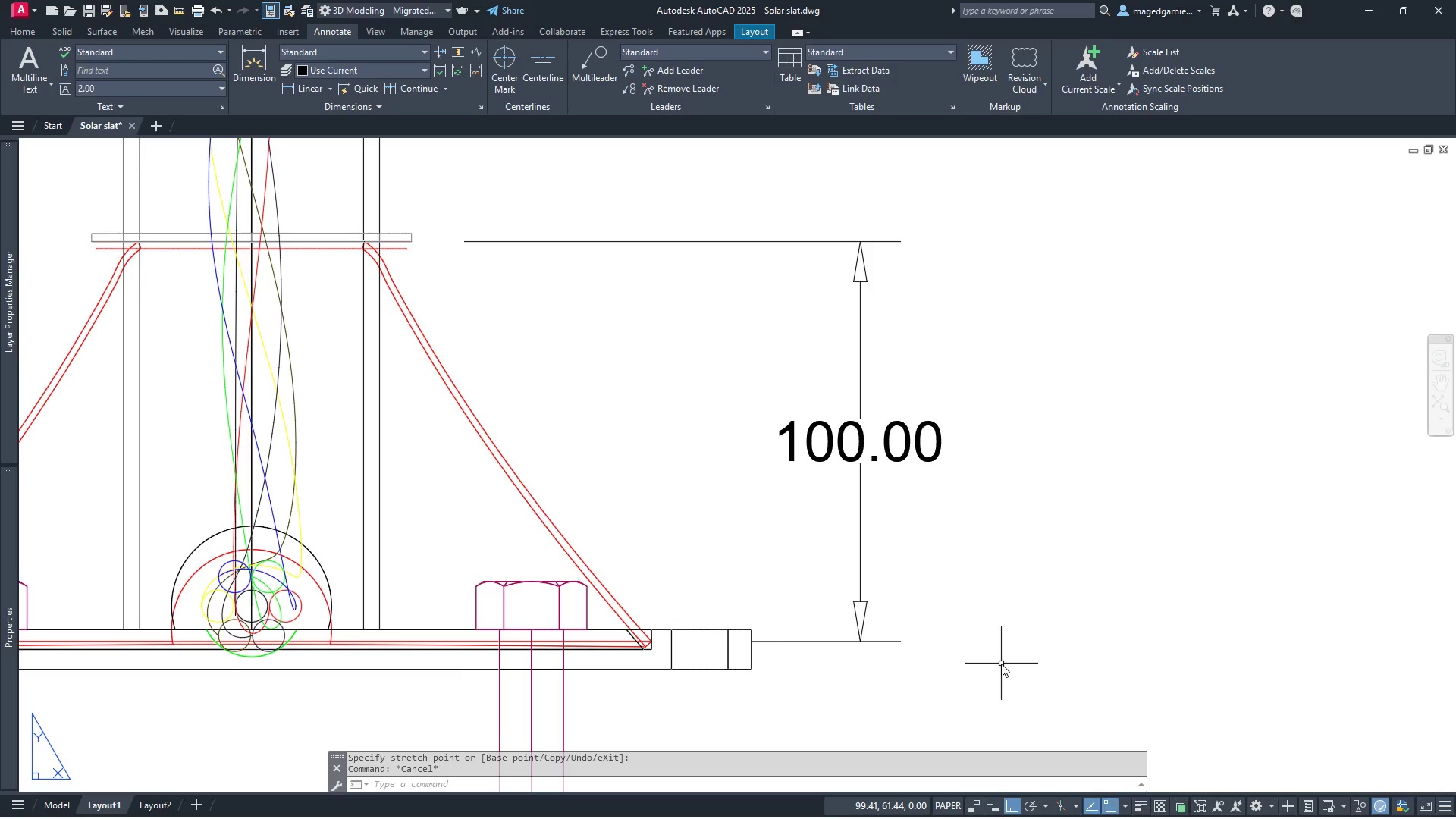 
left_click([293, 86])
 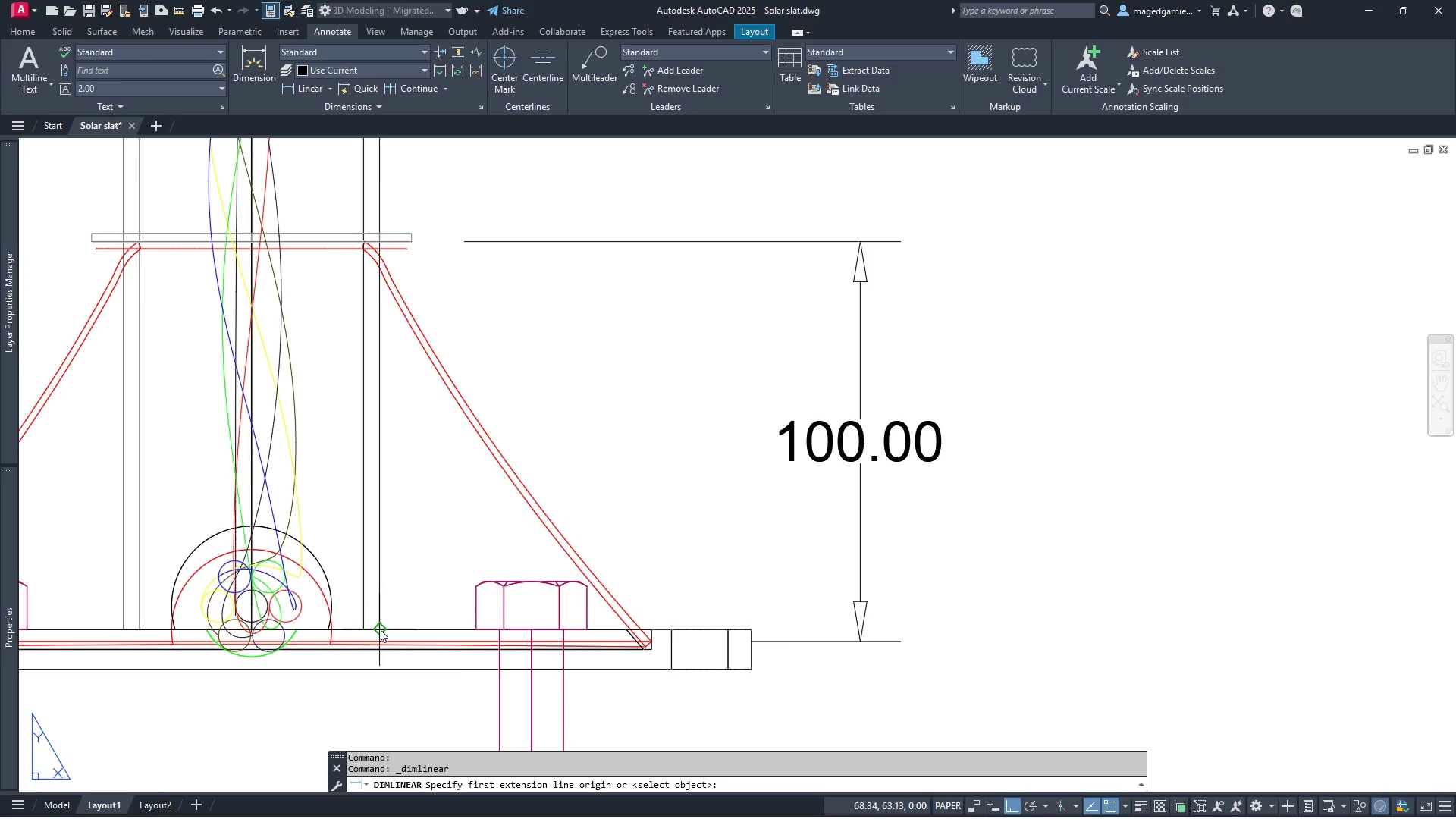 
left_click([379, 629])
 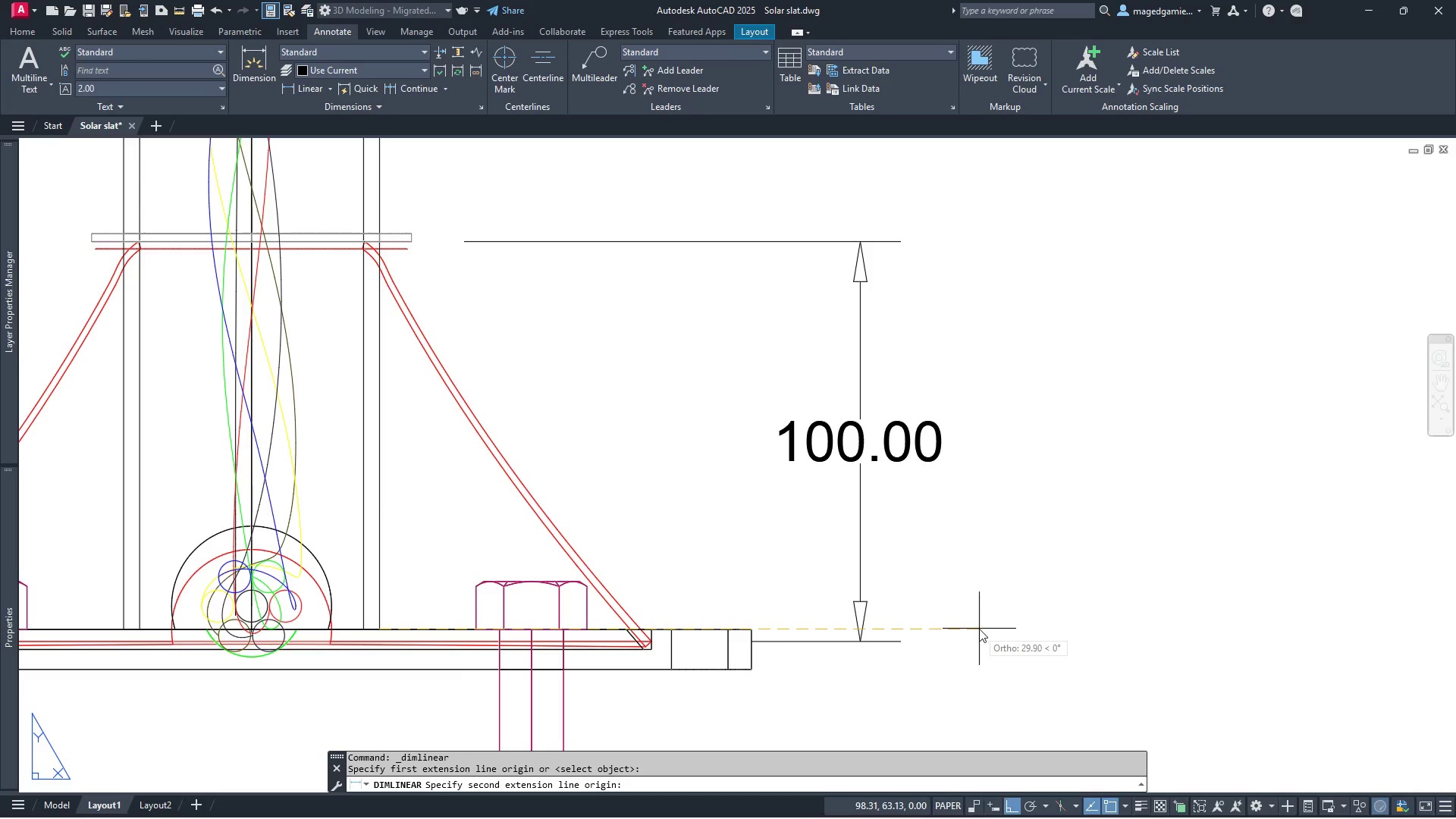 
scroll: coordinate [855, 664], scroll_direction: down, amount: 5.0
 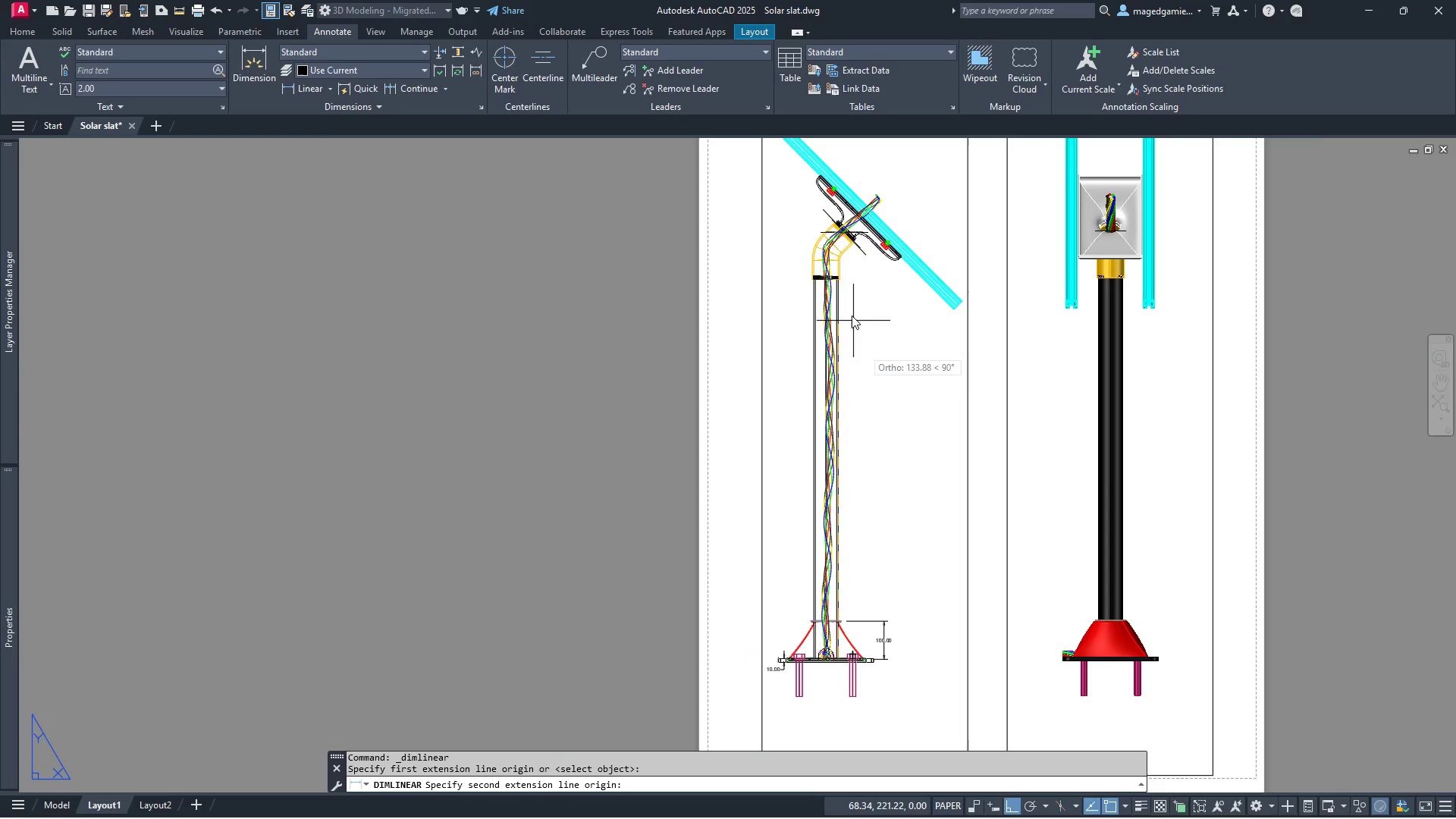 
scroll: coordinate [843, 369], scroll_direction: up, amount: 7.0
 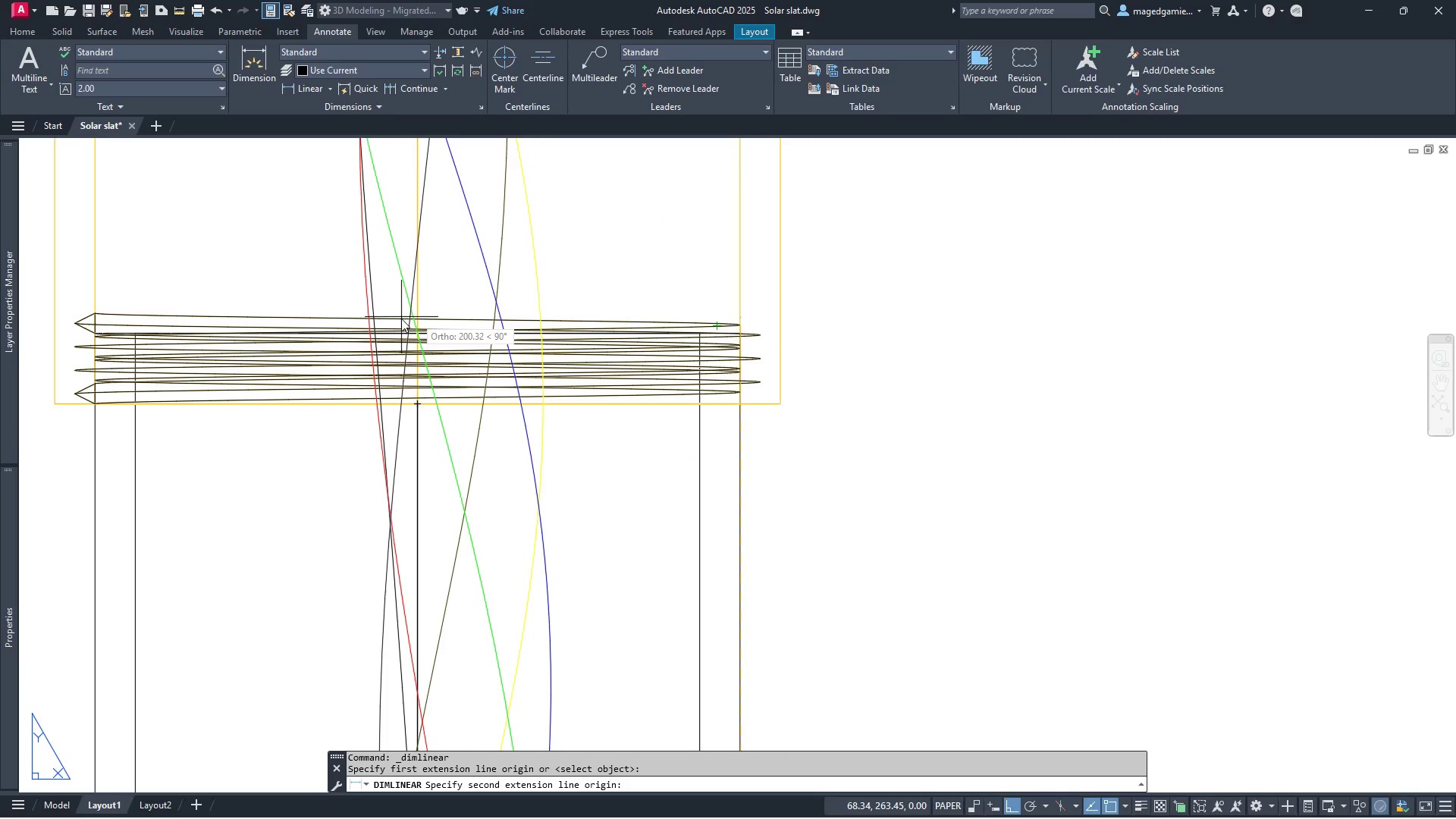 
wait(6.93)
 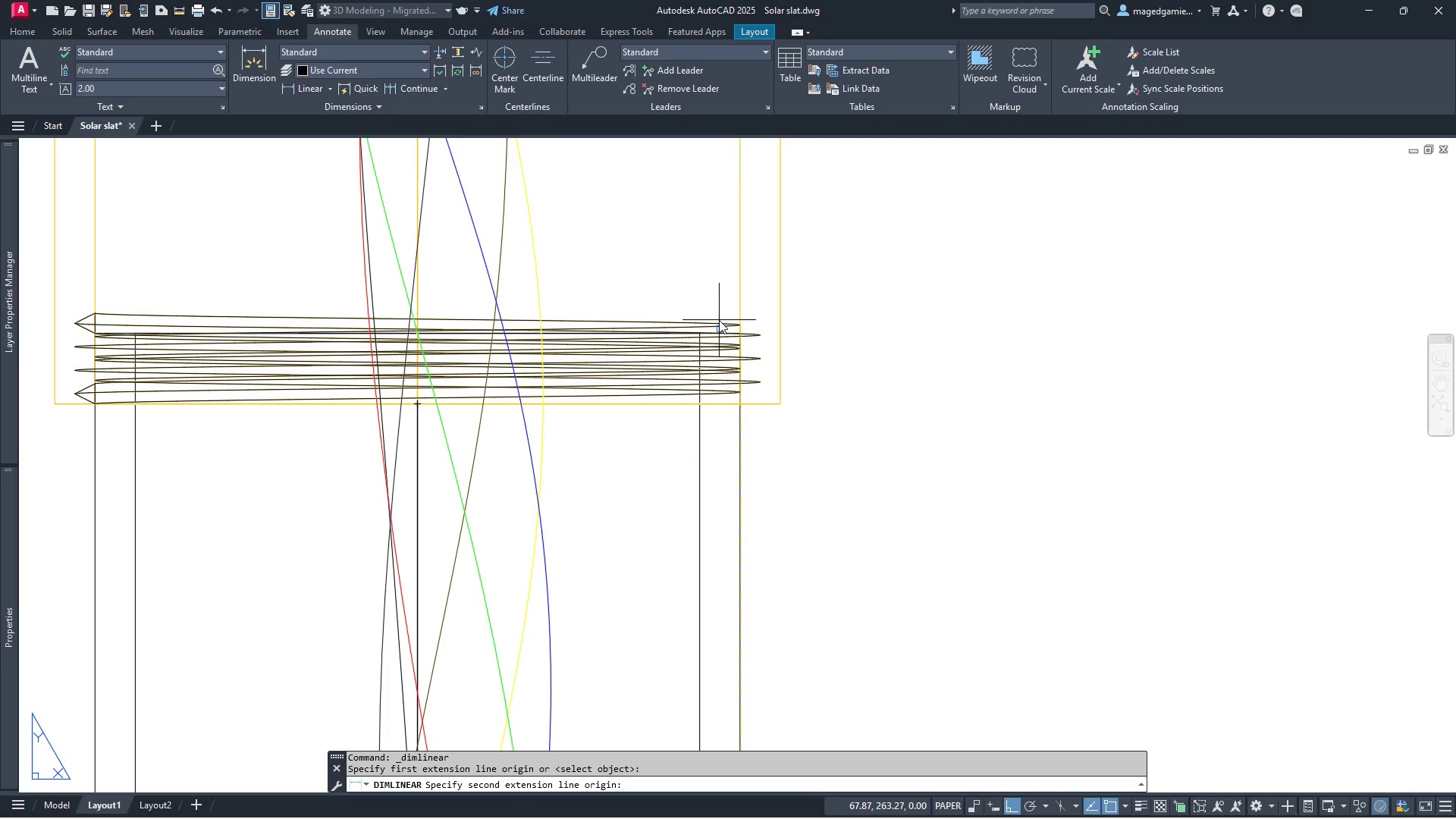 
scroll: coordinate [479, 494], scroll_direction: down, amount: 1.0
 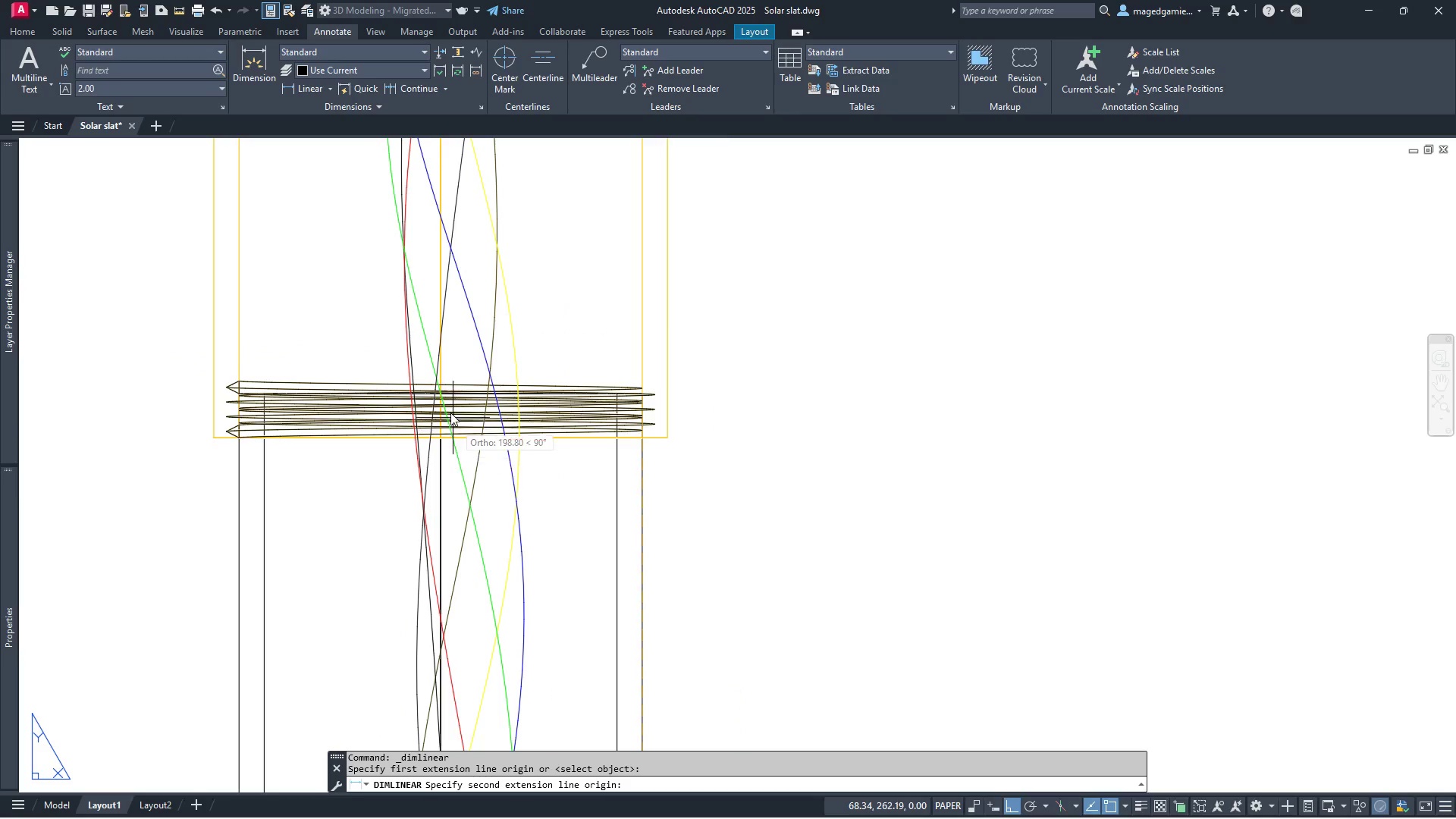 
scroll: coordinate [444, 404], scroll_direction: up, amount: 2.0
 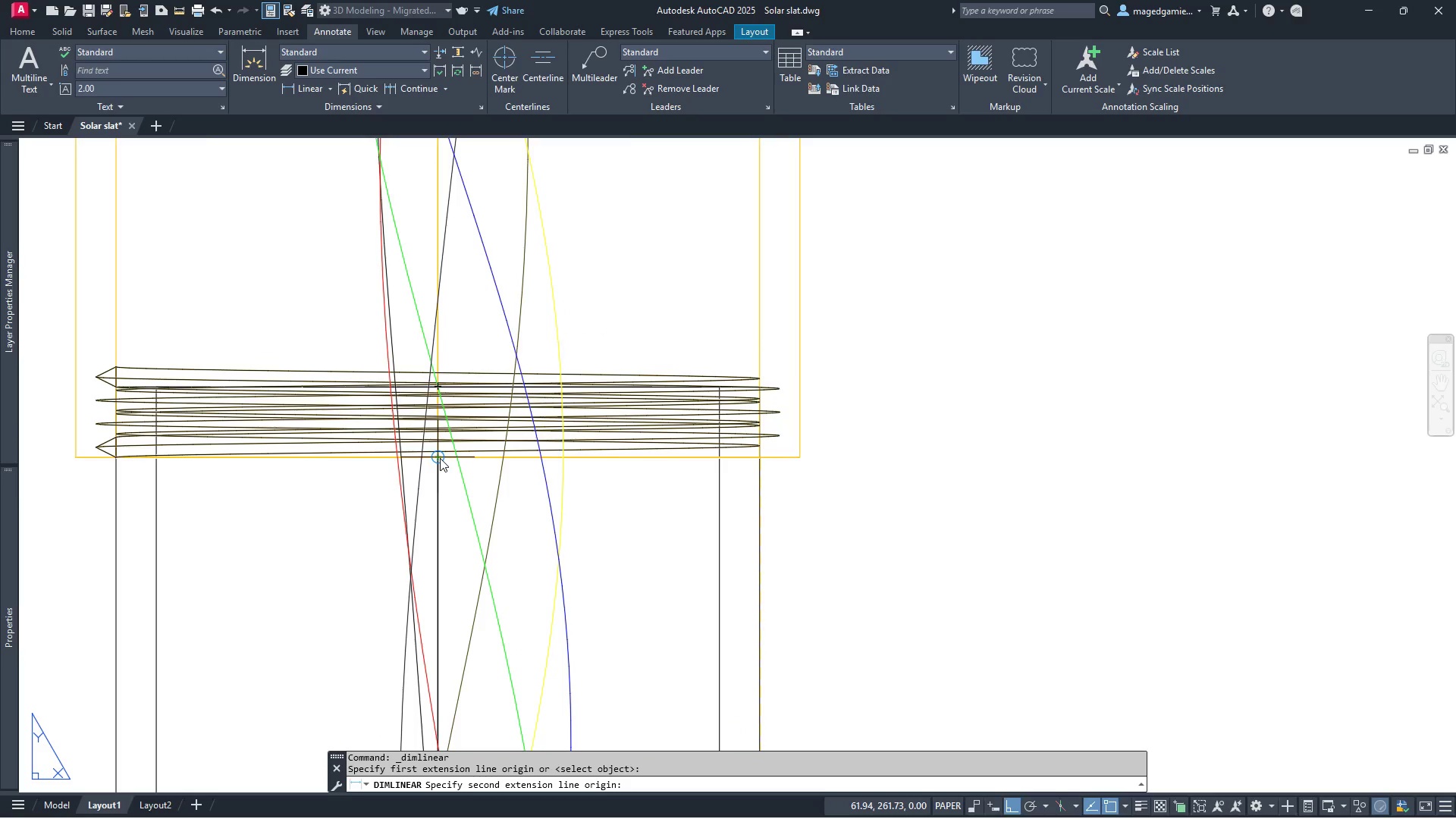 
wait(8.31)
 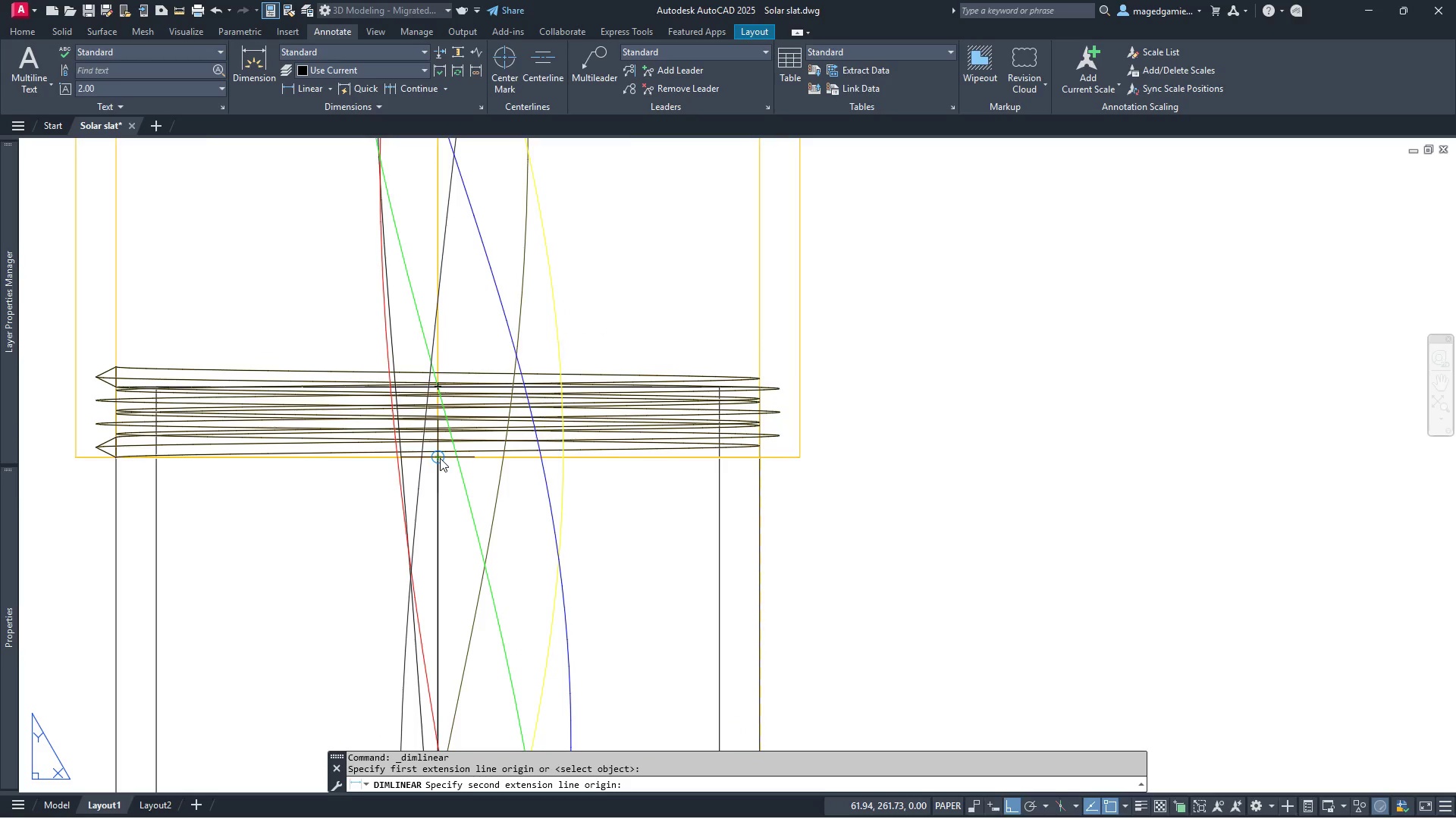 
left_click([437, 373])
 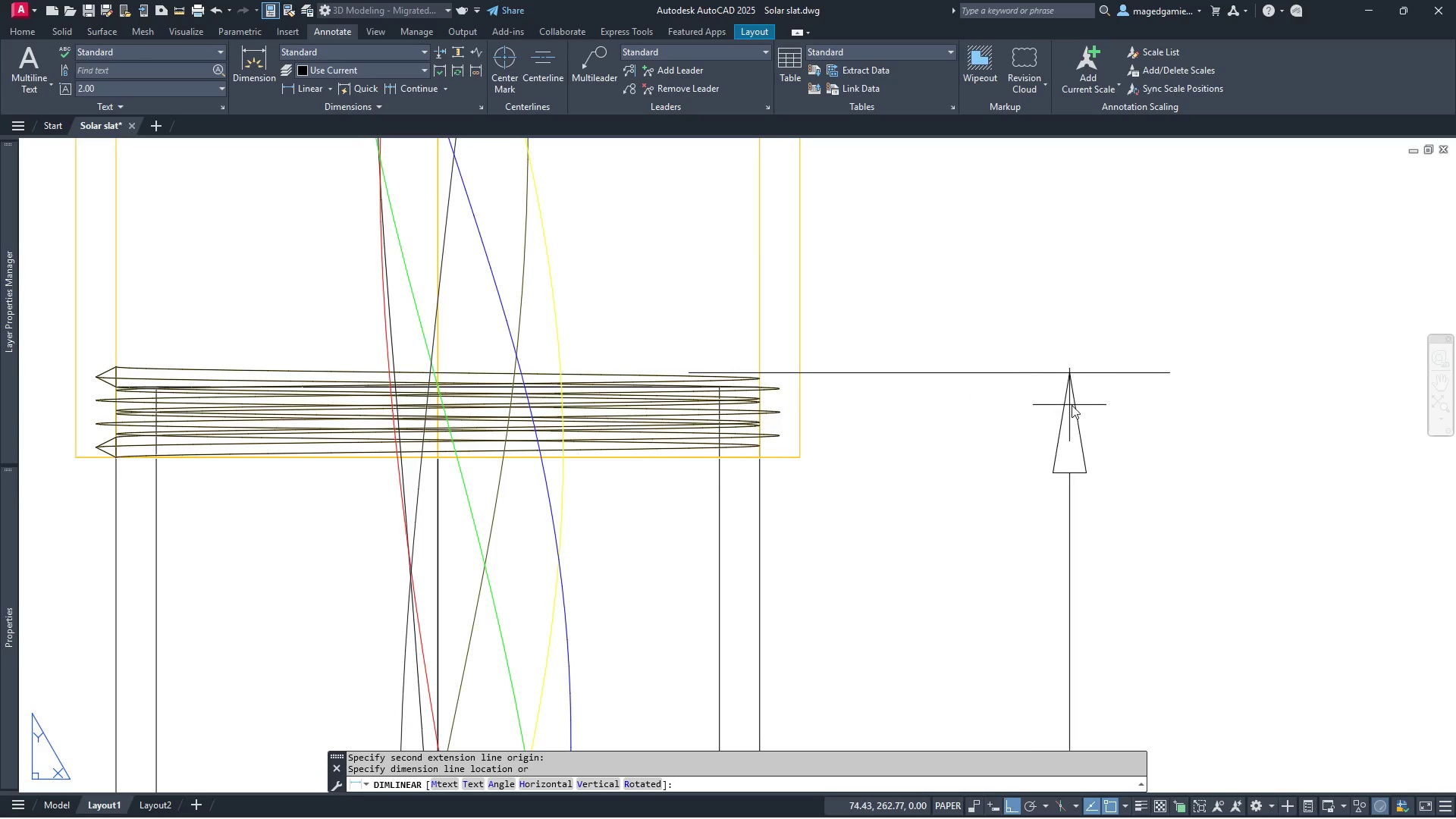 
scroll: coordinate [1015, 358], scroll_direction: down, amount: 7.0
 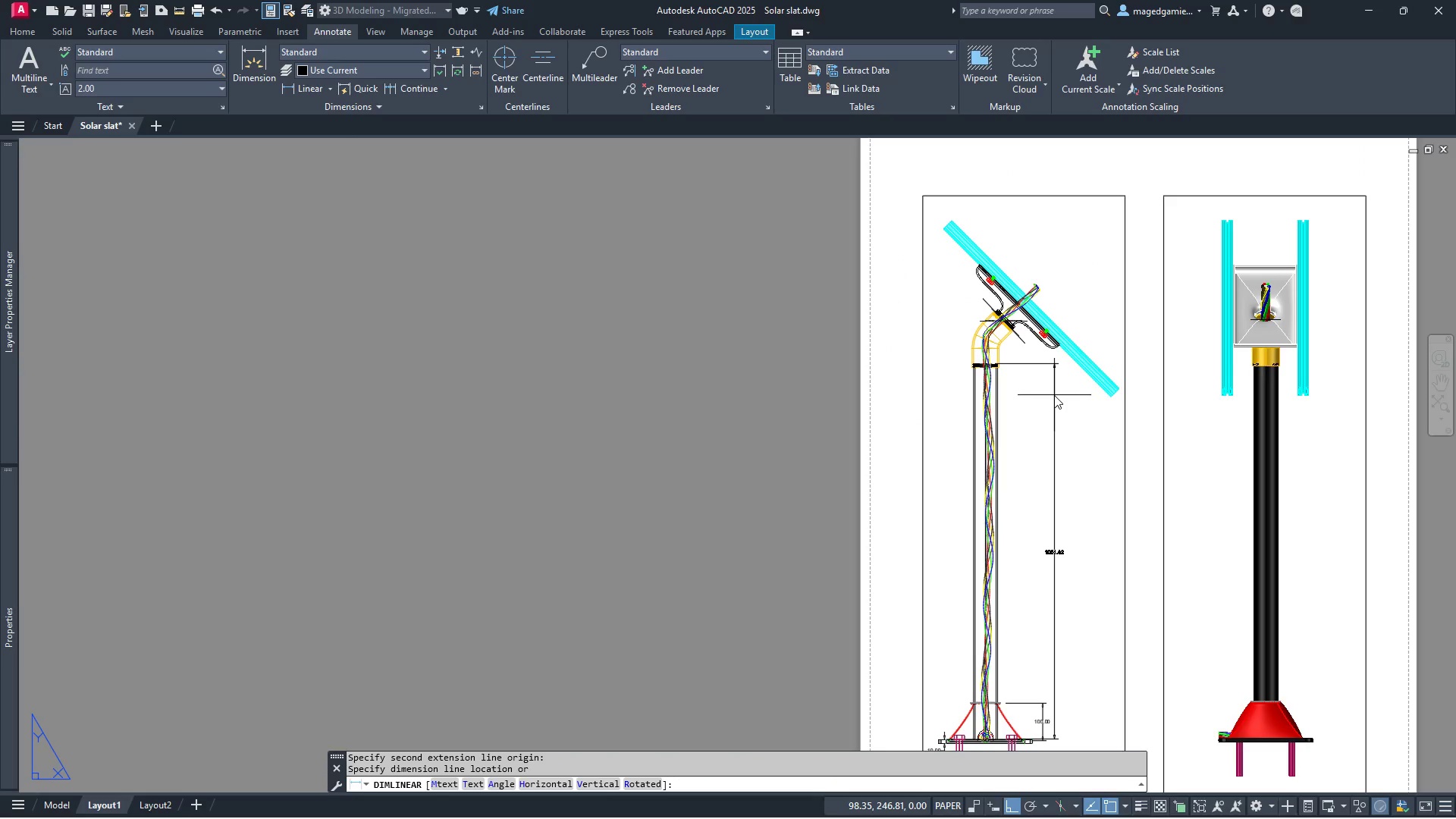 
left_click([1054, 395])
 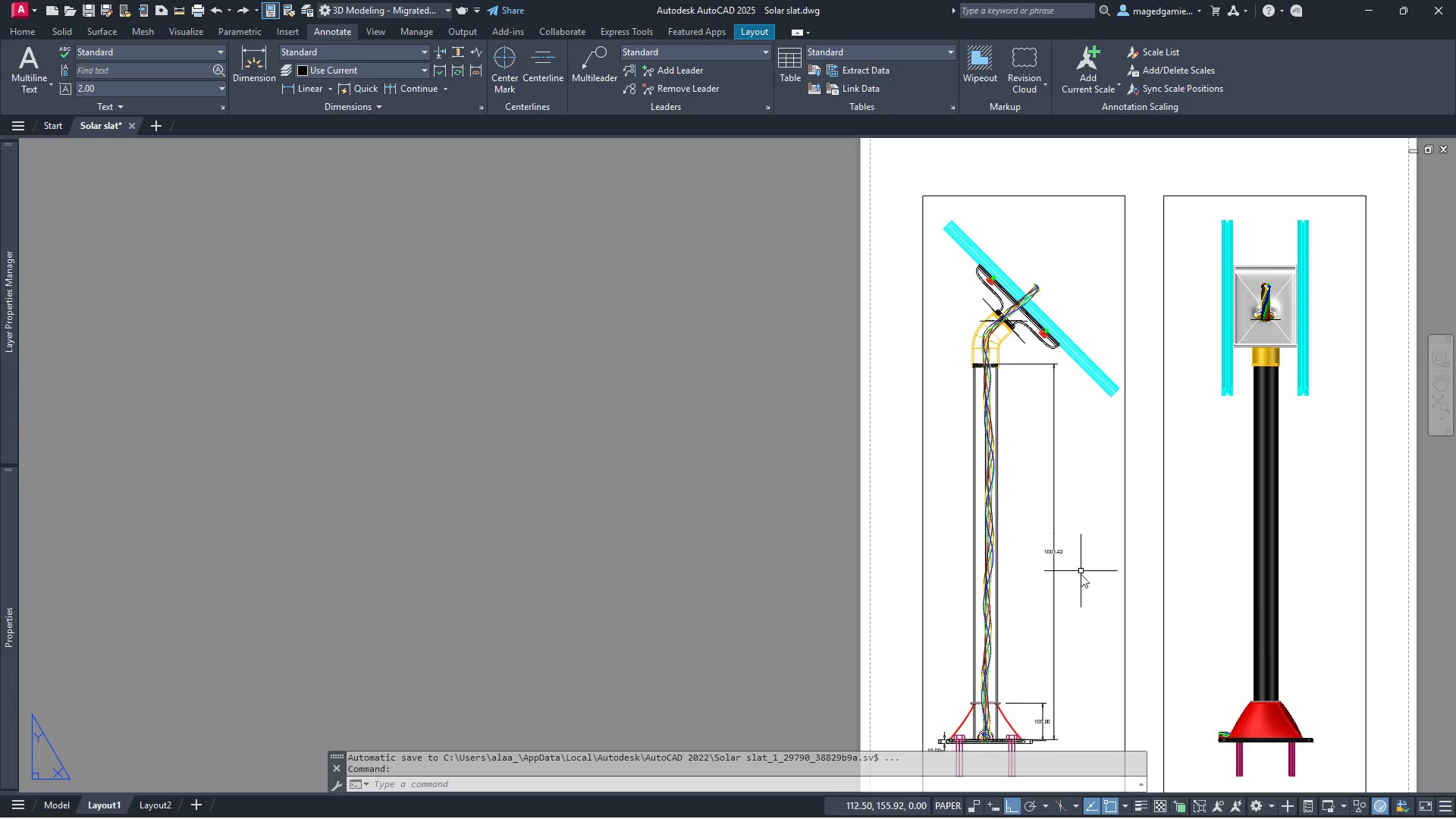 
scroll: coordinate [1050, 739], scroll_direction: up, amount: 3.0
 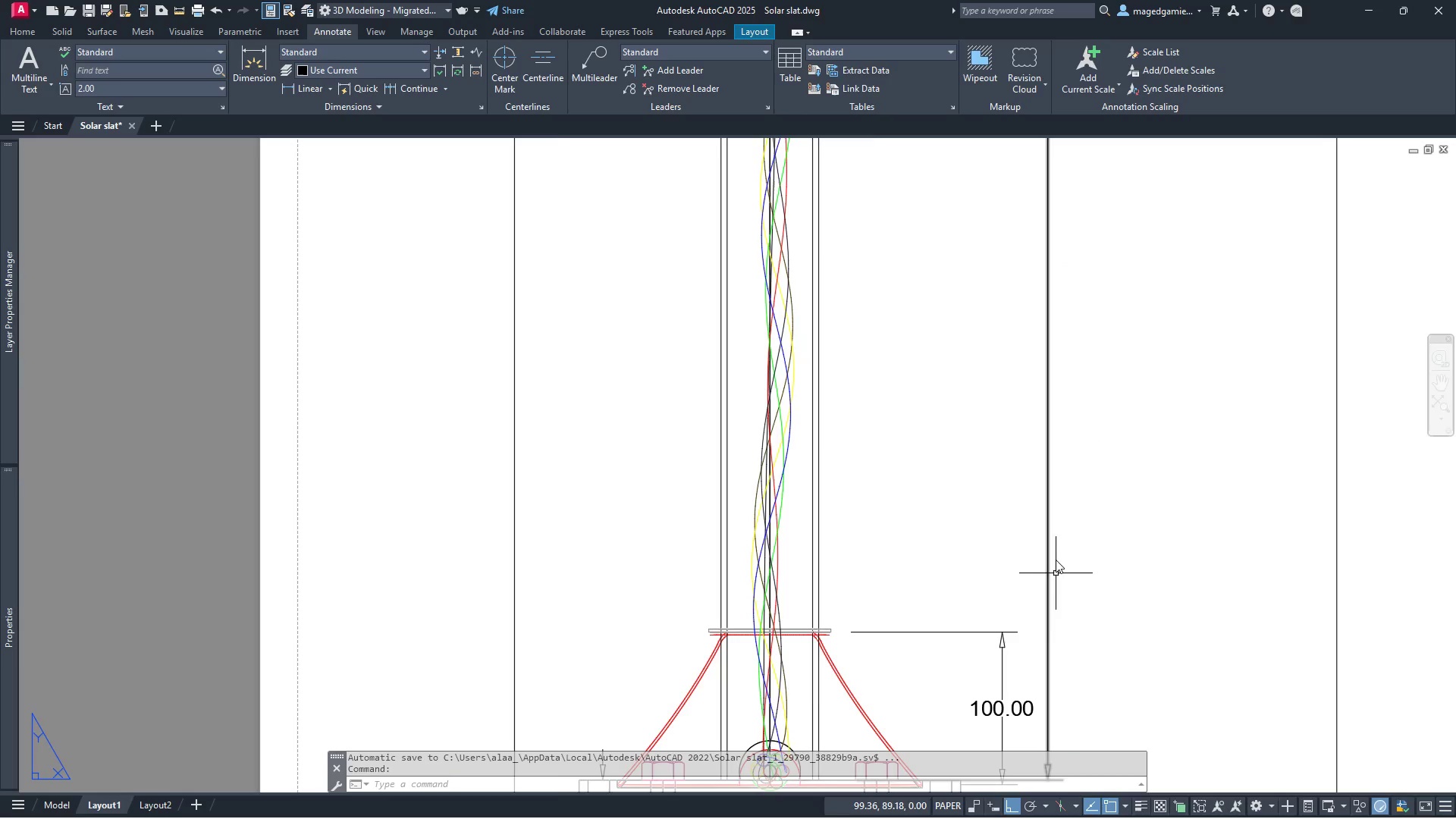 
scroll: coordinate [1056, 549], scroll_direction: down, amount: 1.0
 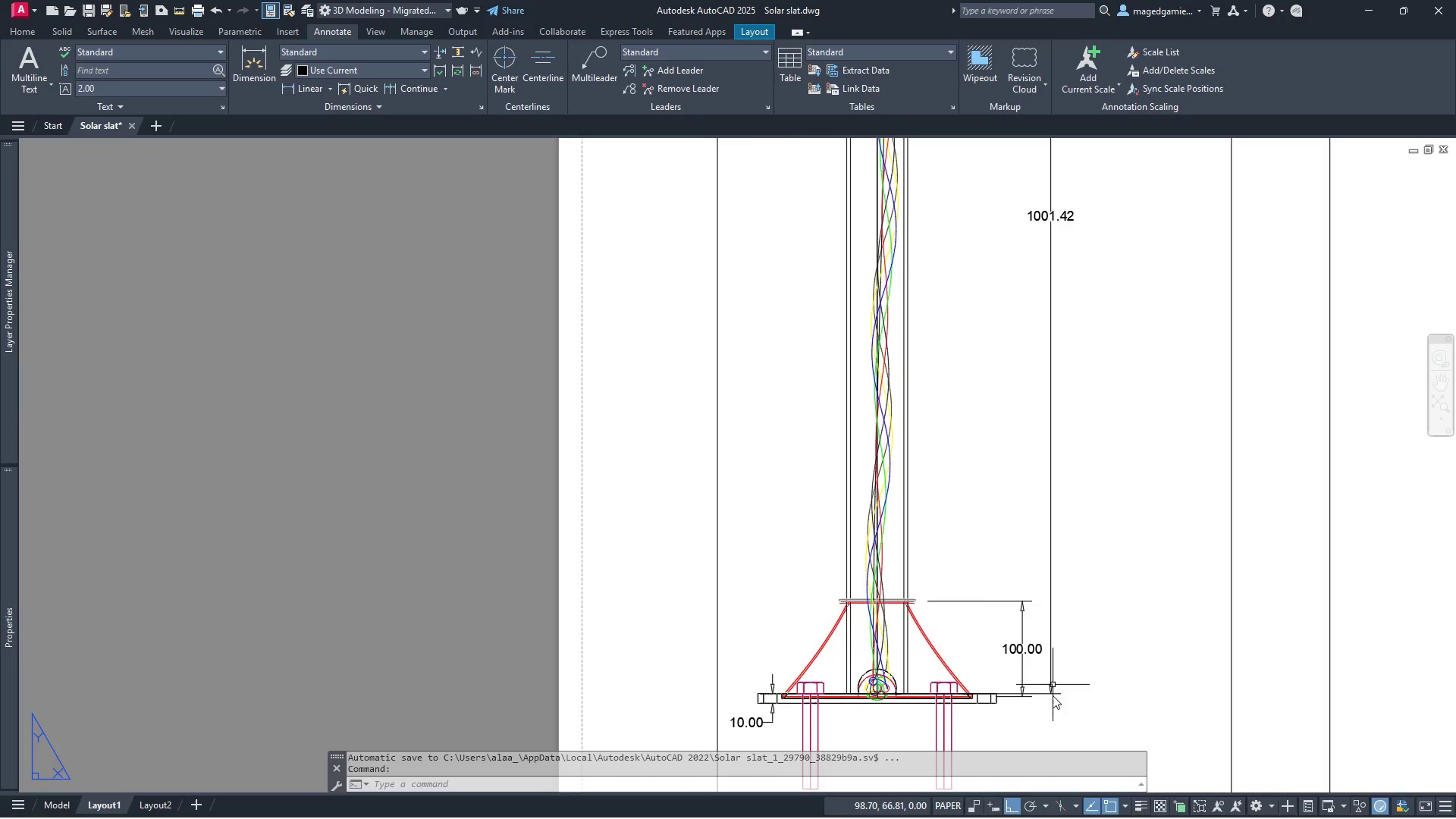 
scroll: coordinate [671, 682], scroll_direction: up, amount: 5.0
 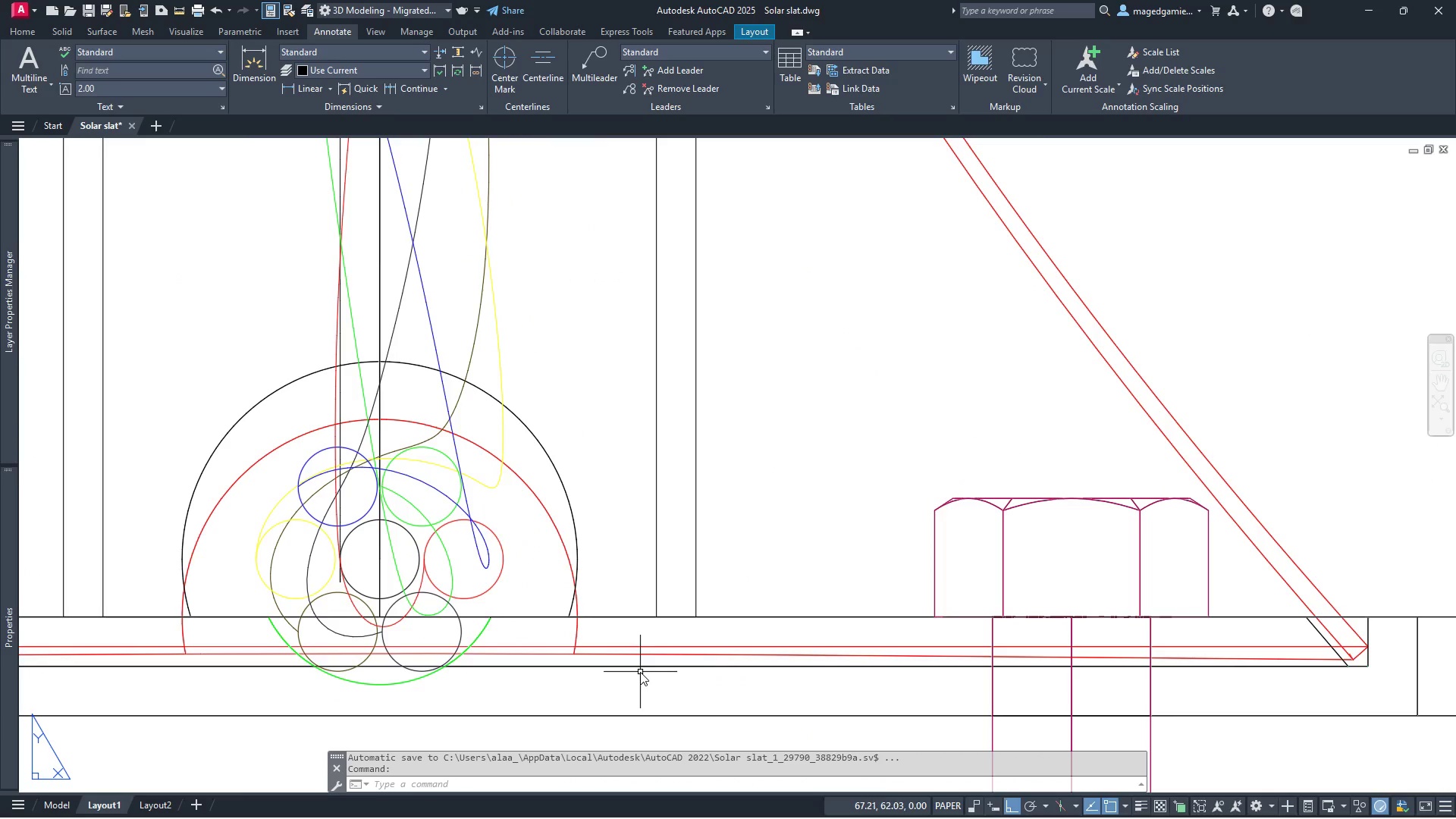 
scroll: coordinate [732, 679], scroll_direction: down, amount: 5.0
 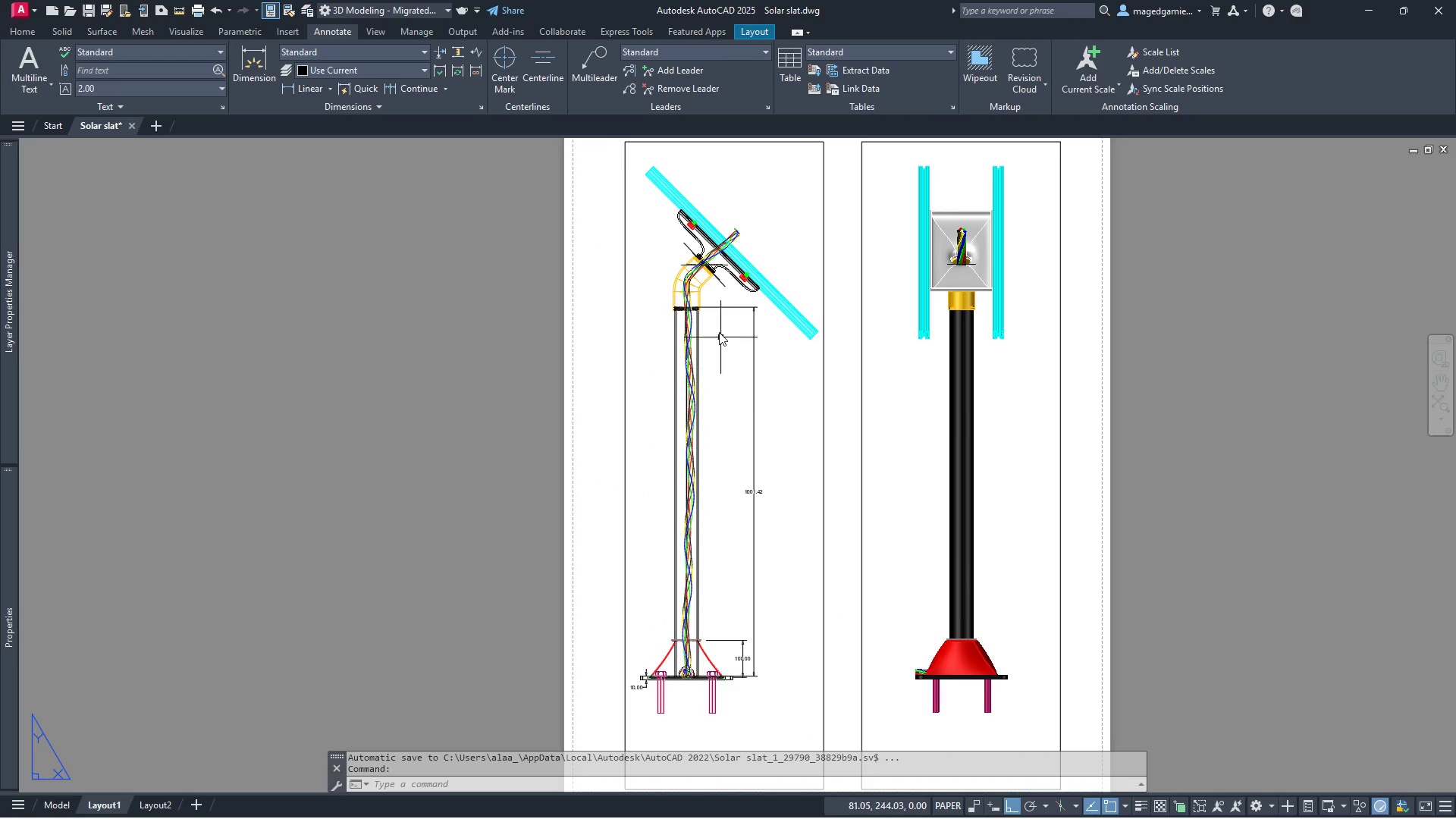 
scroll: coordinate [712, 312], scroll_direction: up, amount: 5.0
 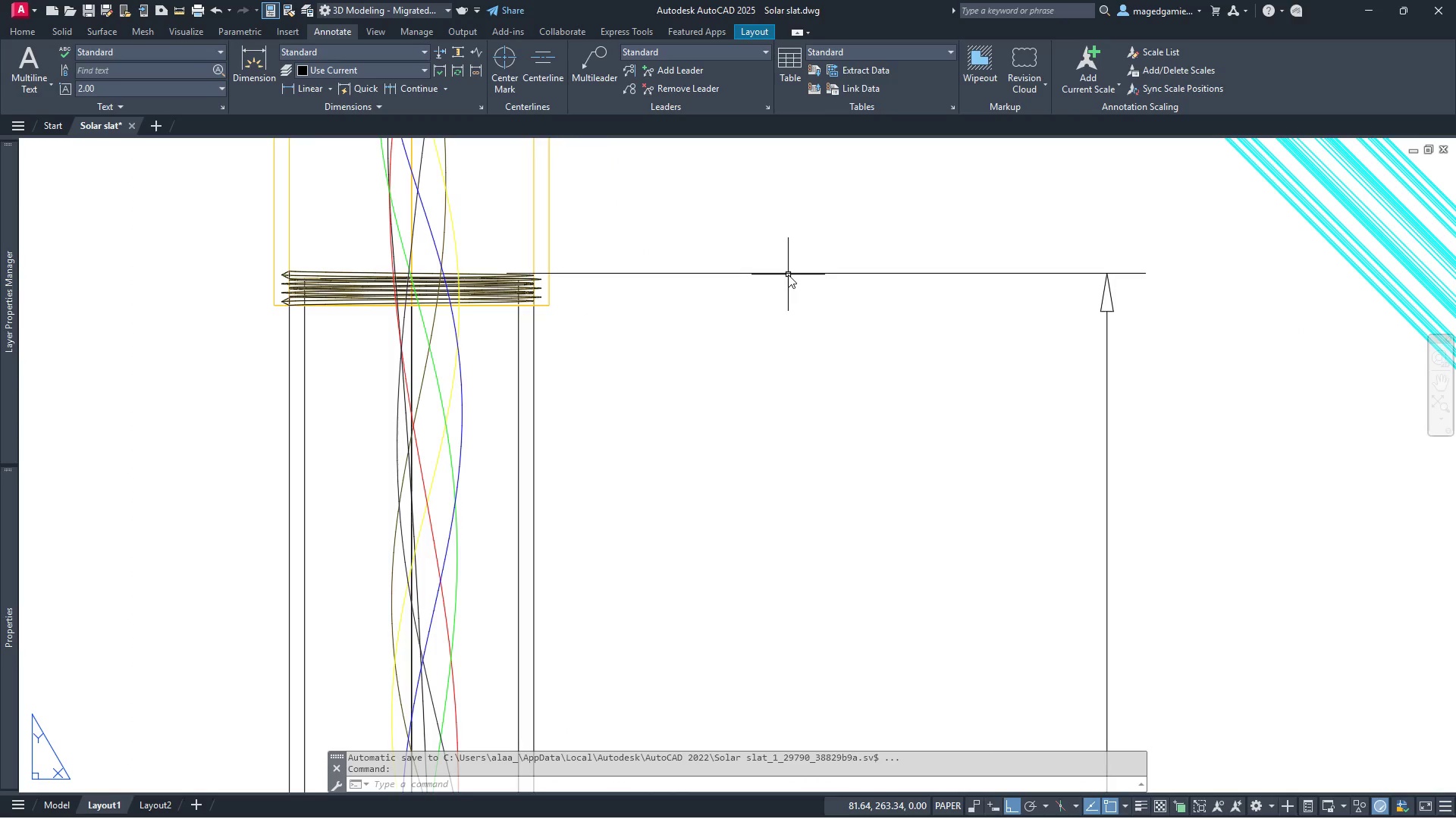 
left_click([788, 275])
 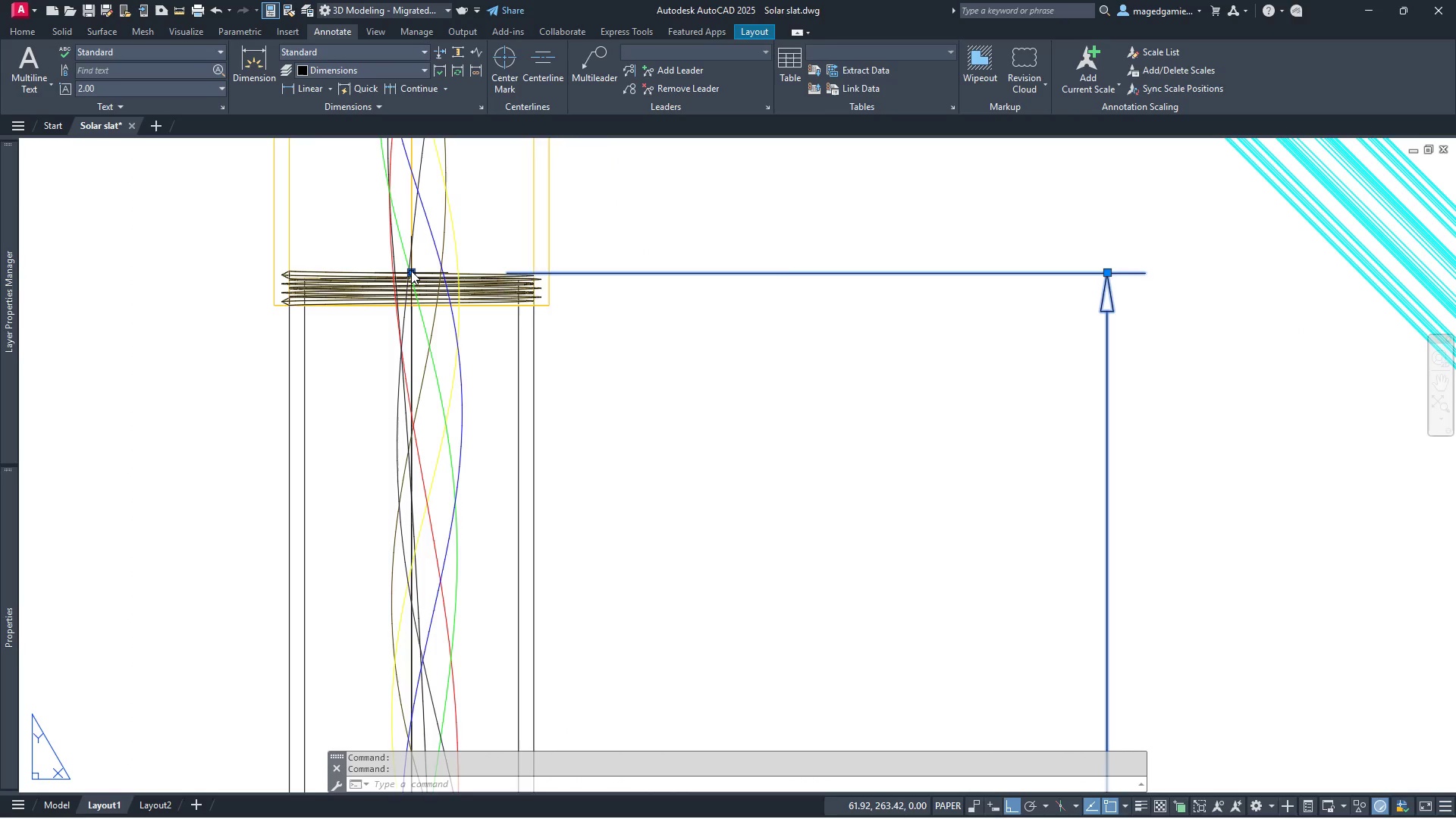 
left_click([411, 271])
 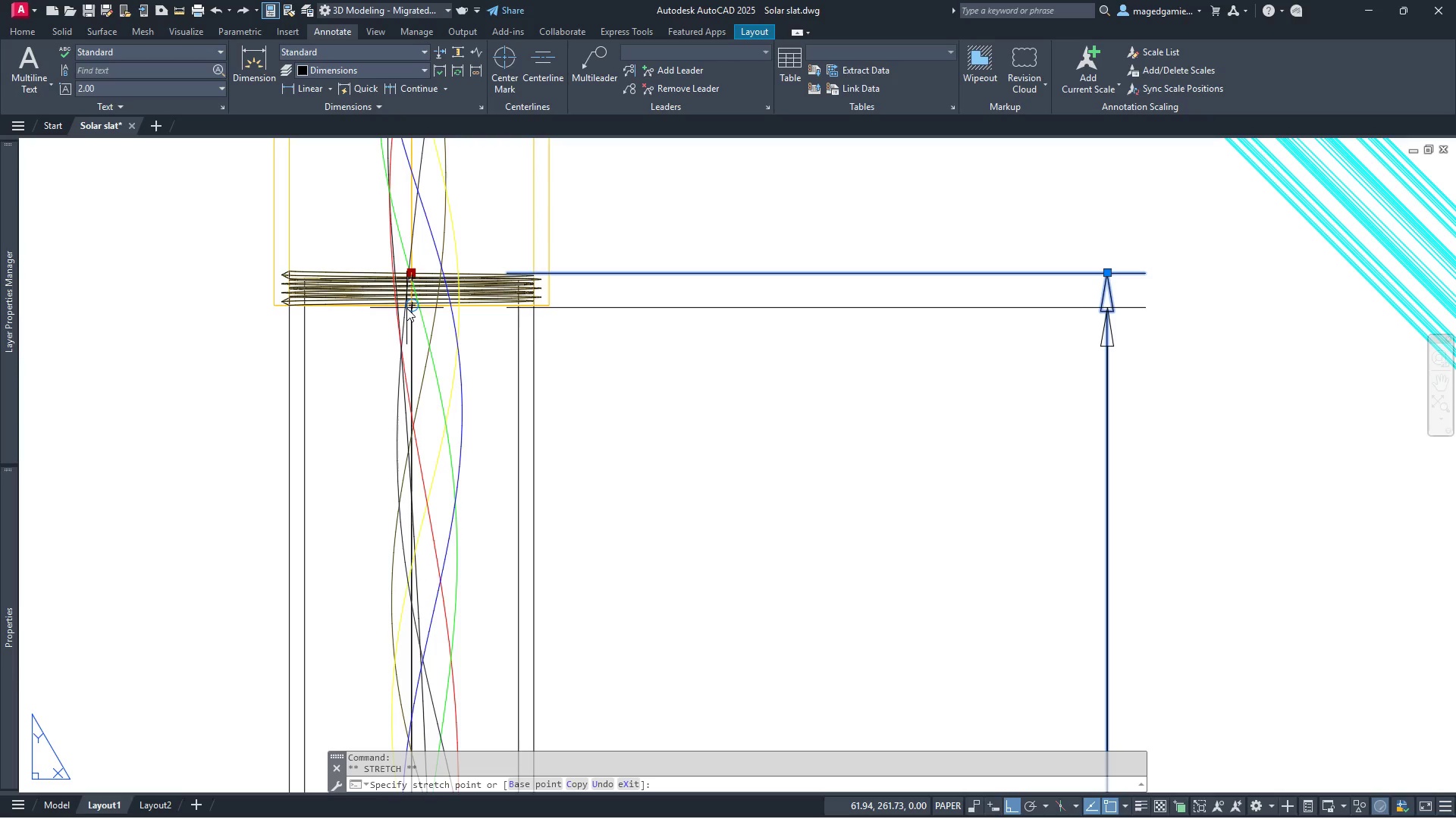 
left_click([407, 308])
 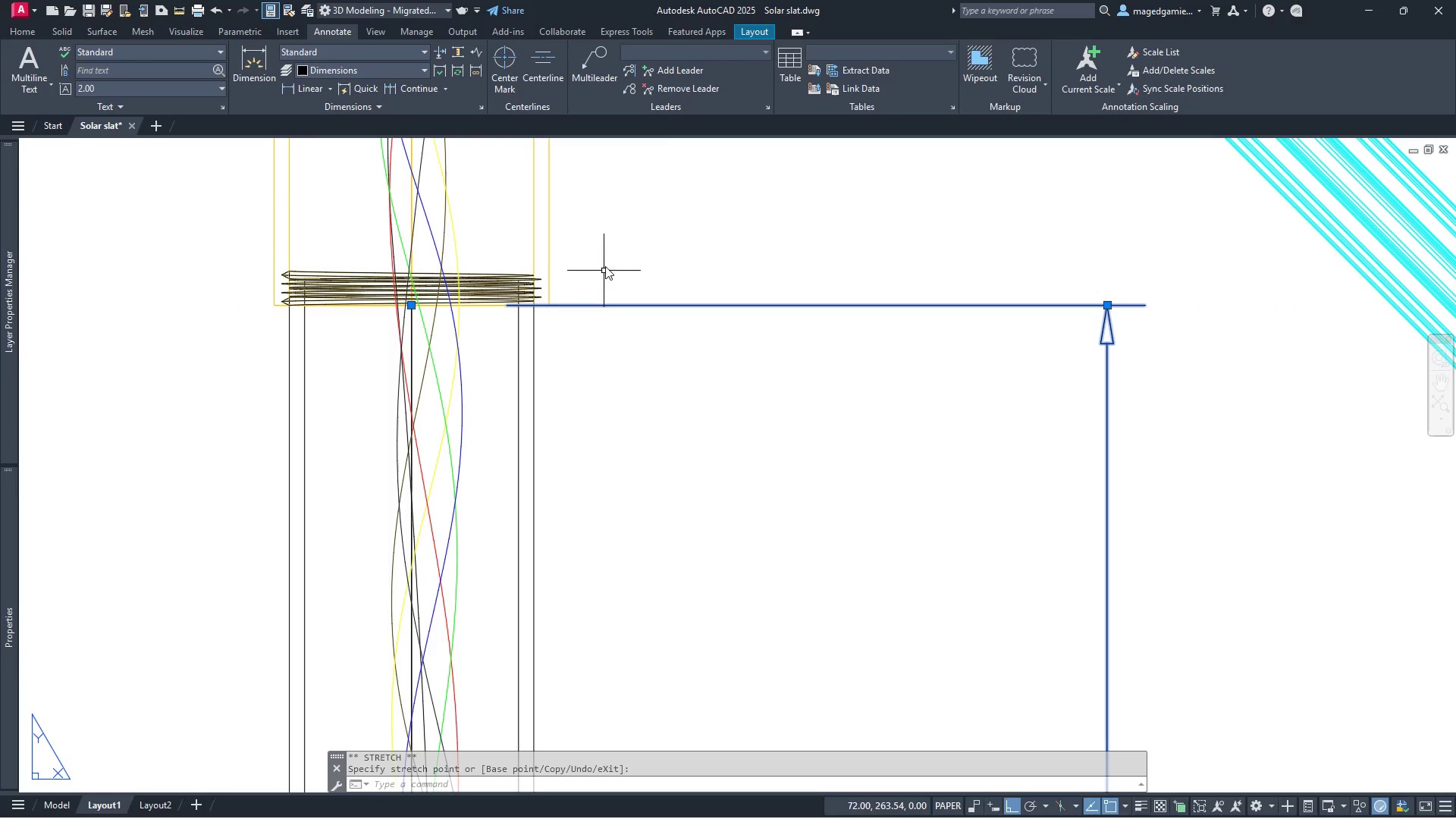 
scroll: coordinate [606, 240], scroll_direction: down, amount: 4.0
 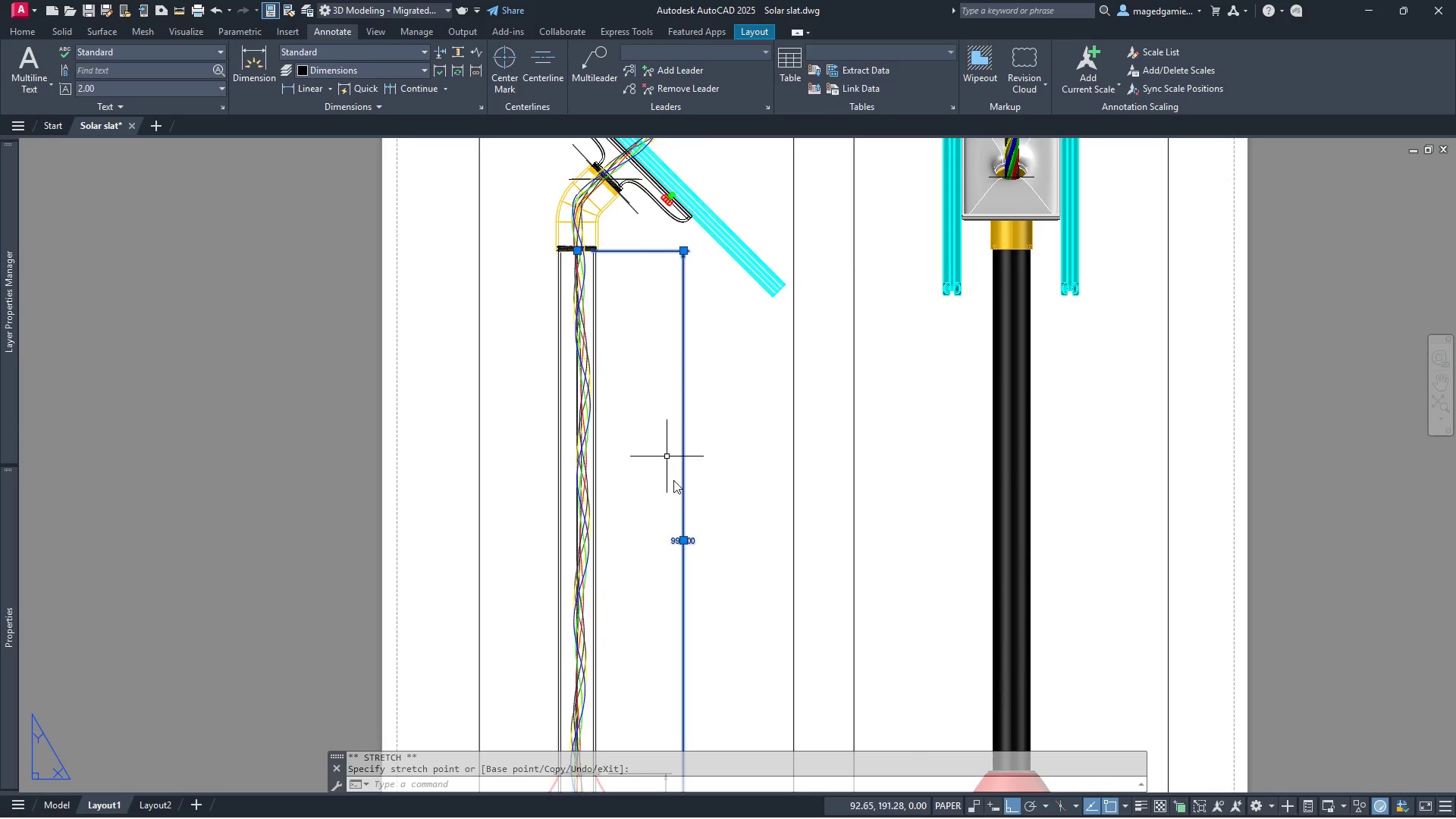 
scroll: coordinate [686, 582], scroll_direction: up, amount: 4.0
 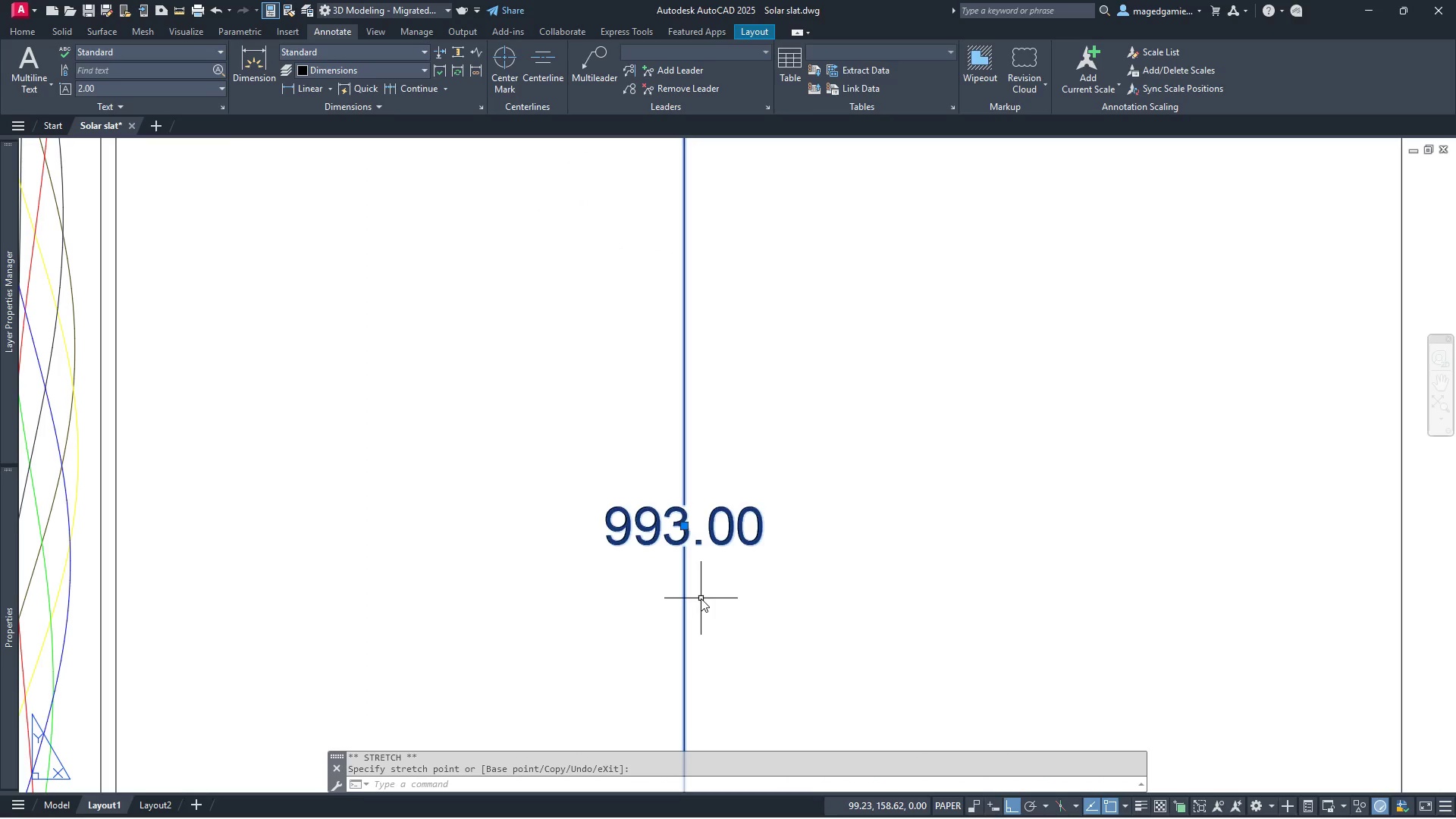 
scroll: coordinate [701, 603], scroll_direction: down, amount: 4.0
 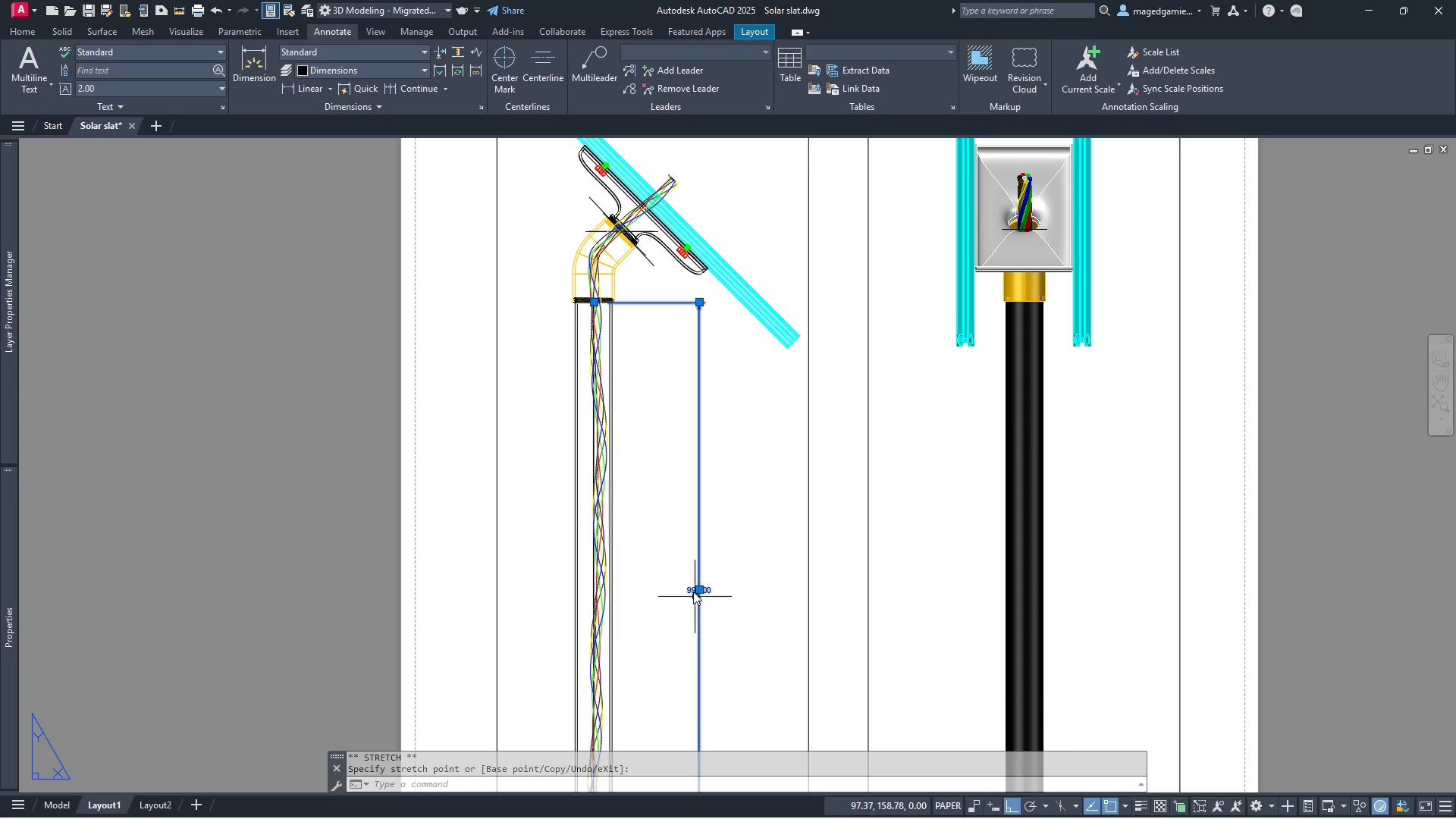 
scroll: coordinate [692, 588], scroll_direction: up, amount: 3.0
 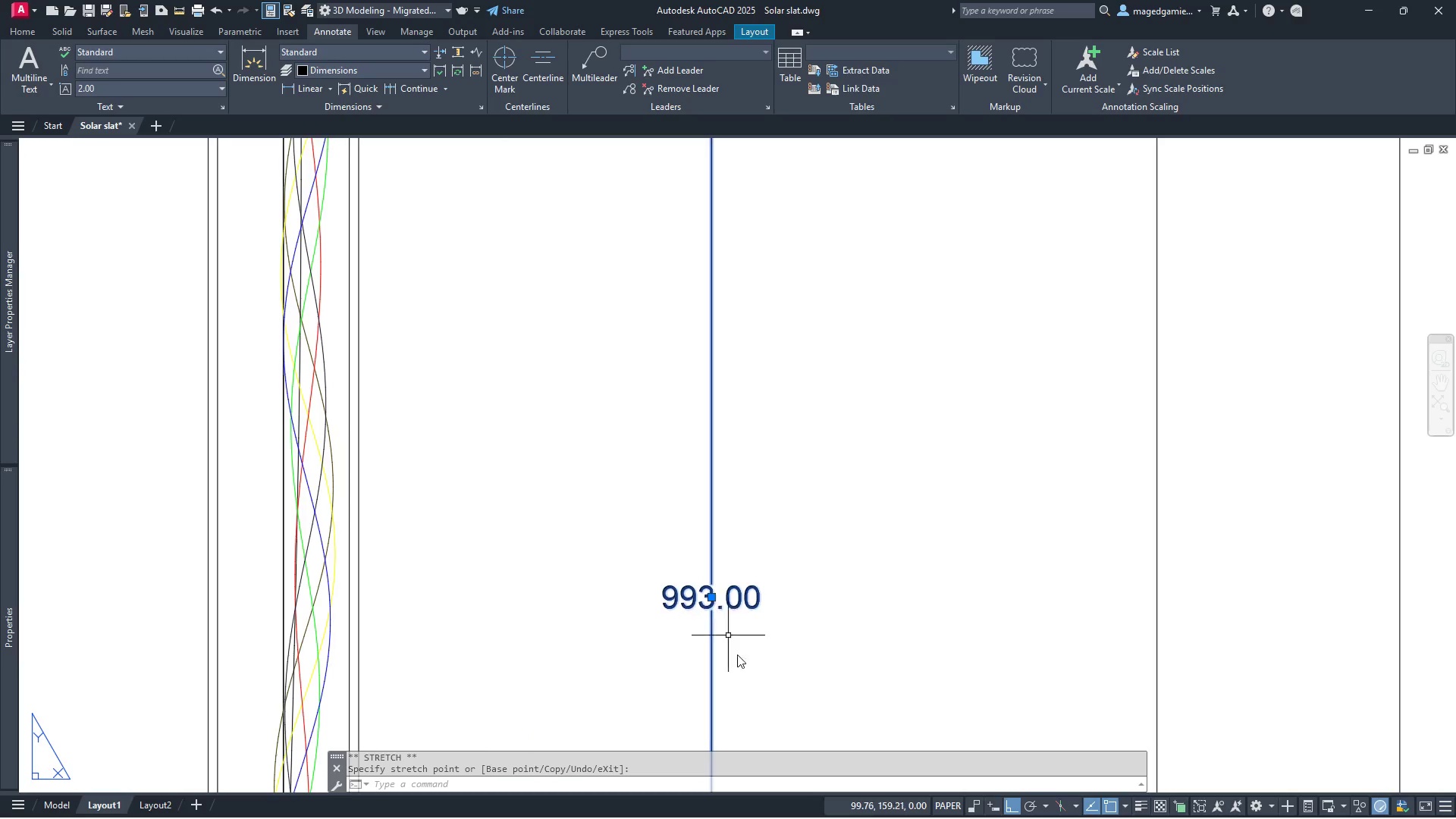 
scroll: coordinate [739, 664], scroll_direction: down, amount: 3.0
 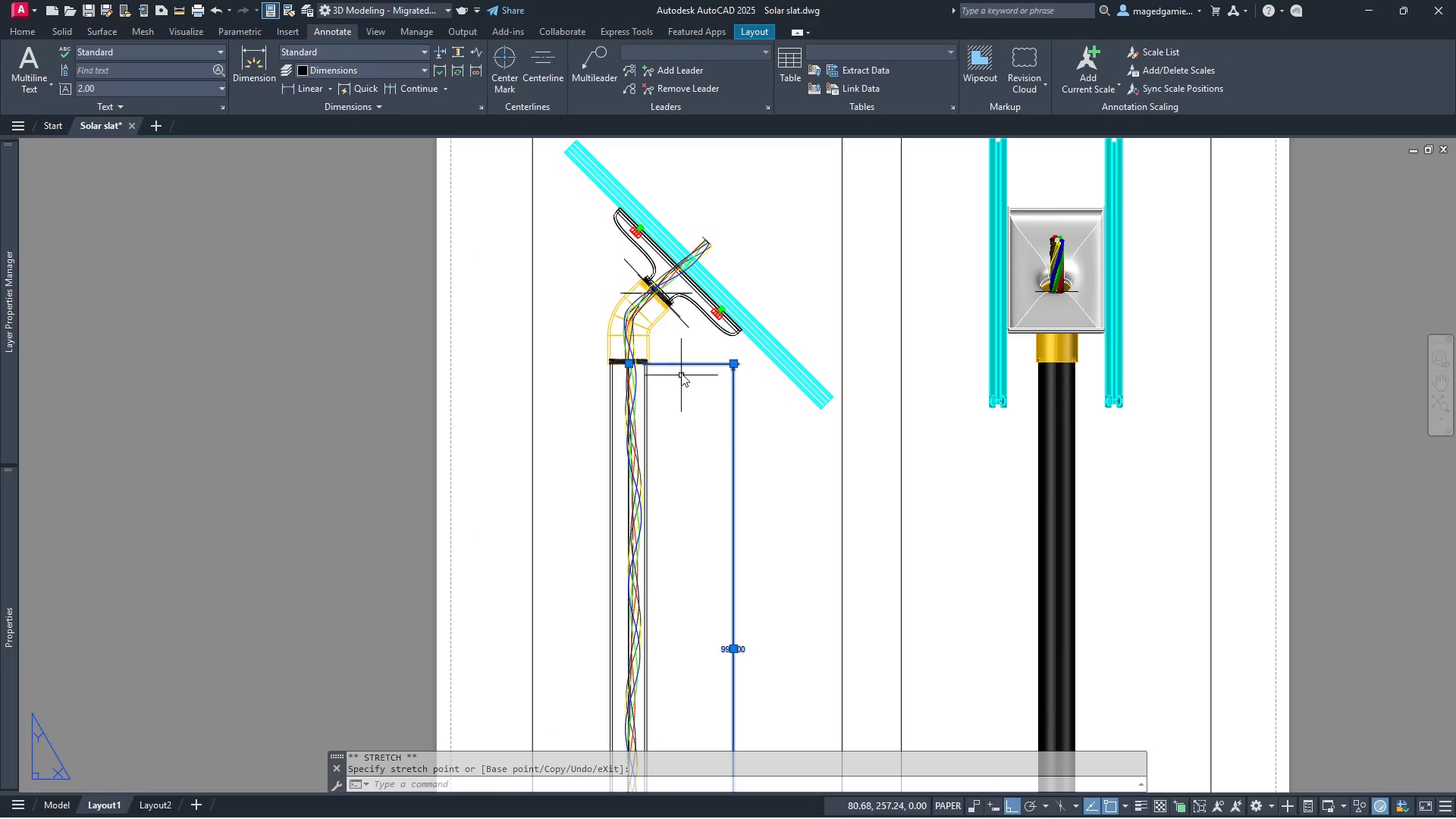 
scroll: coordinate [480, 288], scroll_direction: up, amount: 6.0
 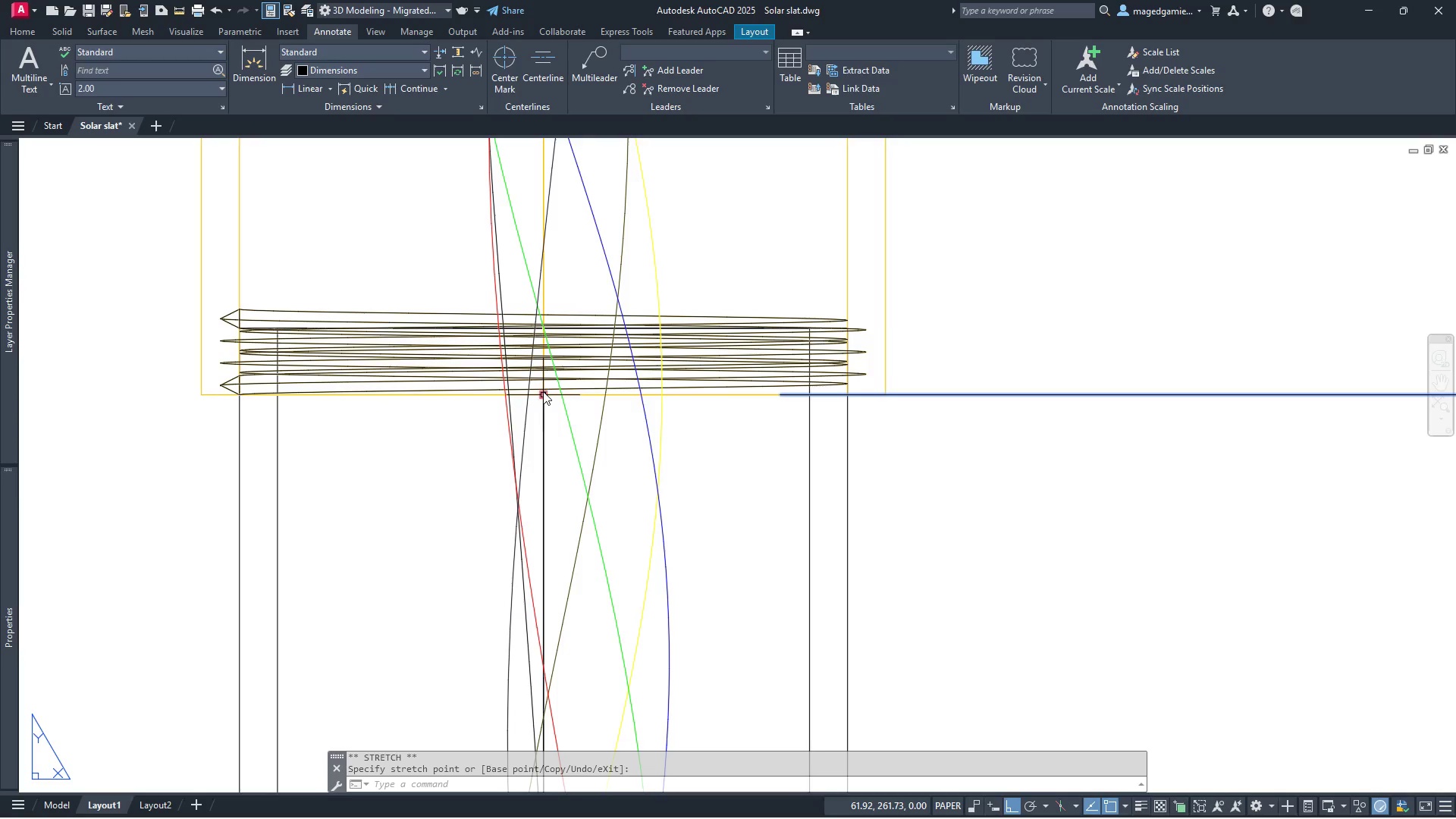 
left_click_drag(start_coordinate=[543, 391], to_coordinate=[243, 309])
 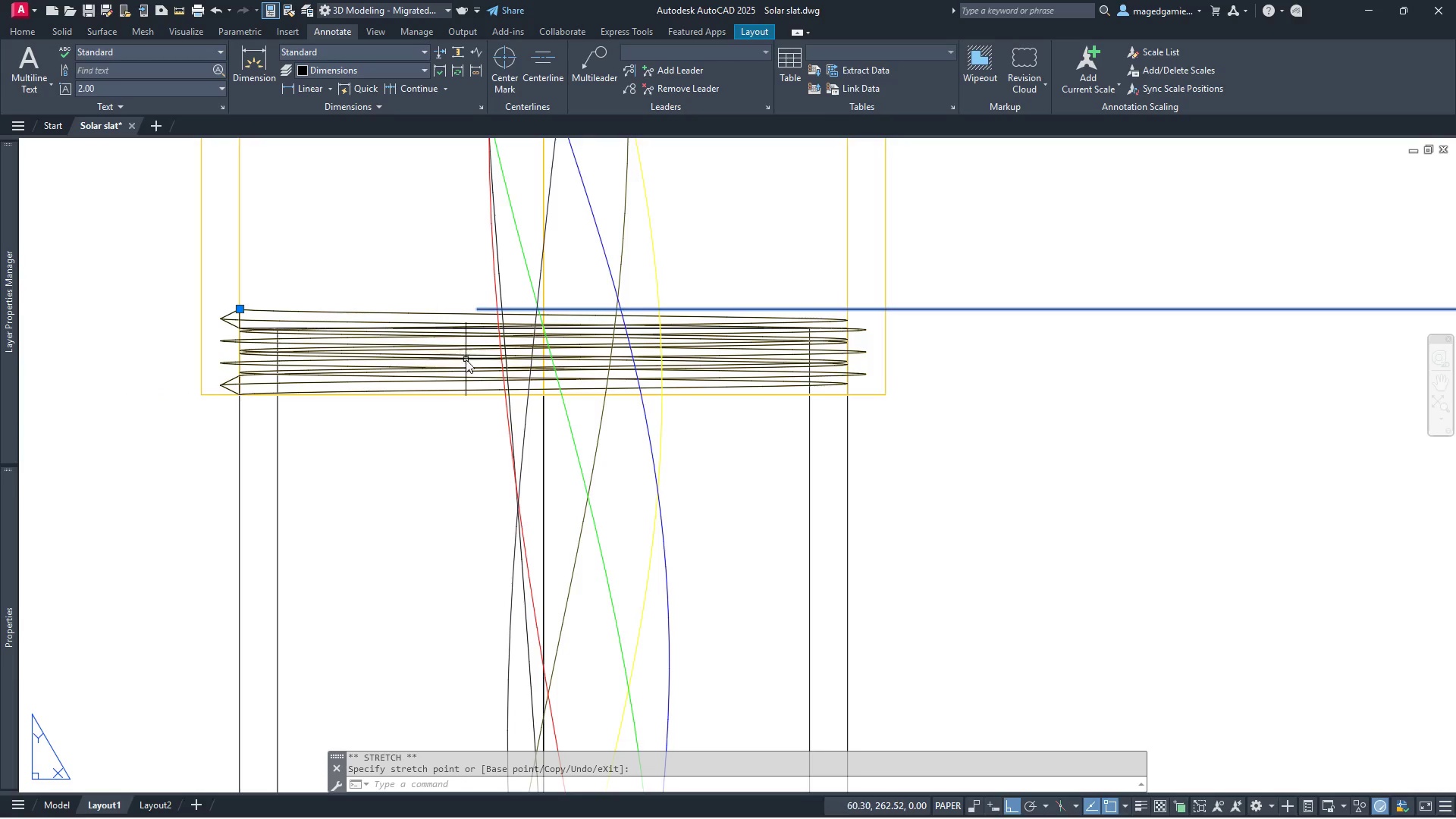 
left_click([243, 309])
 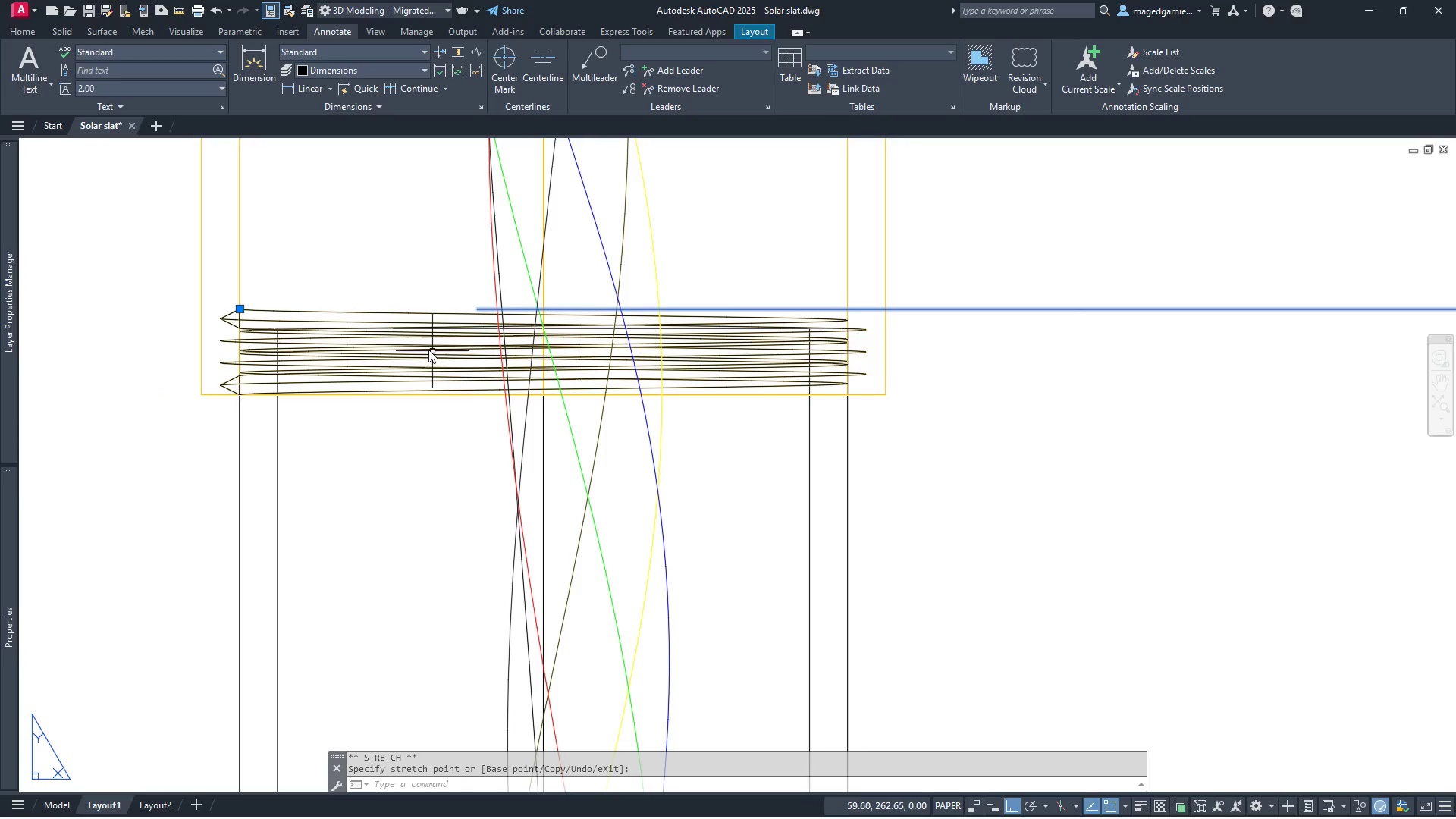 
scroll: coordinate [513, 323], scroll_direction: down, amount: 6.0
 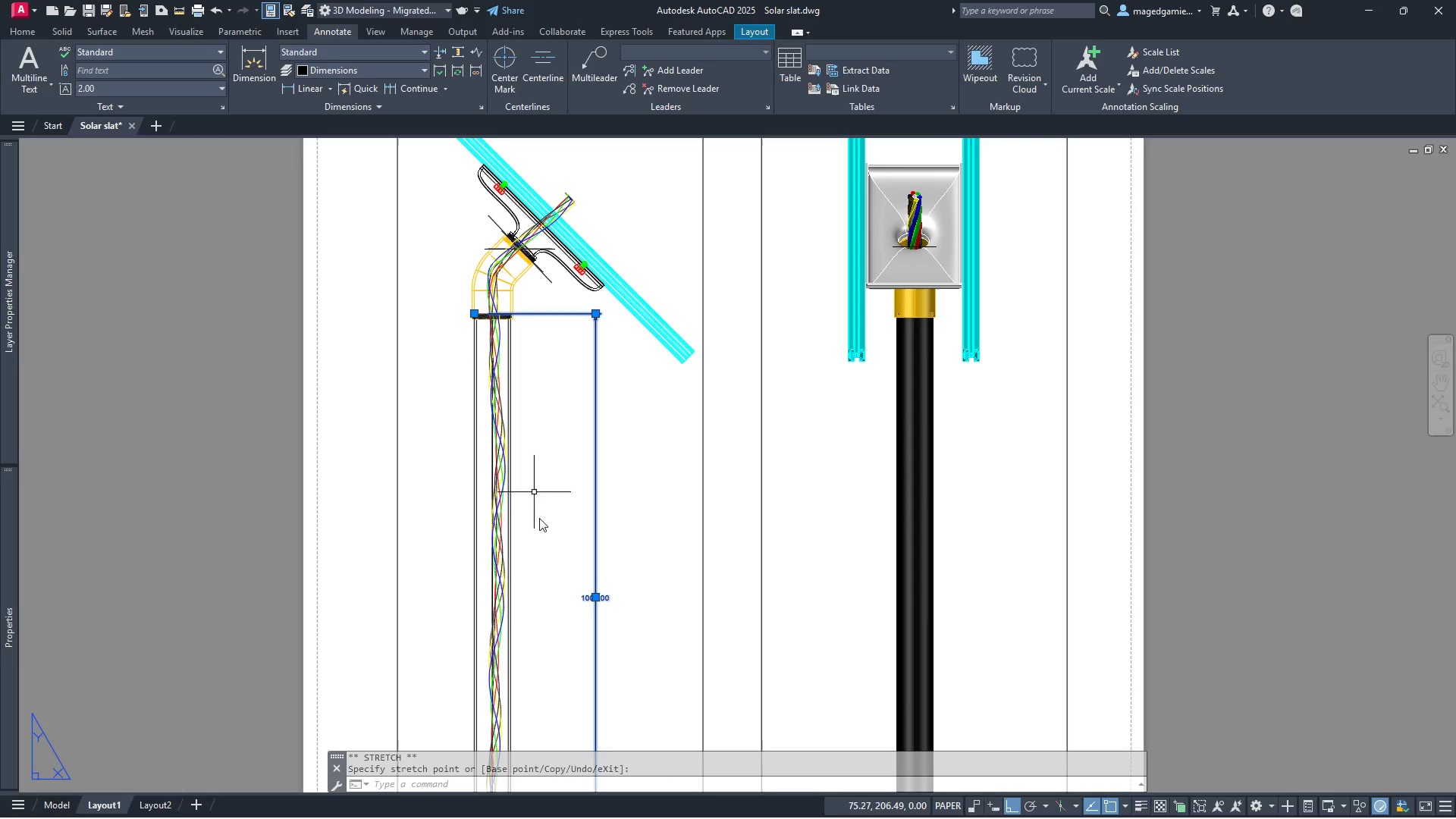 
key(Escape)
 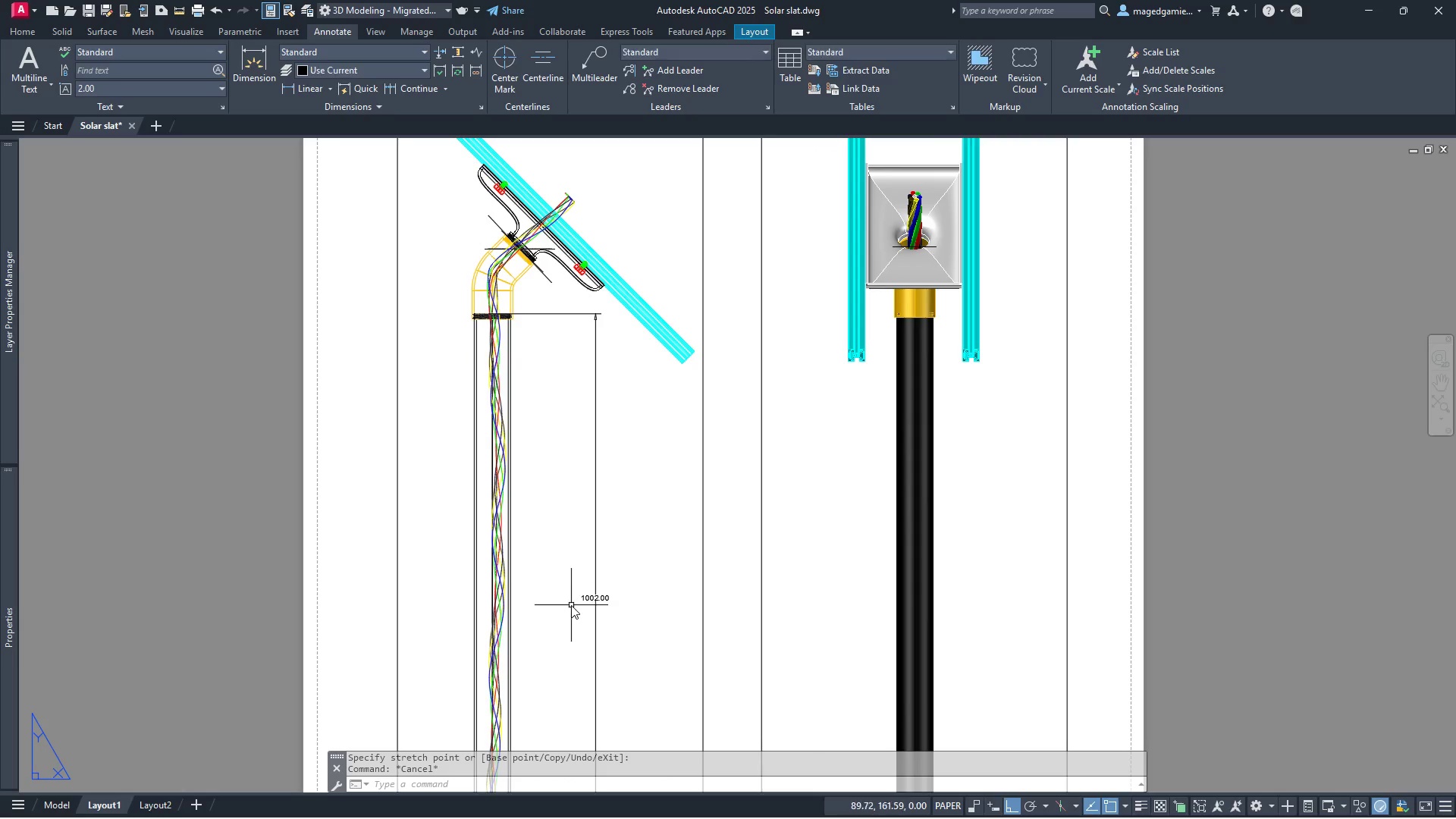 
scroll: coordinate [592, 604], scroll_direction: up, amount: 4.0
 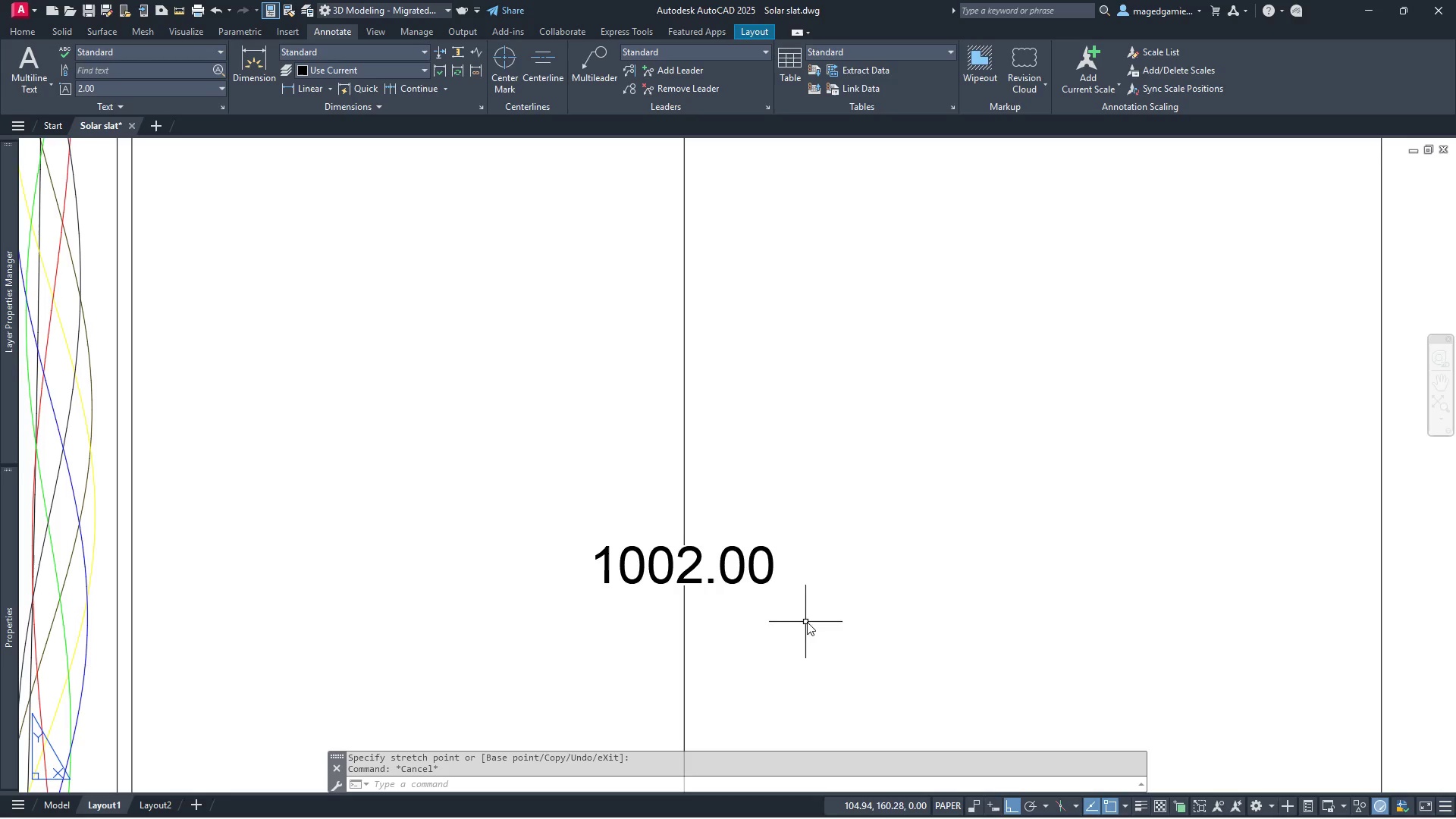 
scroll: coordinate [807, 637], scroll_direction: down, amount: 4.0
 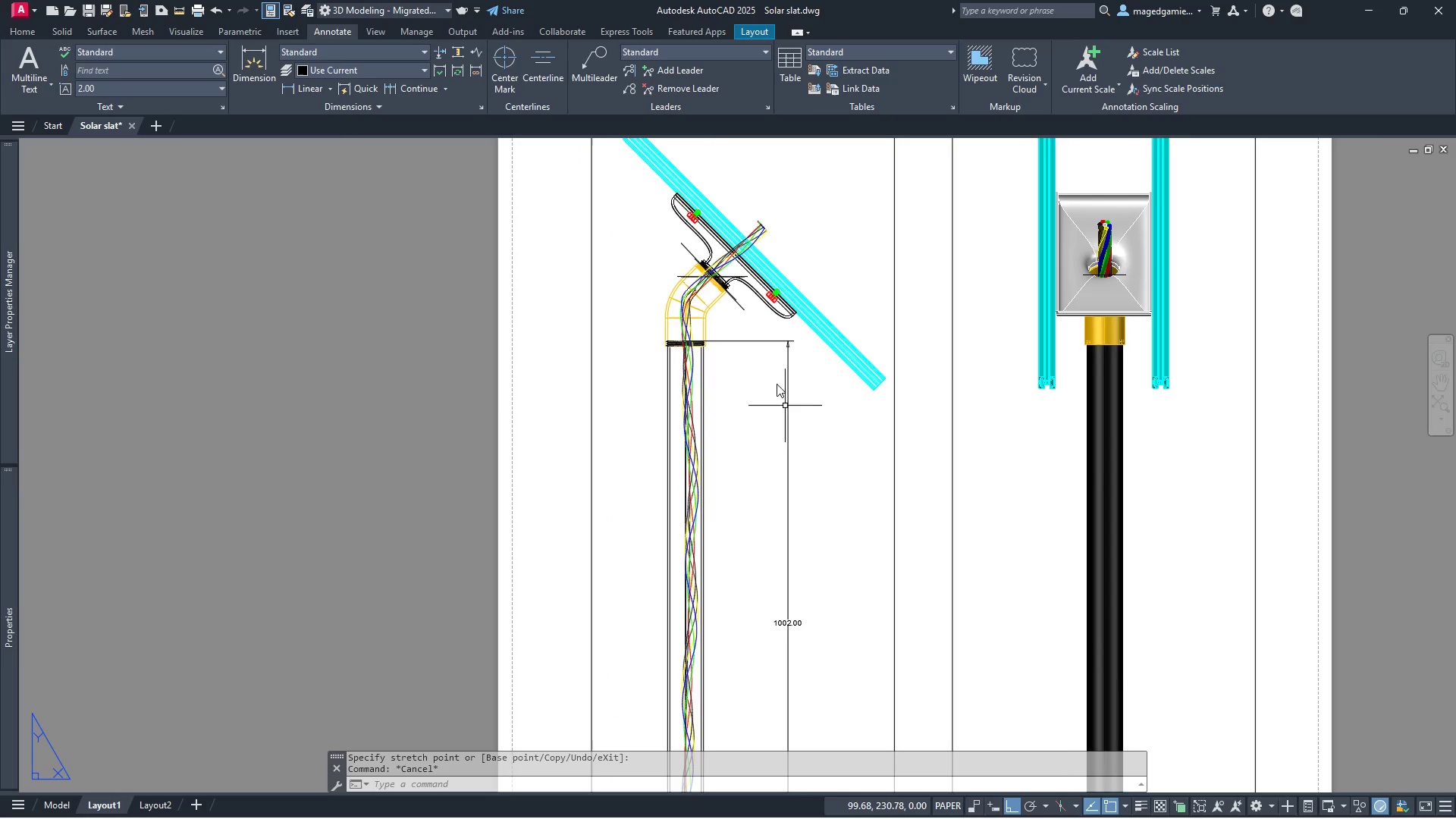 
scroll: coordinate [760, 336], scroll_direction: up, amount: 3.0
 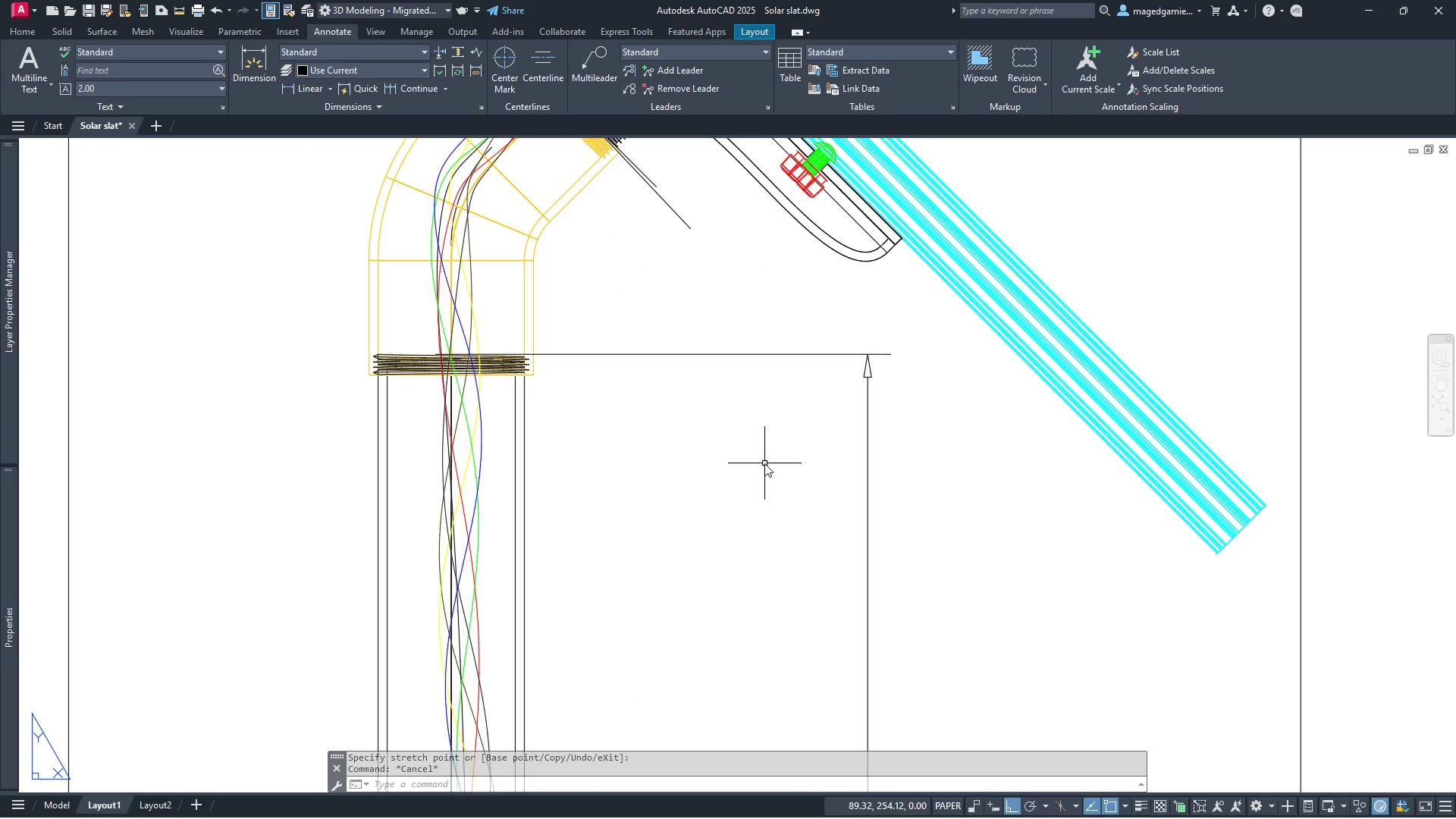 
scroll: coordinate [764, 473], scroll_direction: down, amount: 2.0
 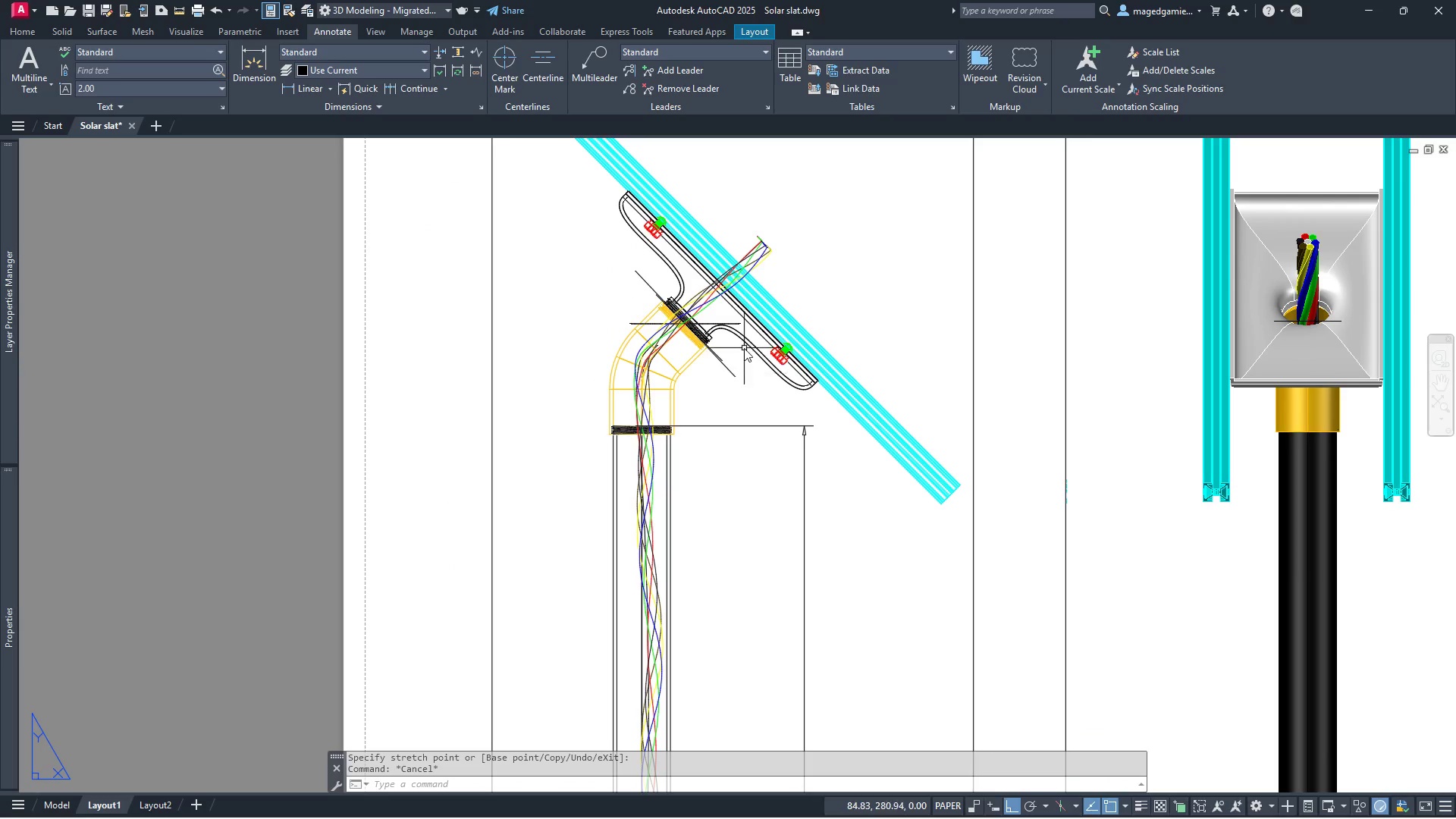 
scroll: coordinate [744, 348], scroll_direction: up, amount: 1.0
 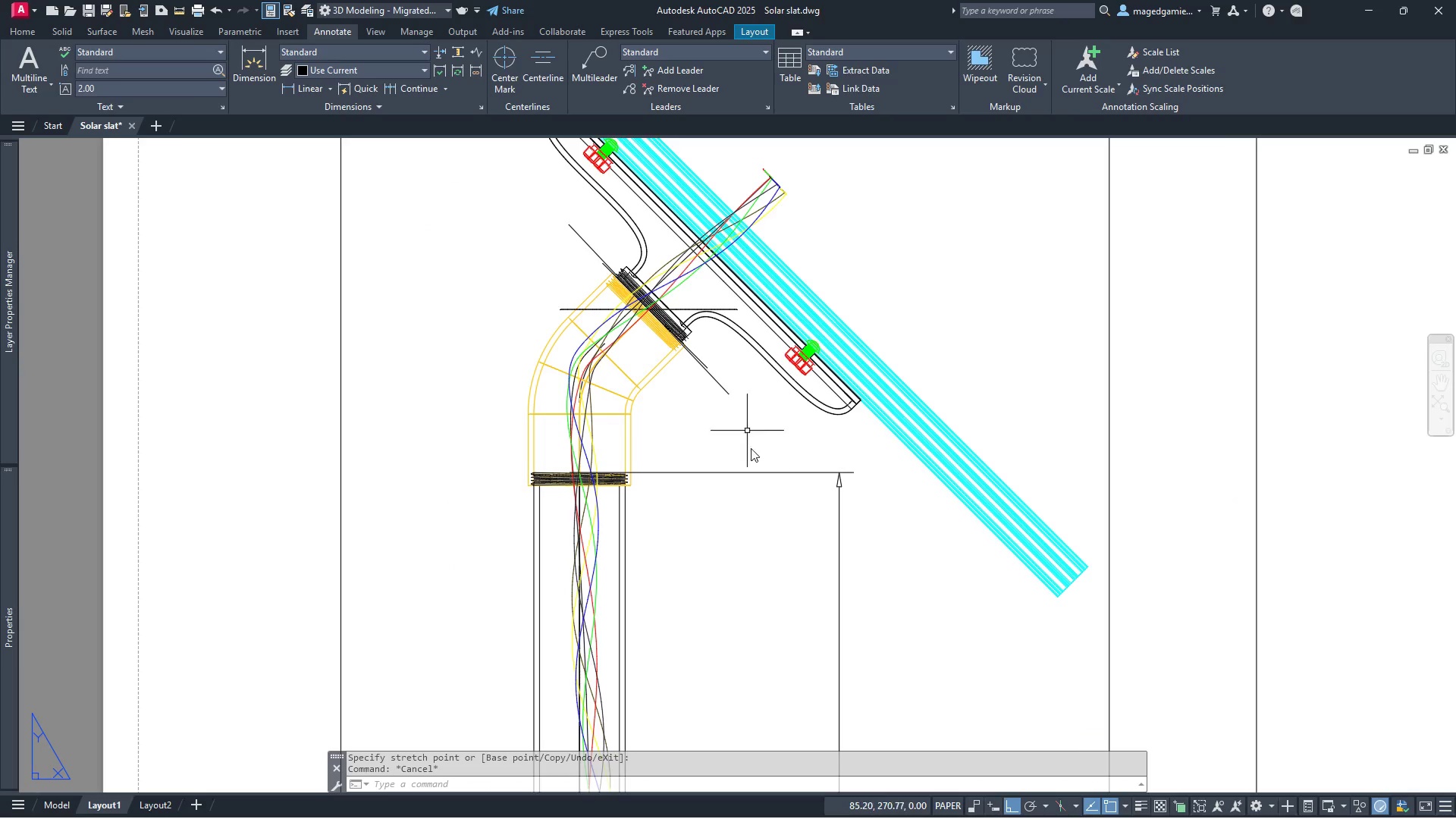 
scroll: coordinate [667, 545], scroll_direction: down, amount: 2.0
 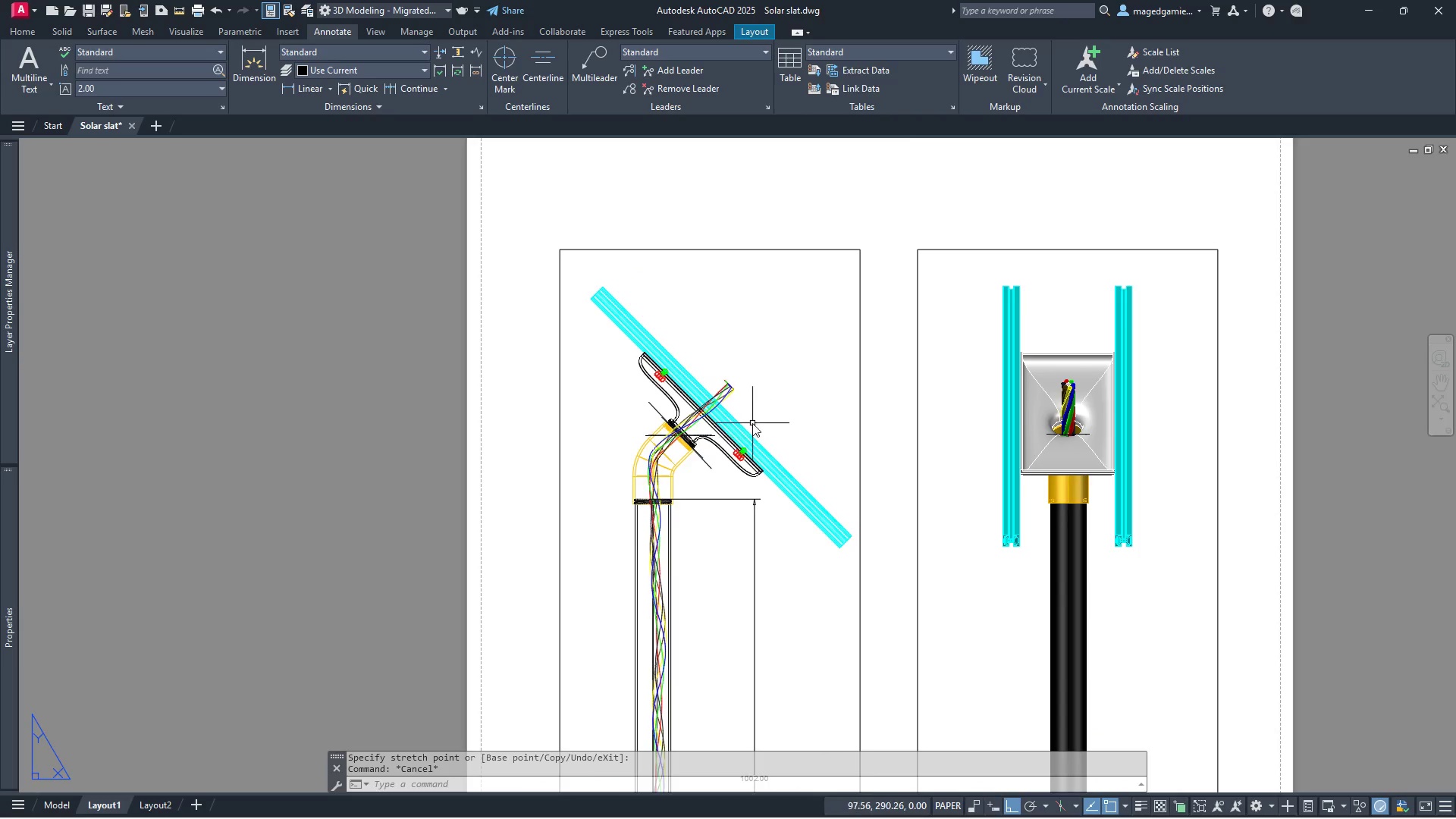 
scroll: coordinate [752, 423], scroll_direction: up, amount: 2.0
 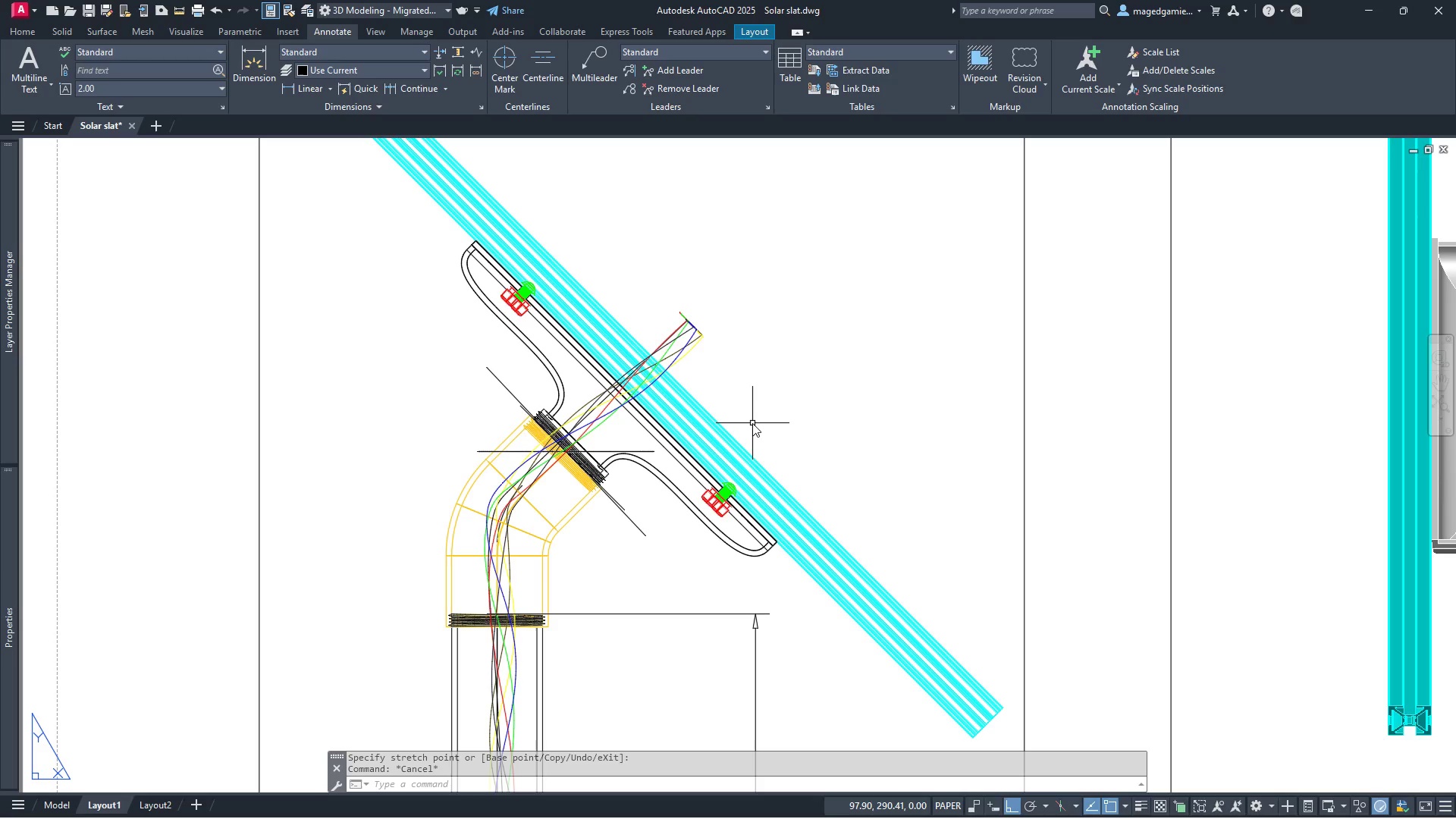 
wait(7.96)
 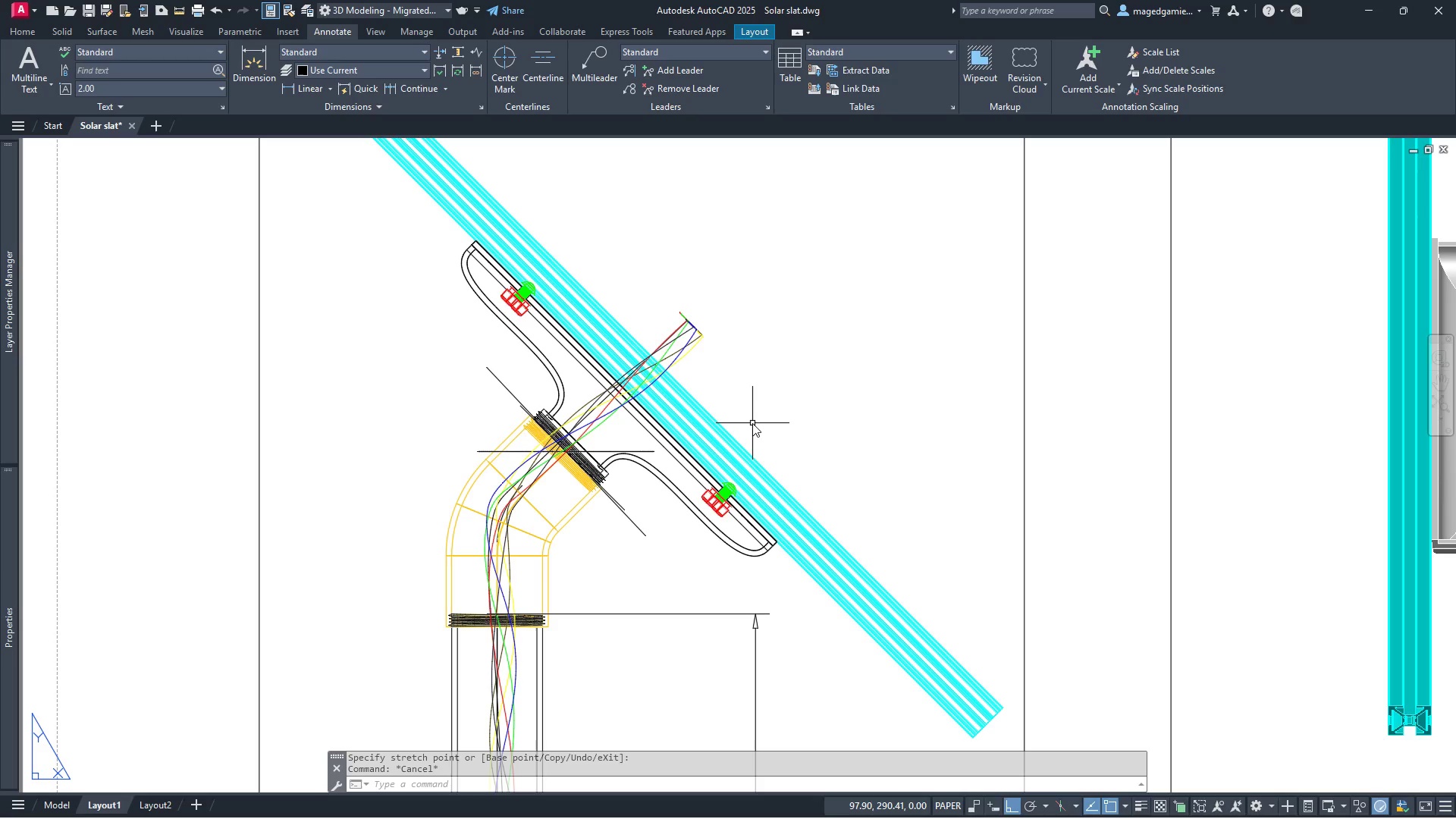 
scroll: coordinate [580, 569], scroll_direction: up, amount: 1.0
 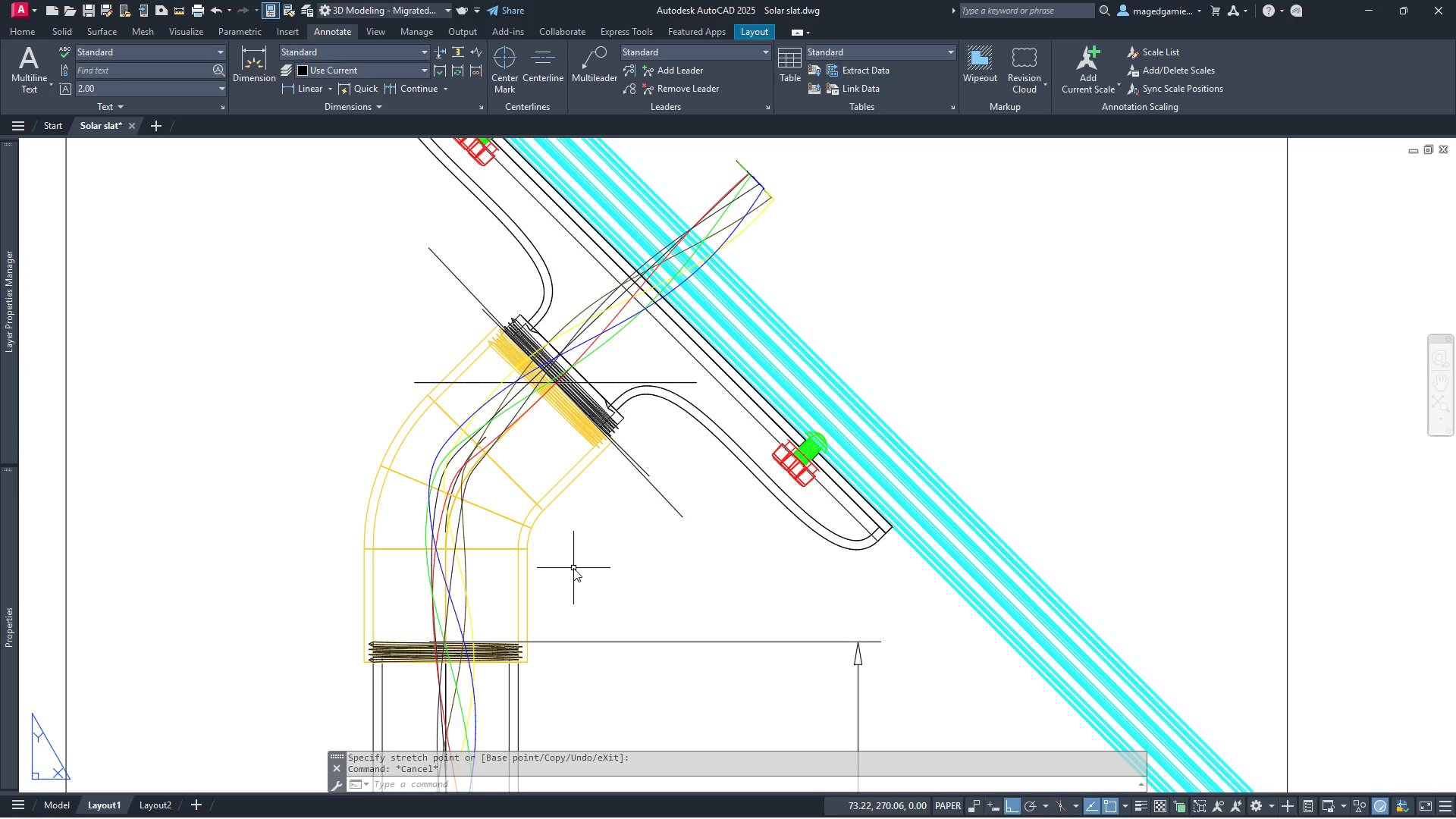 
wait(6.58)
 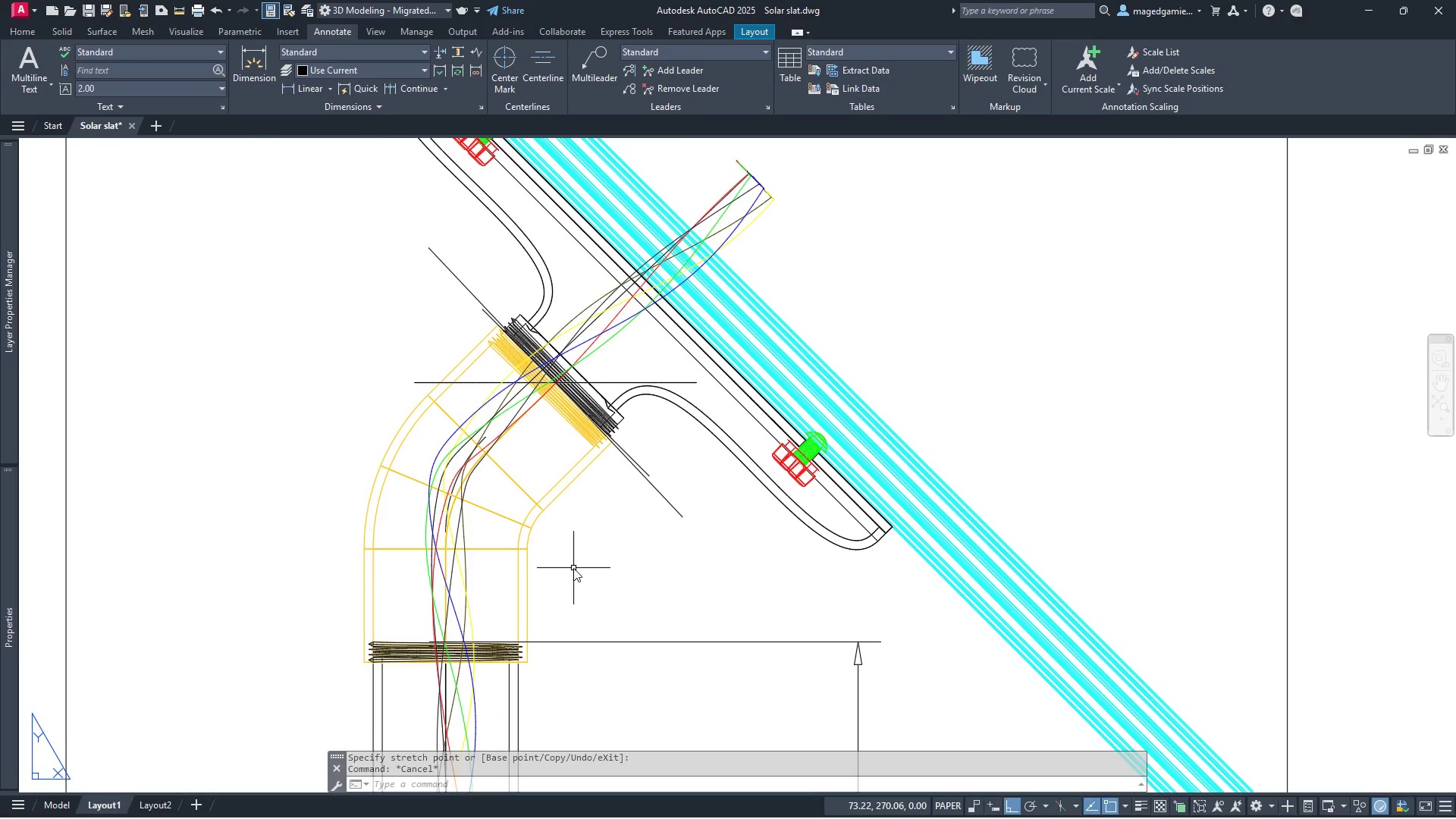 
scroll: coordinate [626, 431], scroll_direction: down, amount: 3.0
 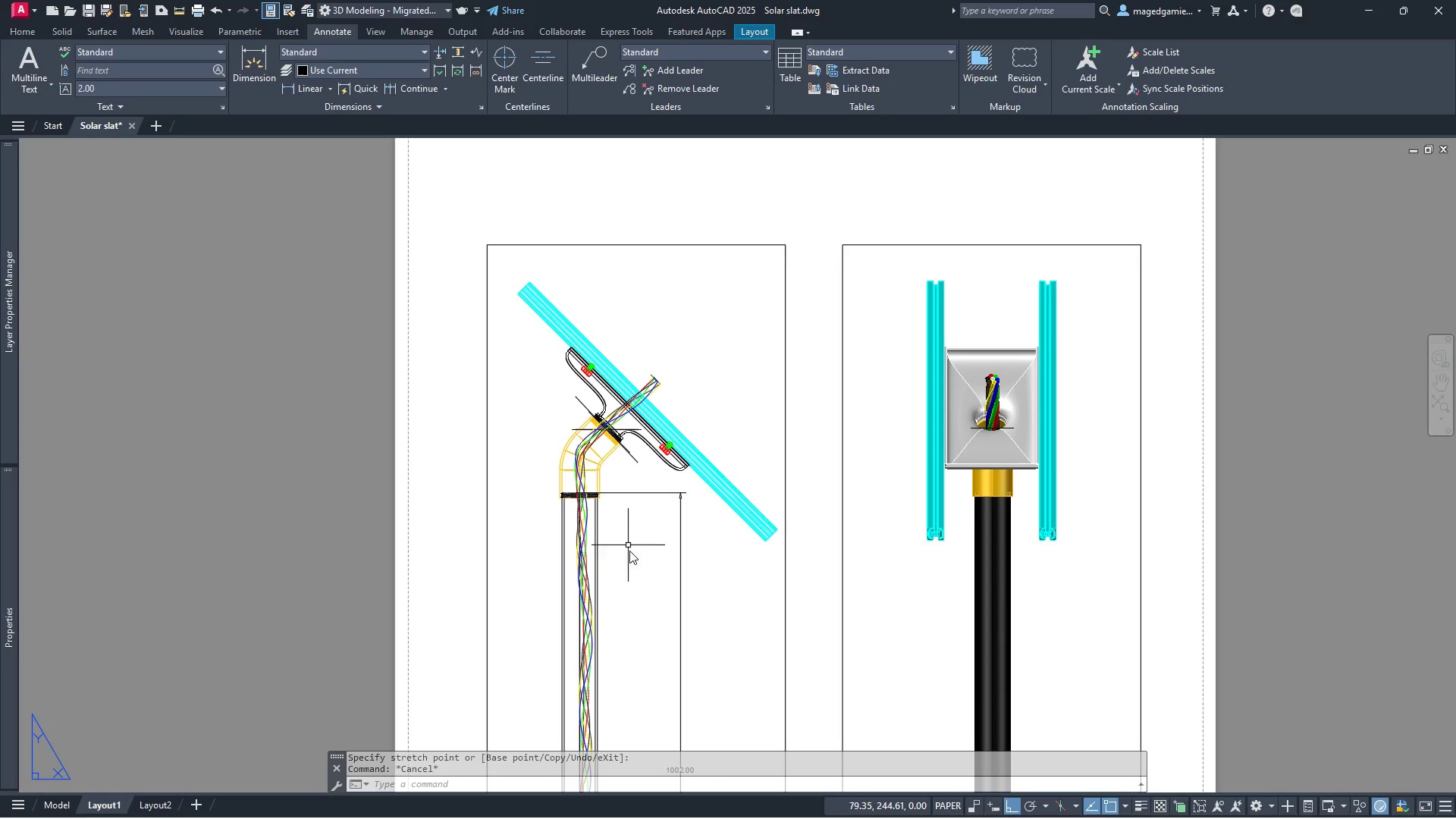 
scroll: coordinate [631, 573], scroll_direction: up, amount: 2.0
 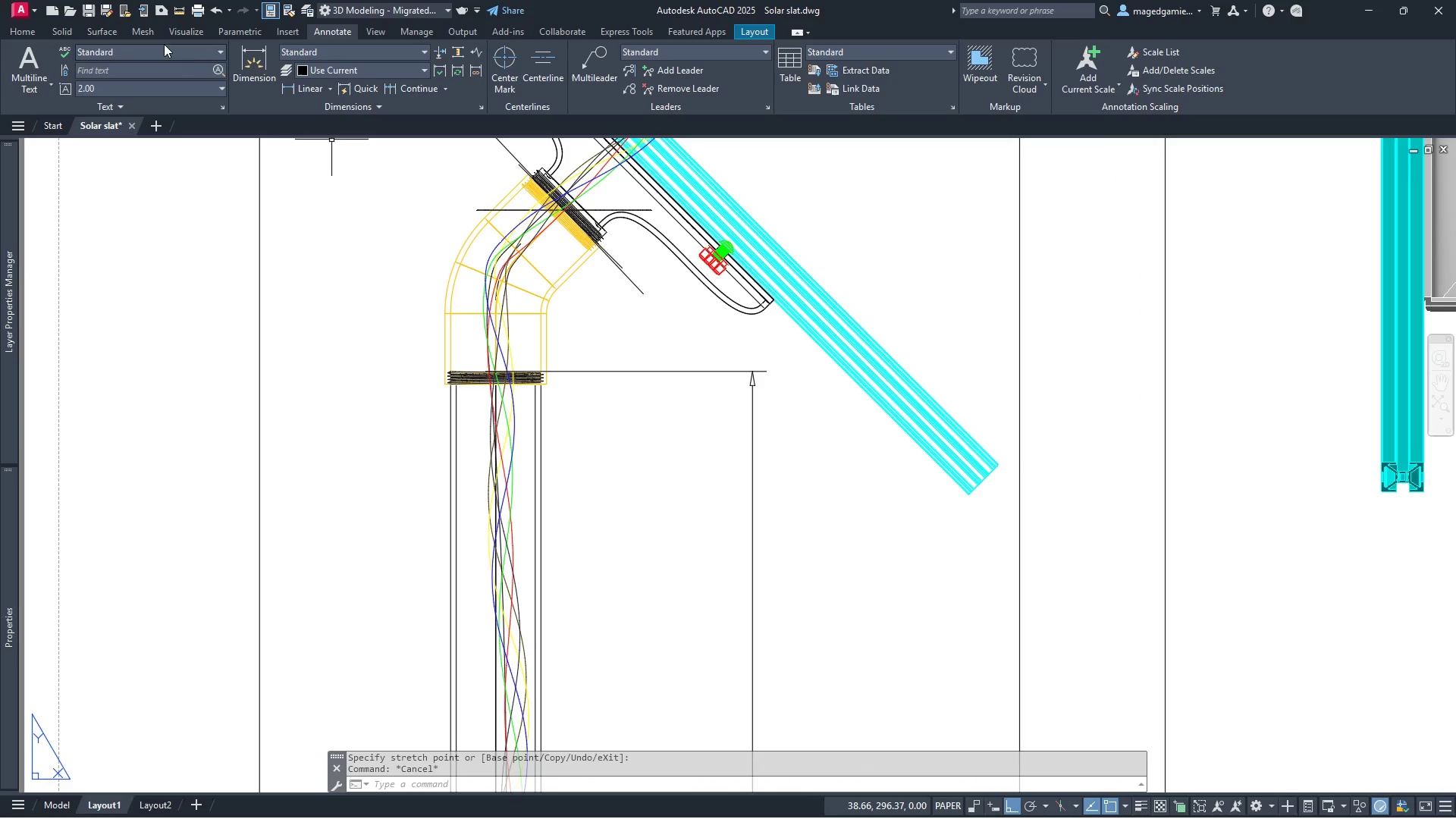 
left_click([250, 51])
 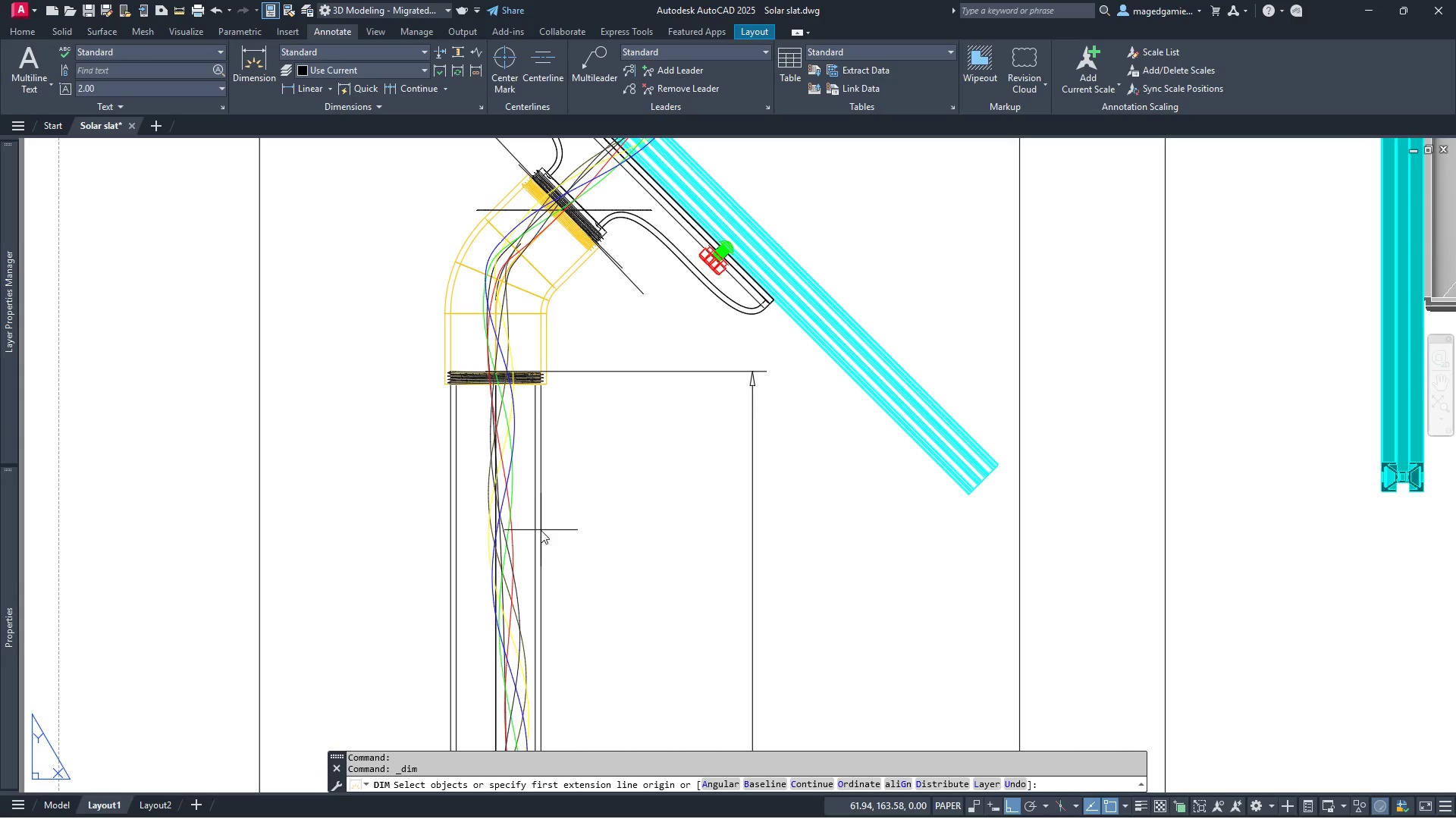 
scroll: coordinate [571, 403], scroll_direction: down, amount: 3.0
 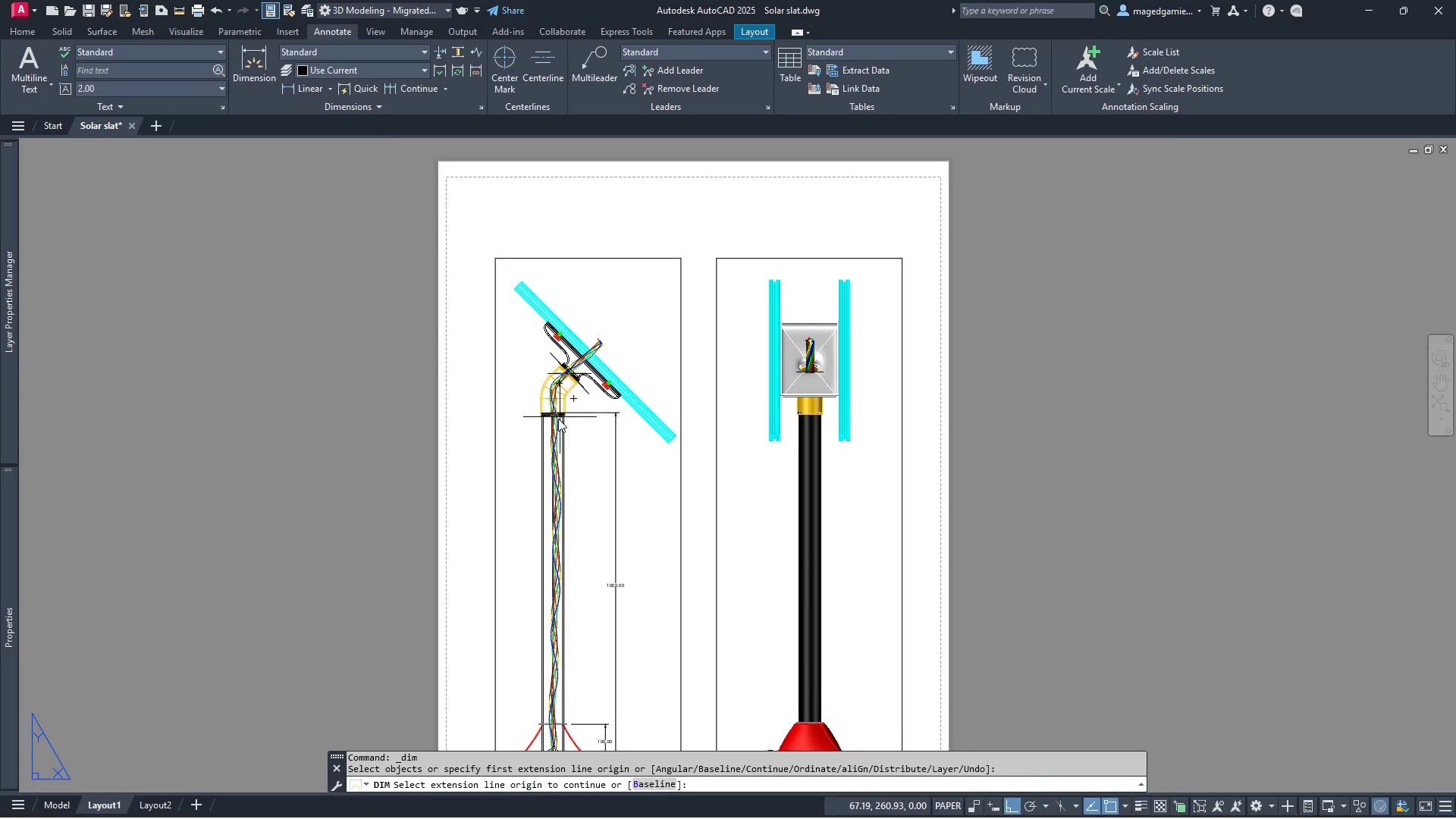 
scroll: coordinate [558, 419], scroll_direction: up, amount: 8.0
 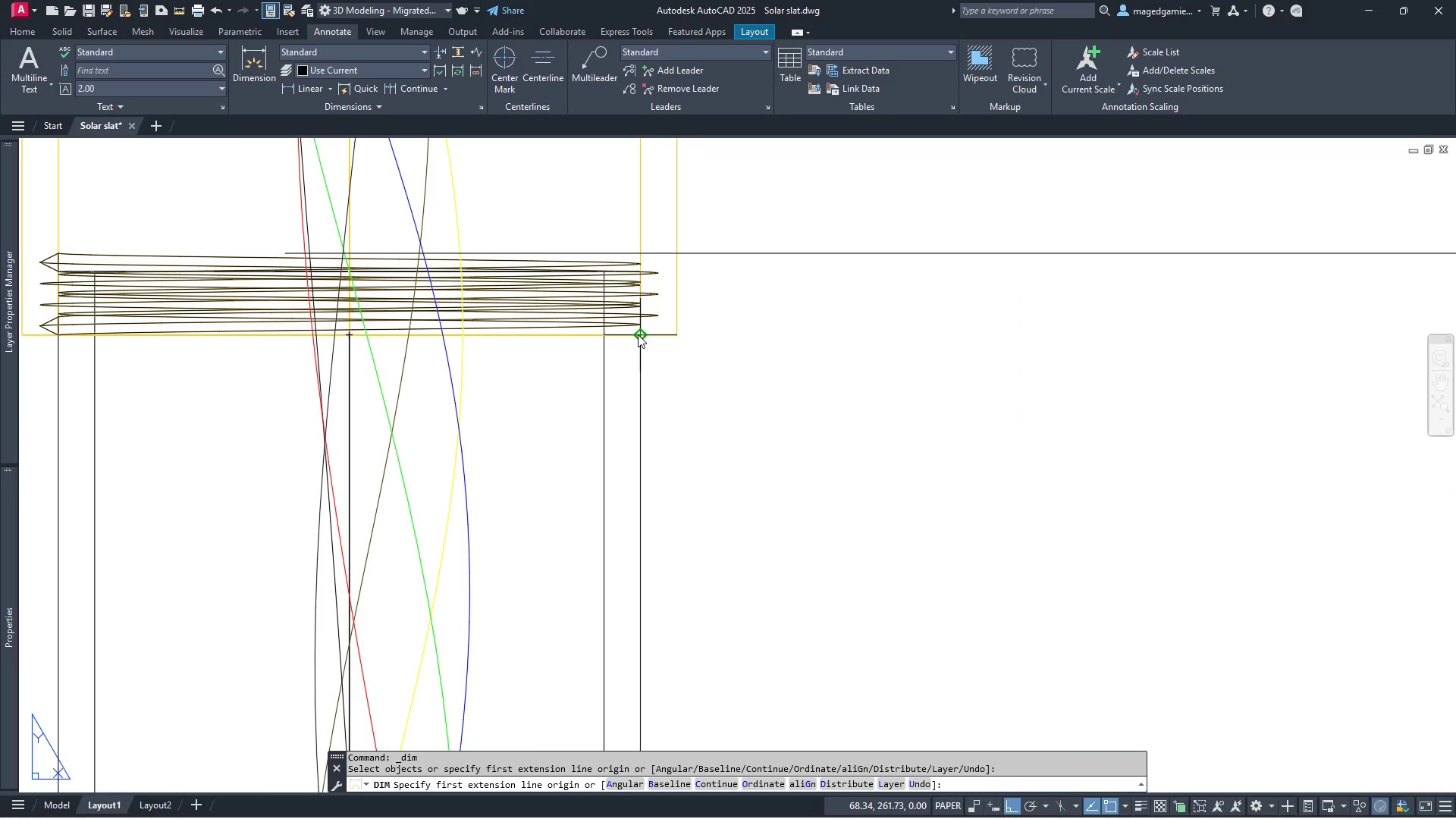 
left_click([638, 334])
 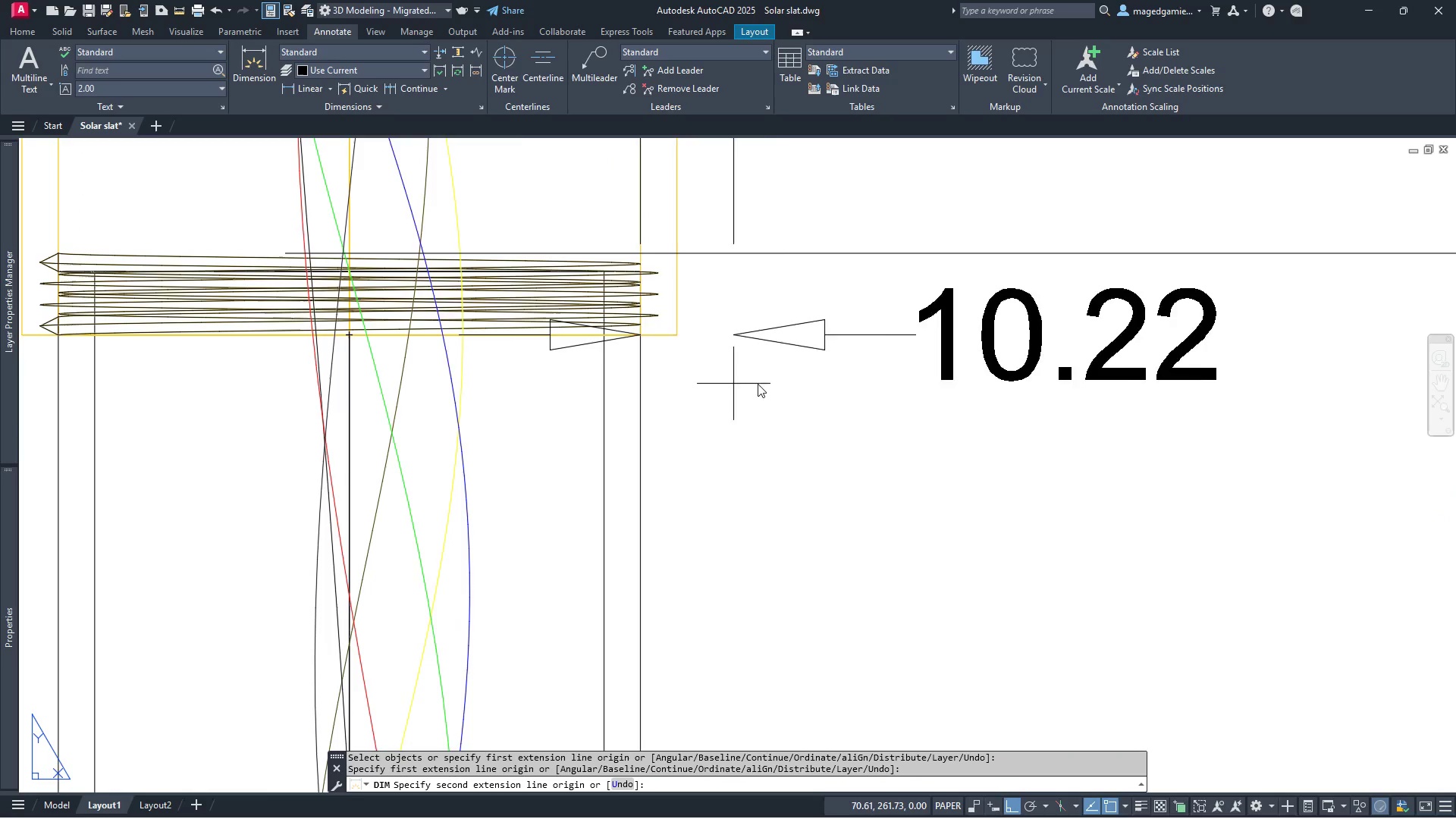 
scroll: coordinate [788, 388], scroll_direction: down, amount: 2.0
 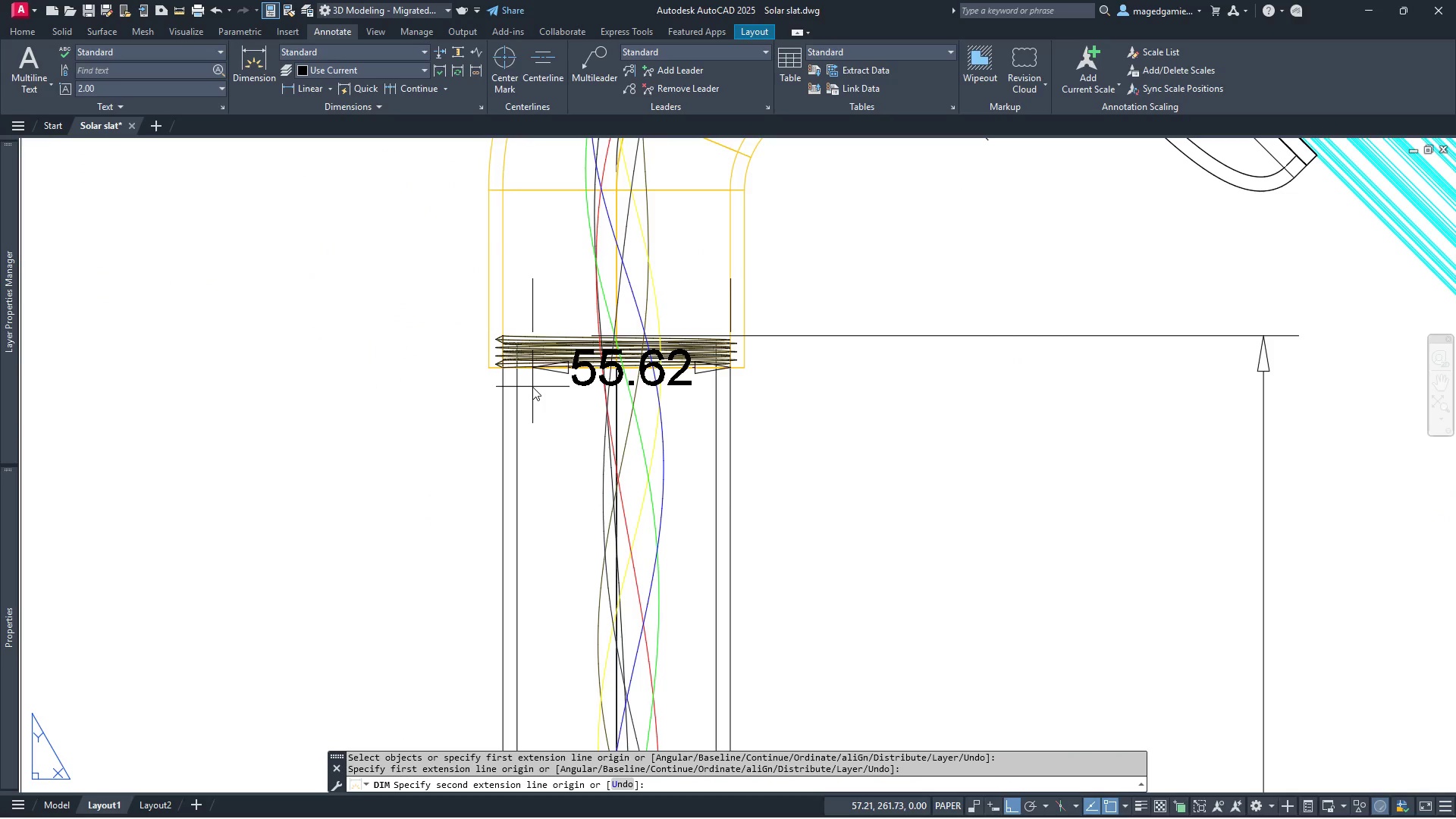 
scroll: coordinate [516, 387], scroll_direction: up, amount: 5.0
 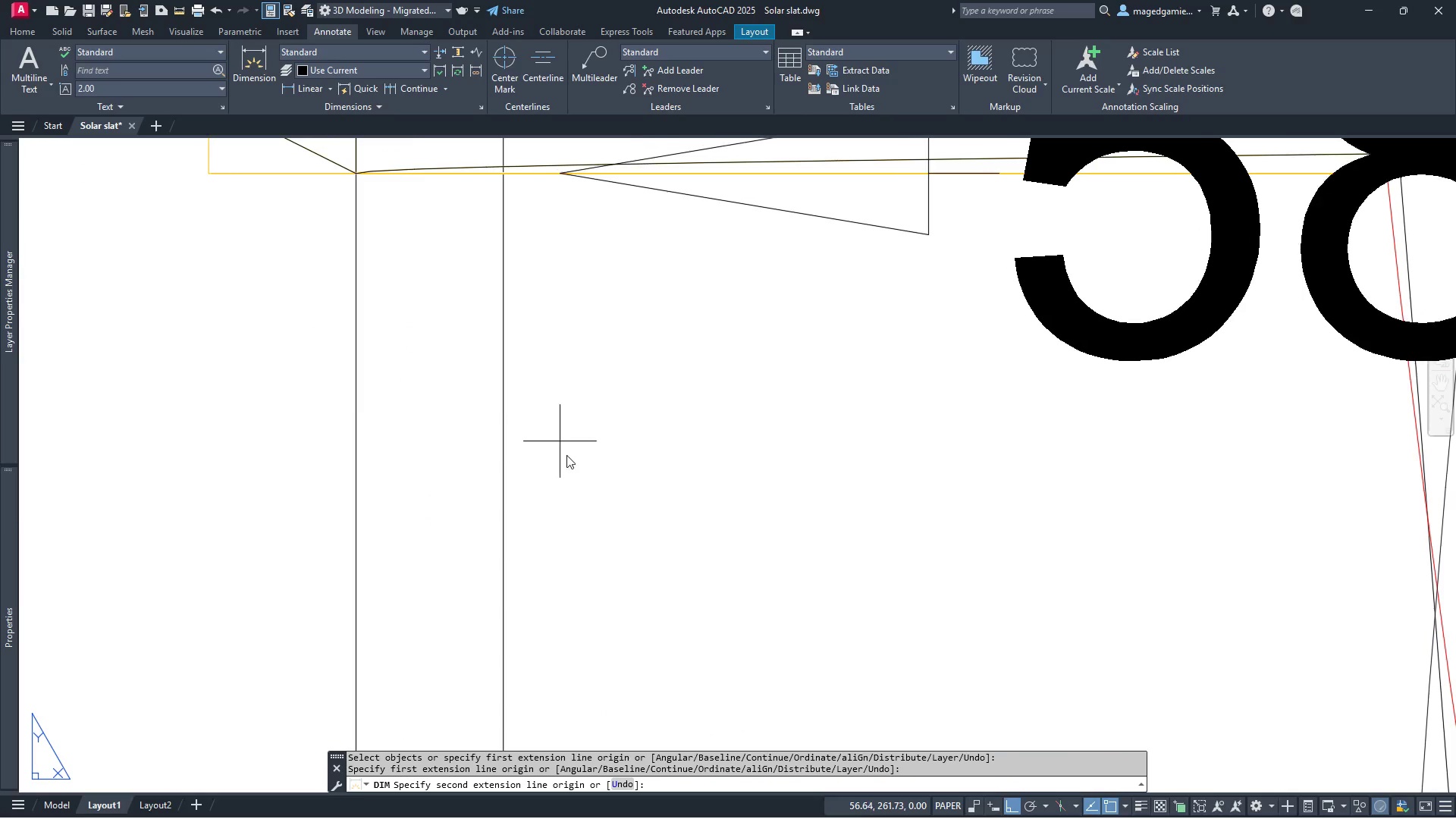 
scroll: coordinate [551, 472], scroll_direction: down, amount: 4.0
 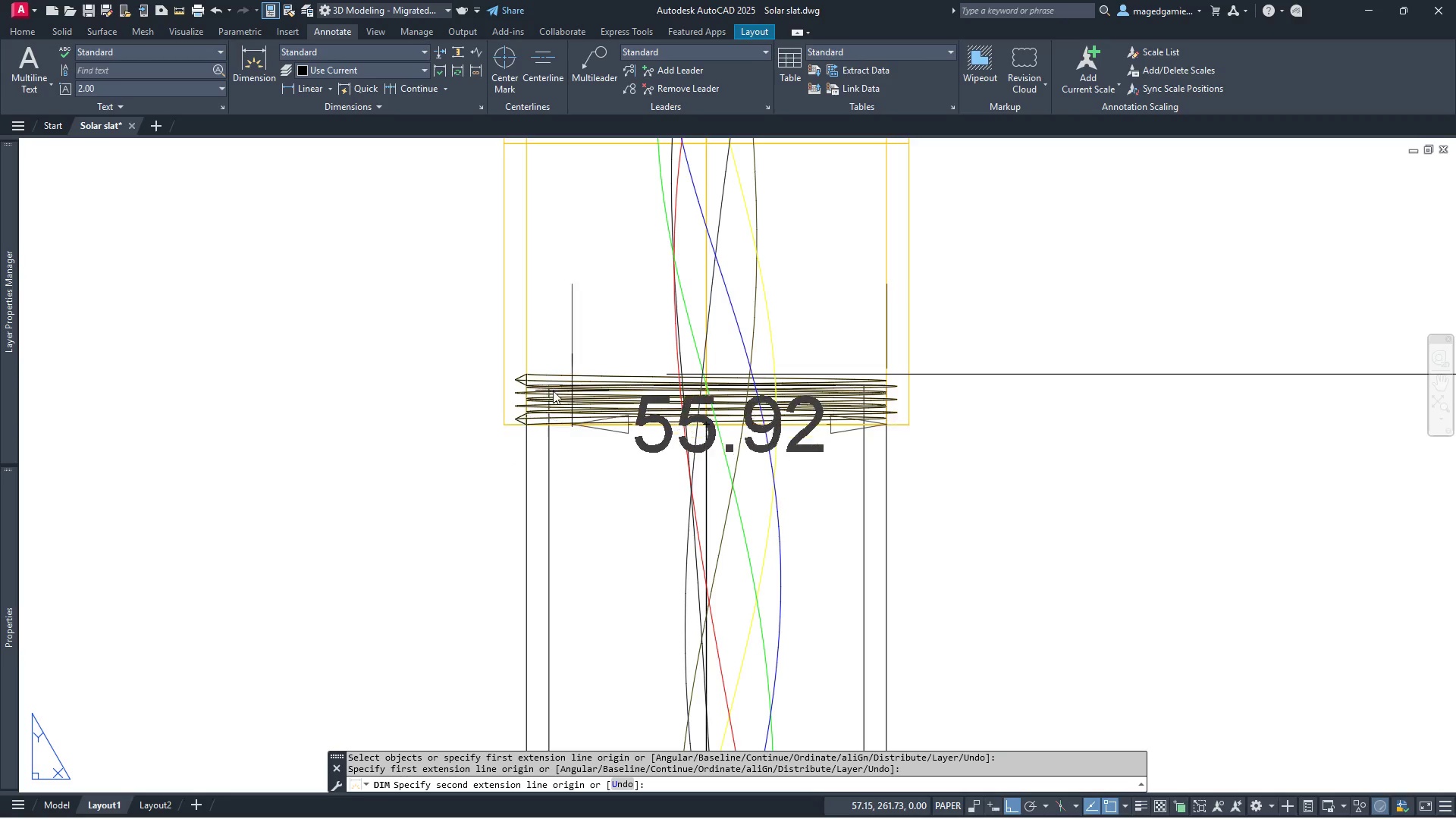 
scroll: coordinate [521, 402], scroll_direction: up, amount: 7.0
 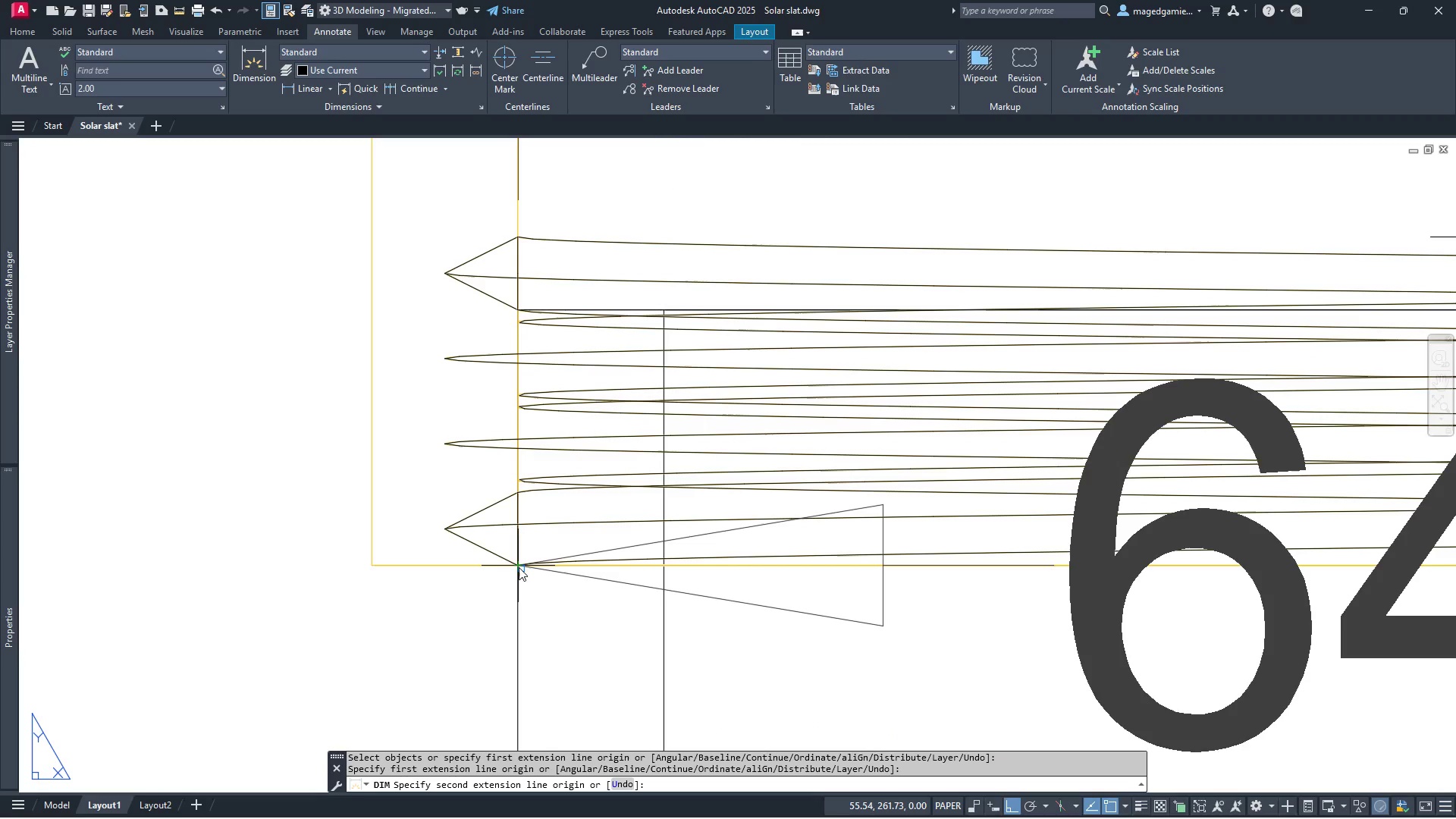 
left_click([519, 567])
 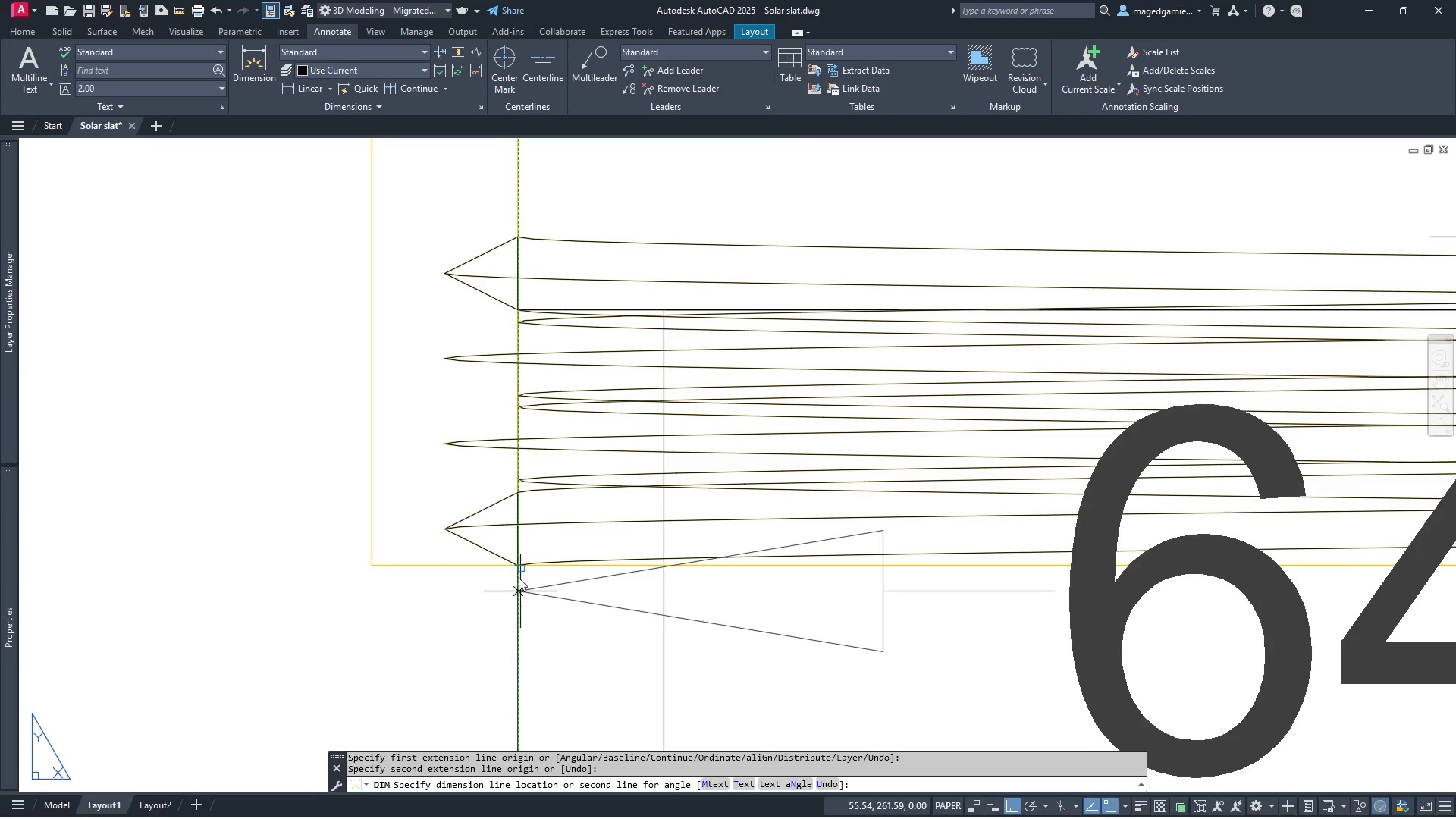 
scroll: coordinate [514, 561], scroll_direction: down, amount: 7.0
 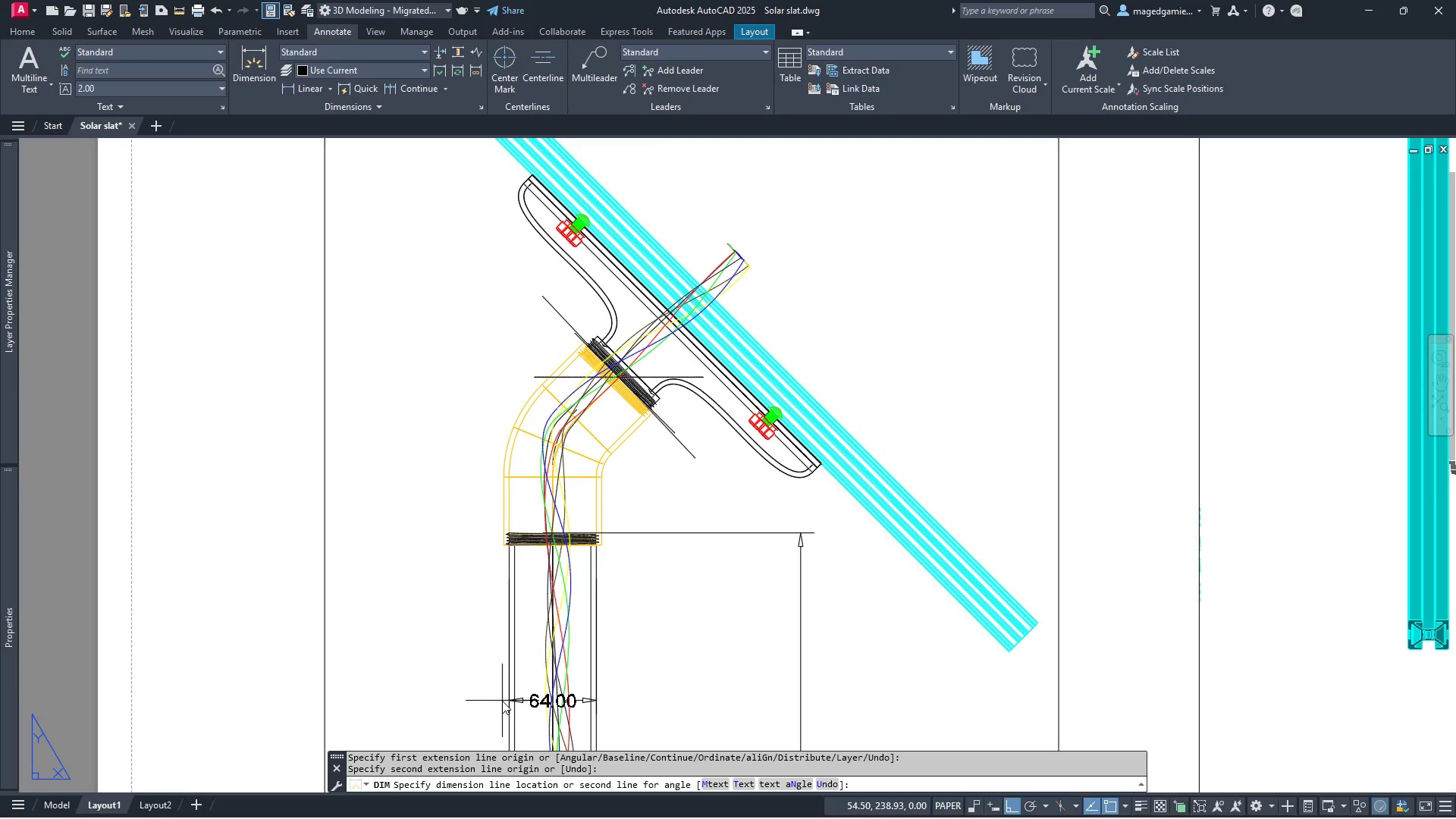 
left_click([502, 701])
 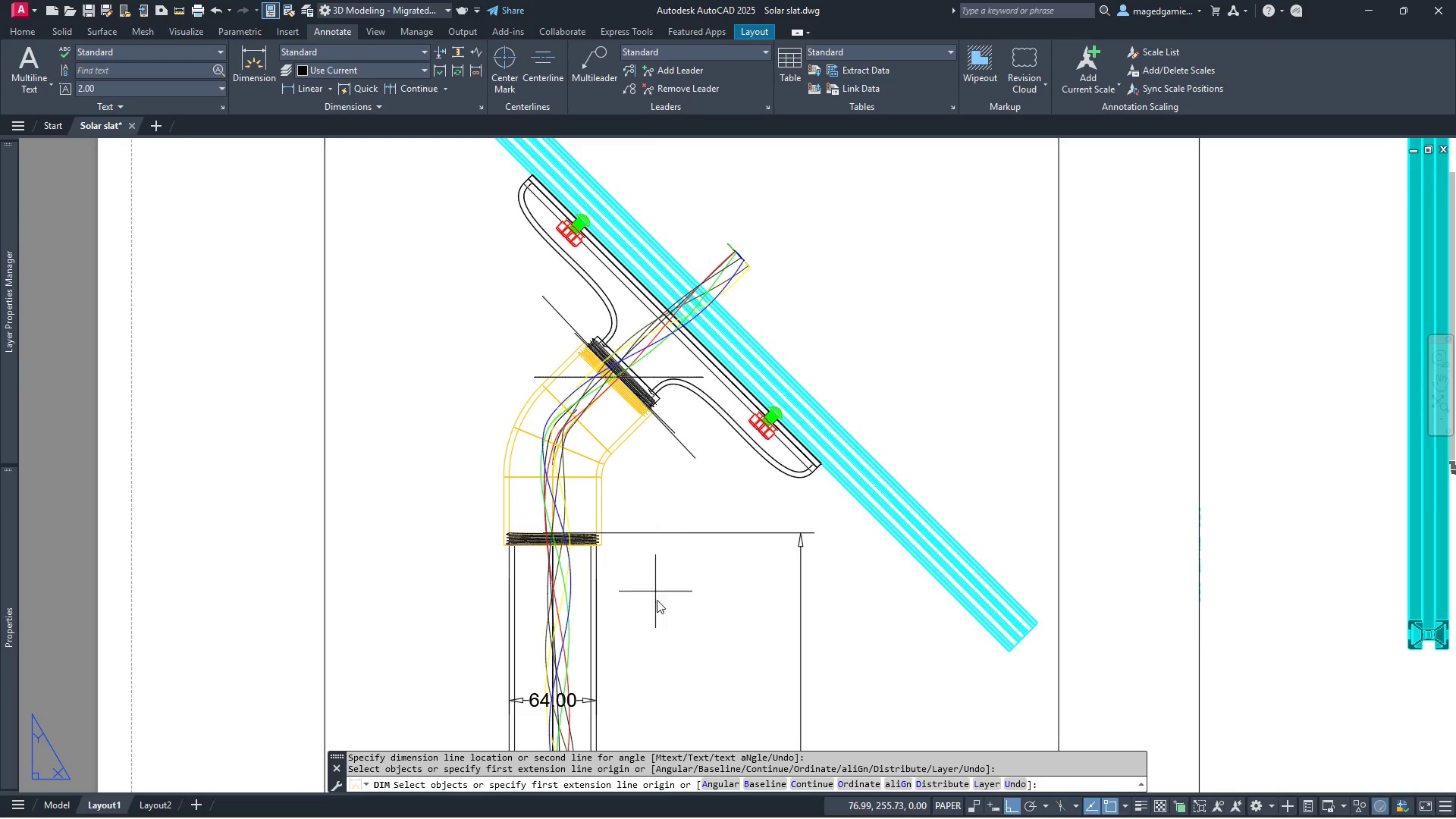 
scroll: coordinate [661, 549], scroll_direction: down, amount: 3.0
 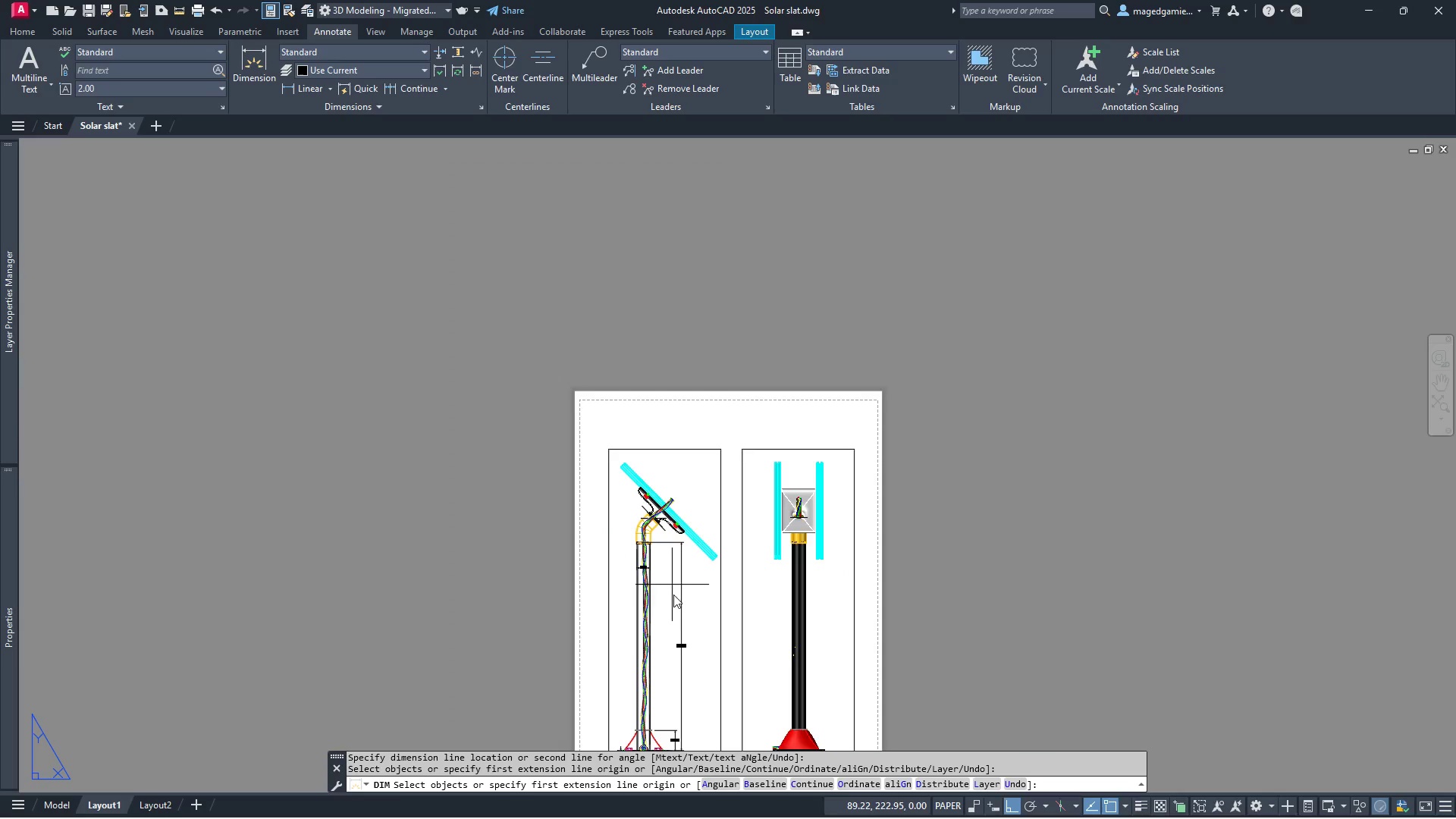 
scroll: coordinate [538, 228], scroll_direction: up, amount: 7.0
 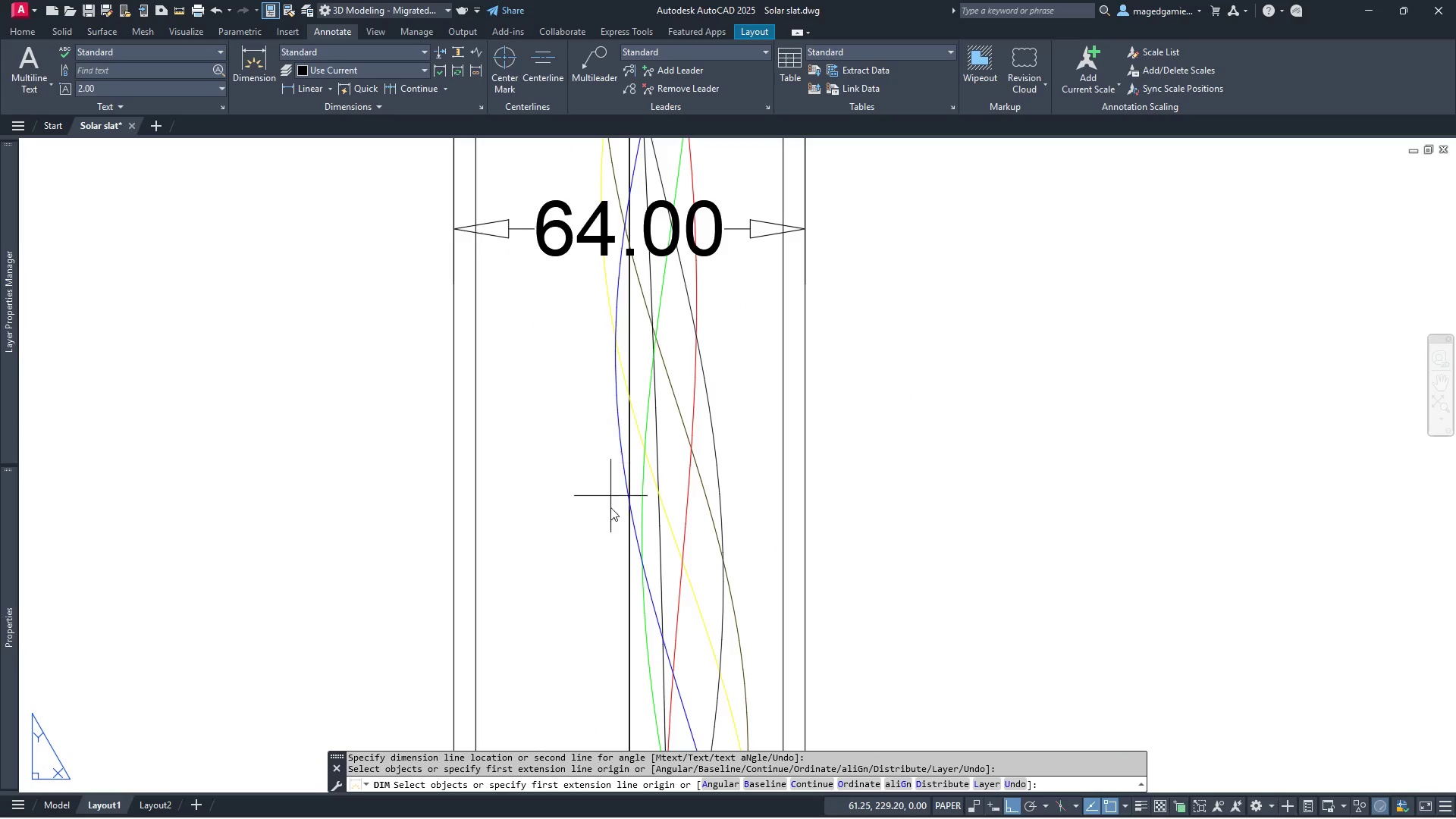 
scroll: coordinate [595, 469], scroll_direction: down, amount: 3.0
 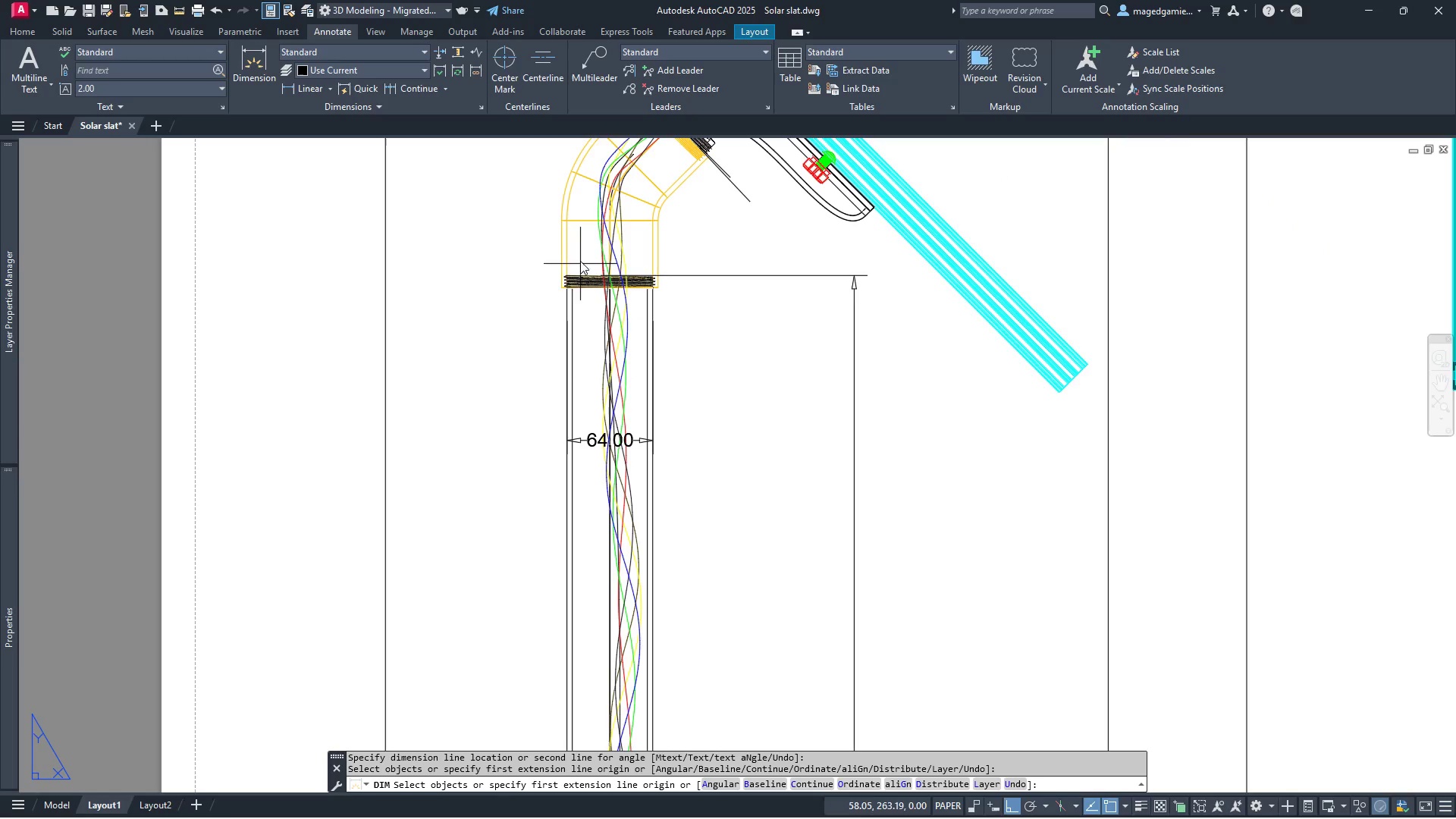 
scroll: coordinate [577, 250], scroll_direction: up, amount: 4.0
 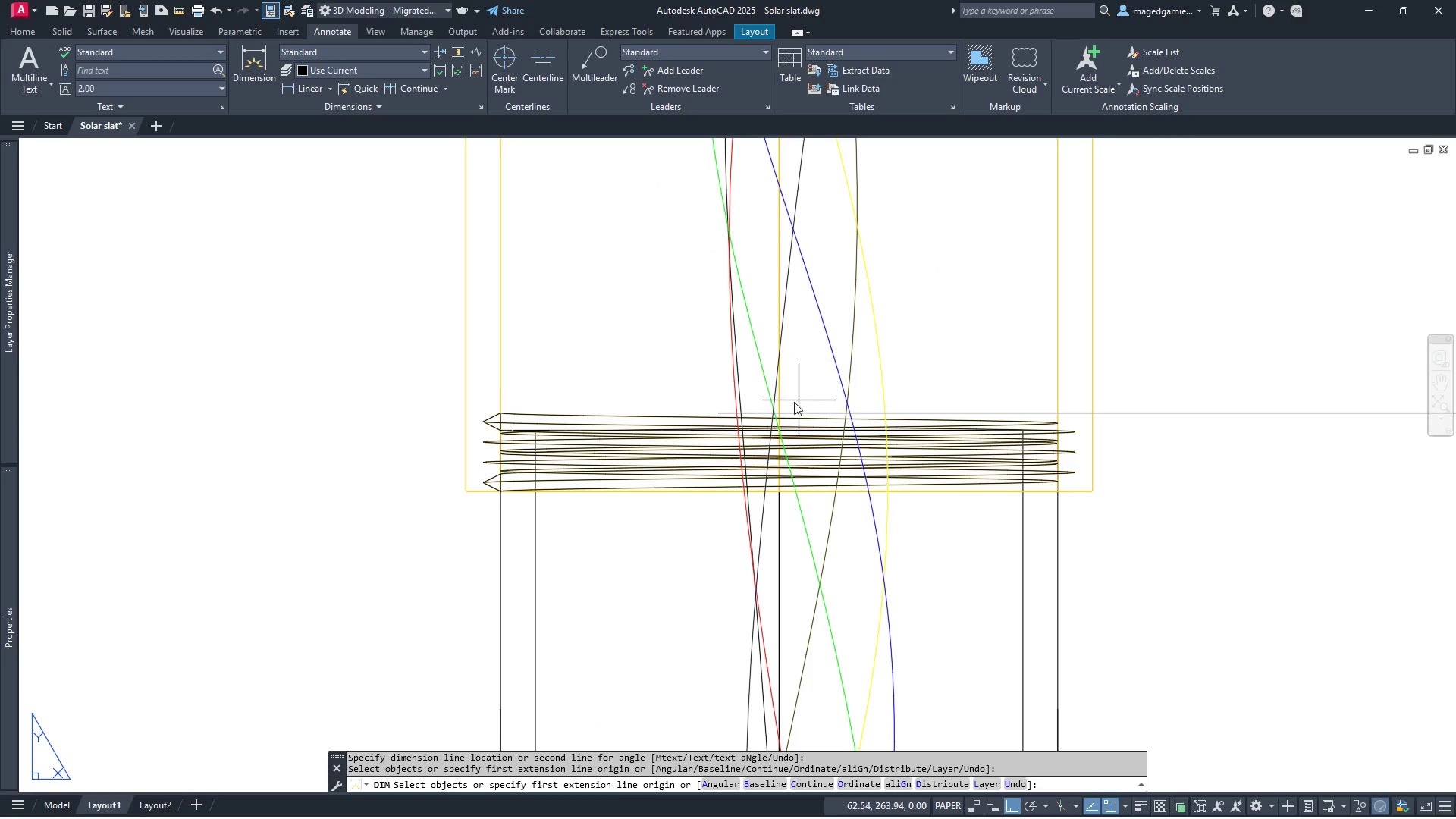 
scroll: coordinate [710, 472], scroll_direction: down, amount: 2.0
 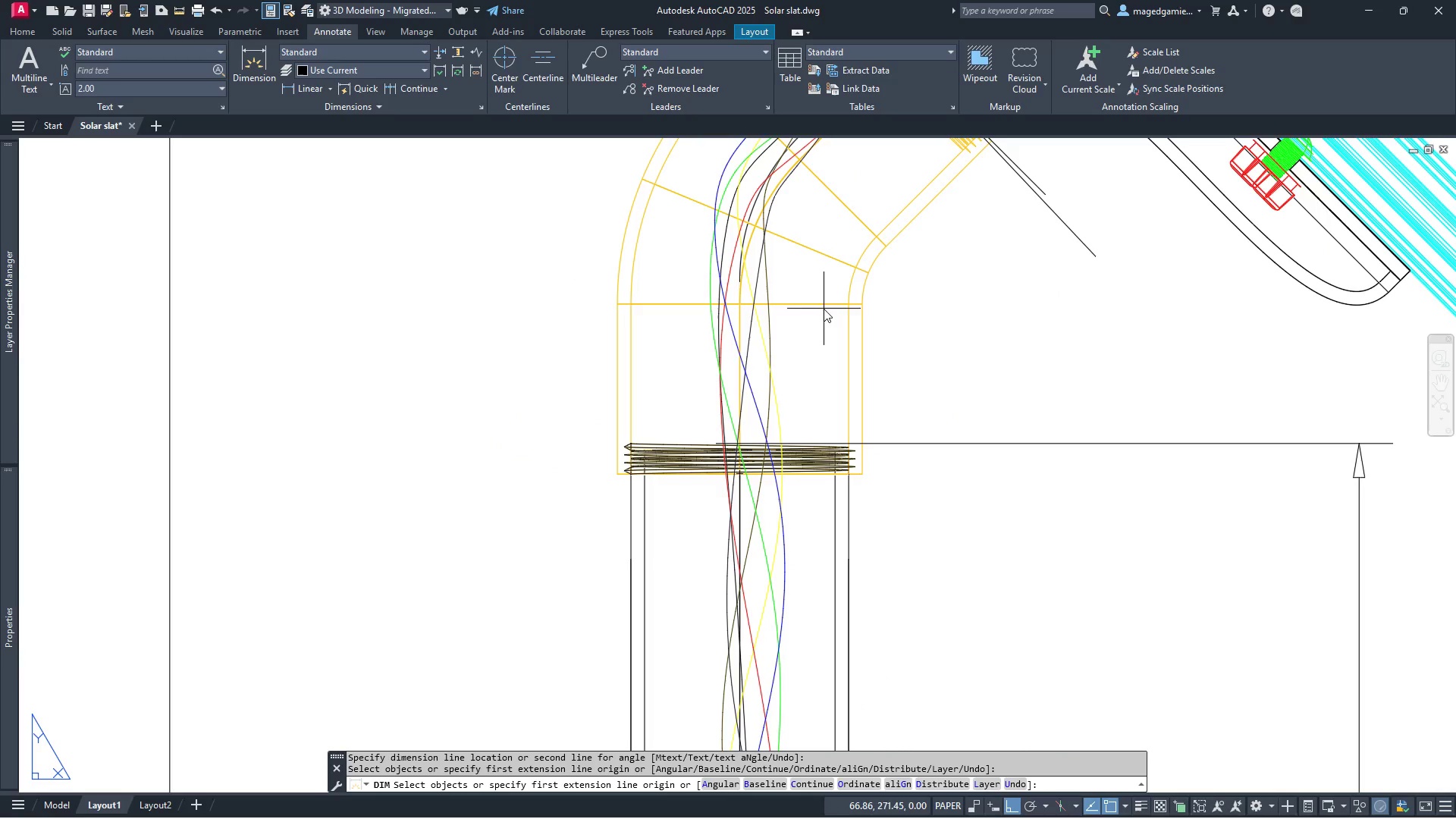 
right_click([816, 325])
 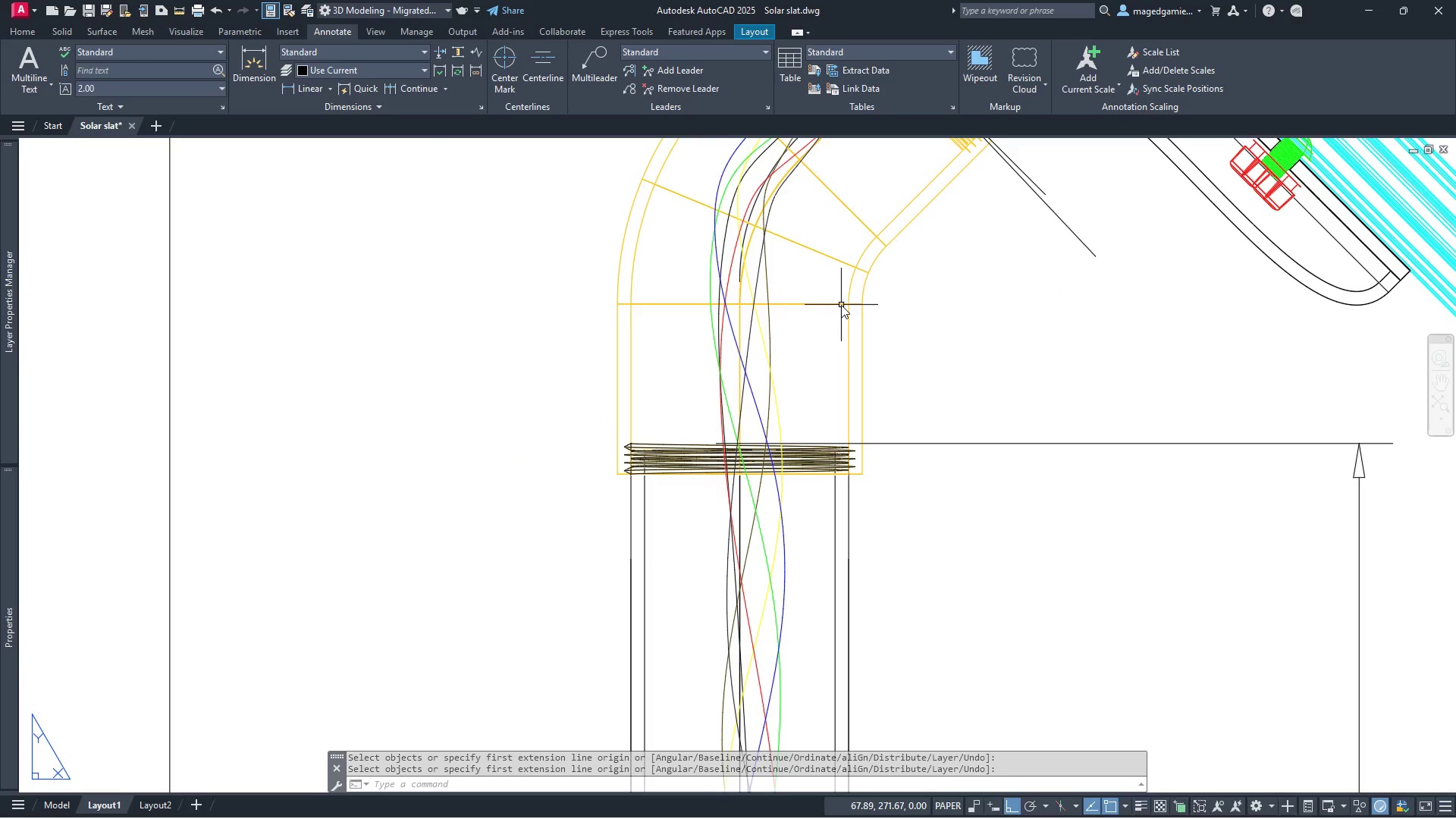 
right_click([830, 322])
 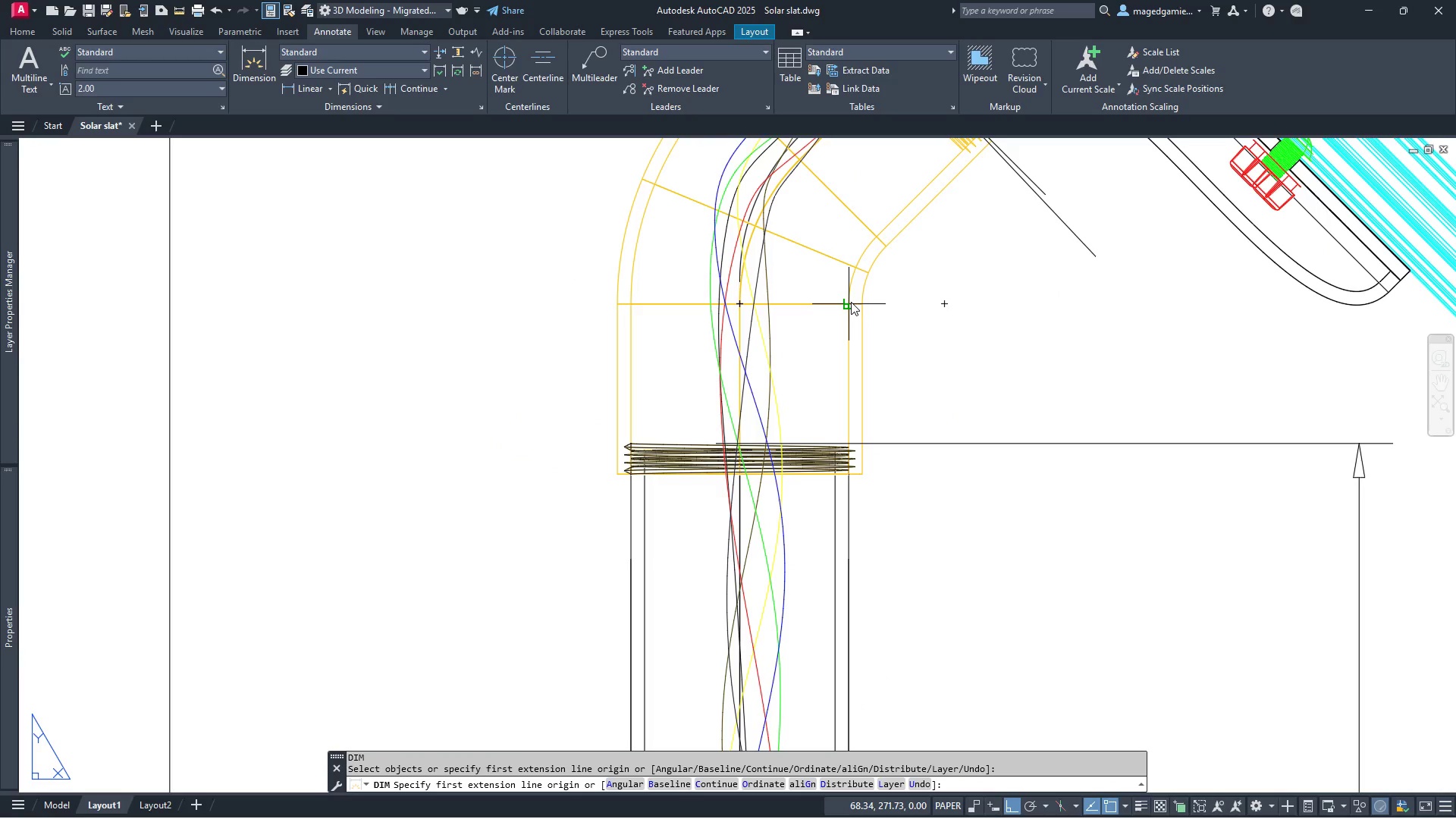 
left_click([851, 302])
 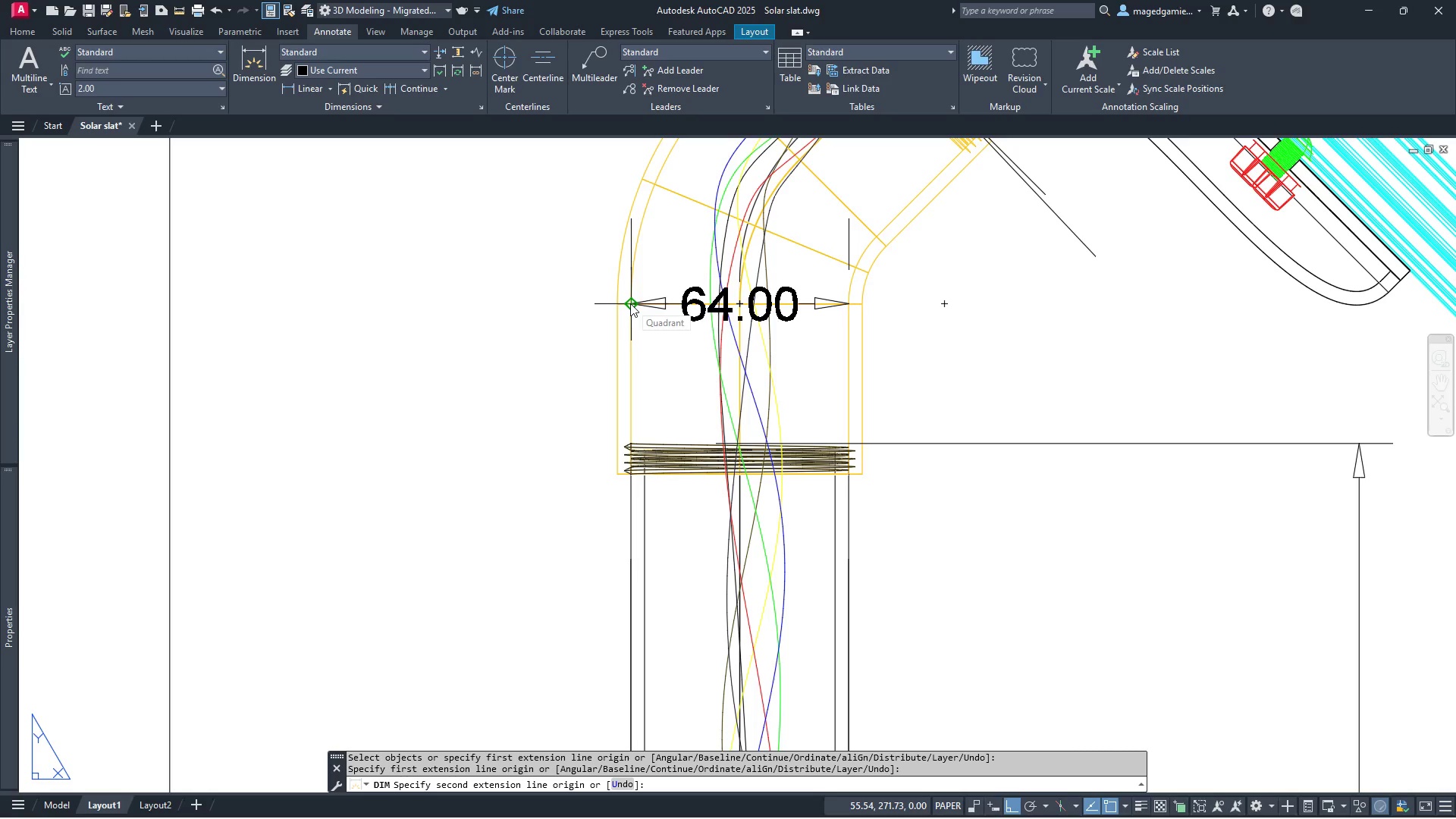 
wait(8.31)
 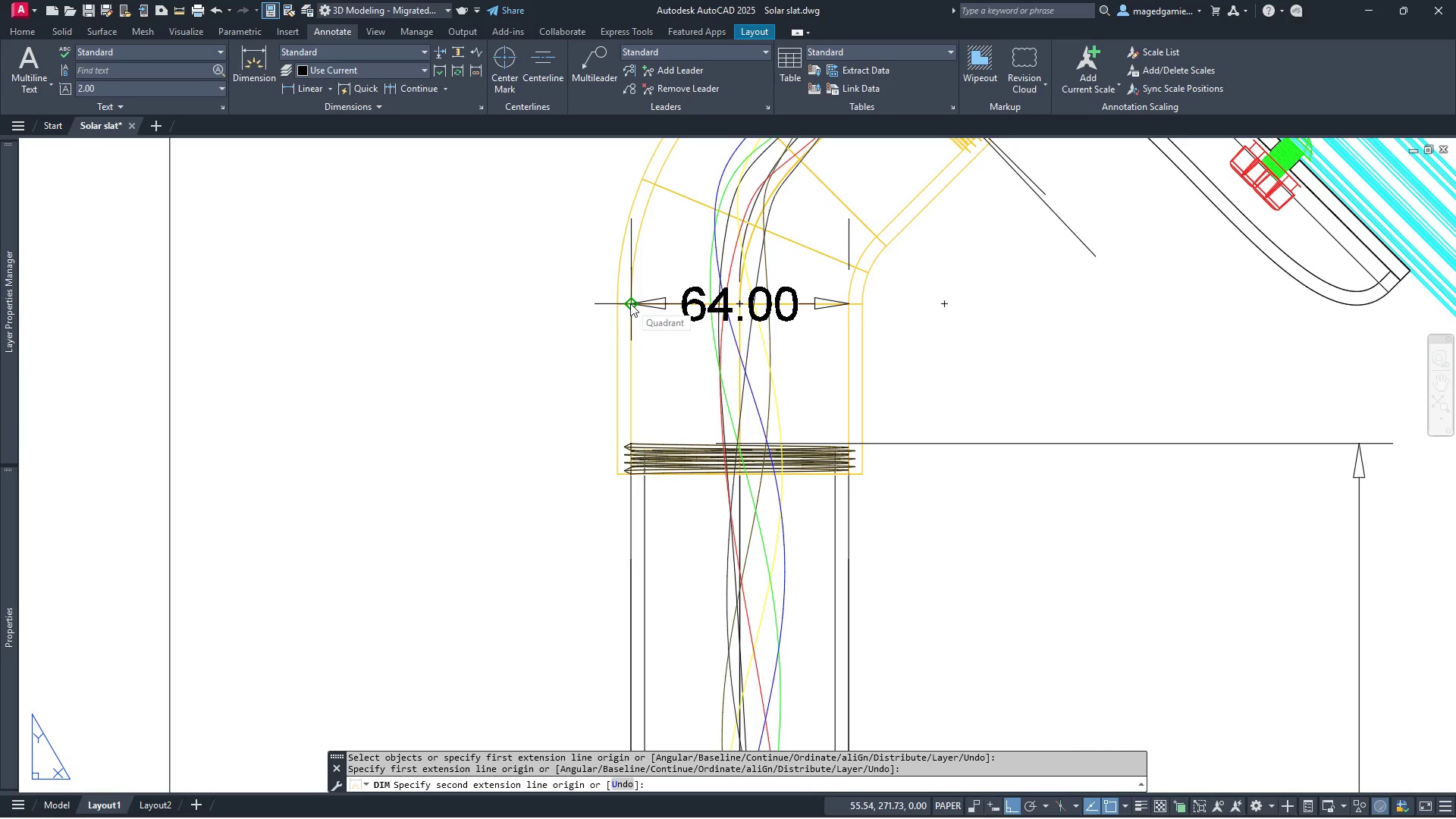 
left_click([616, 303])
 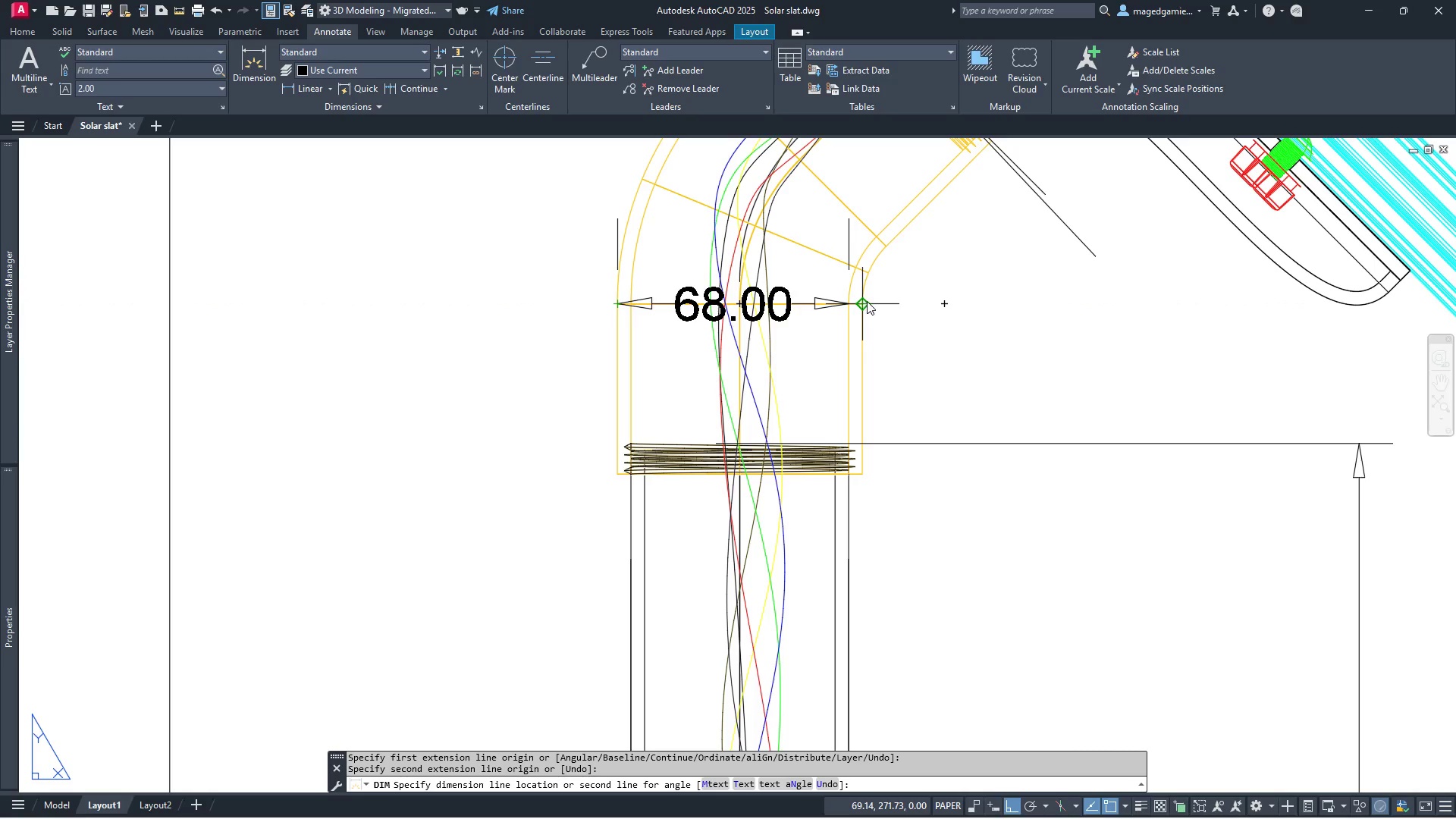 
key(Escape)
 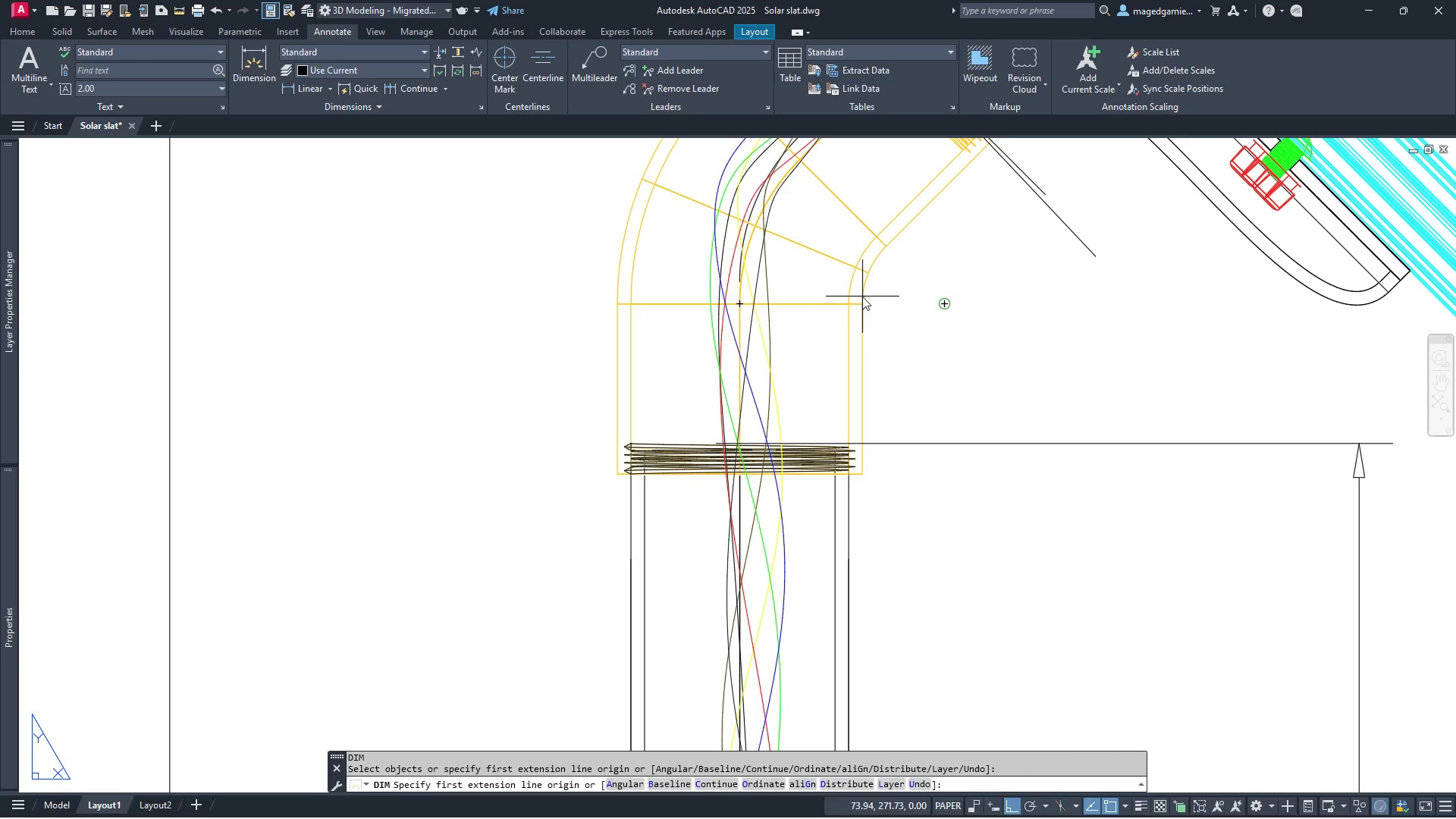 
left_click([863, 305])
 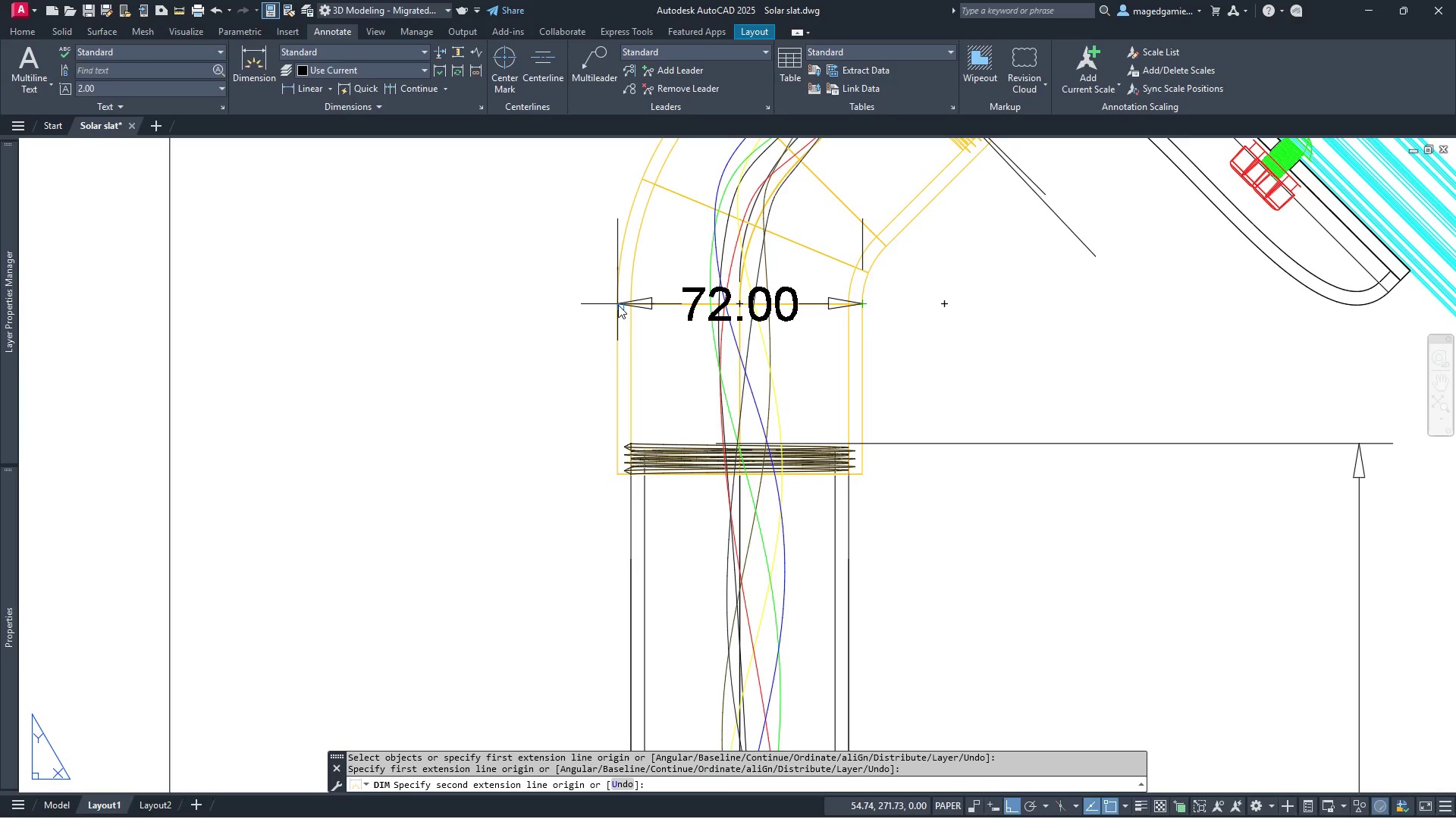 
left_click([619, 305])
 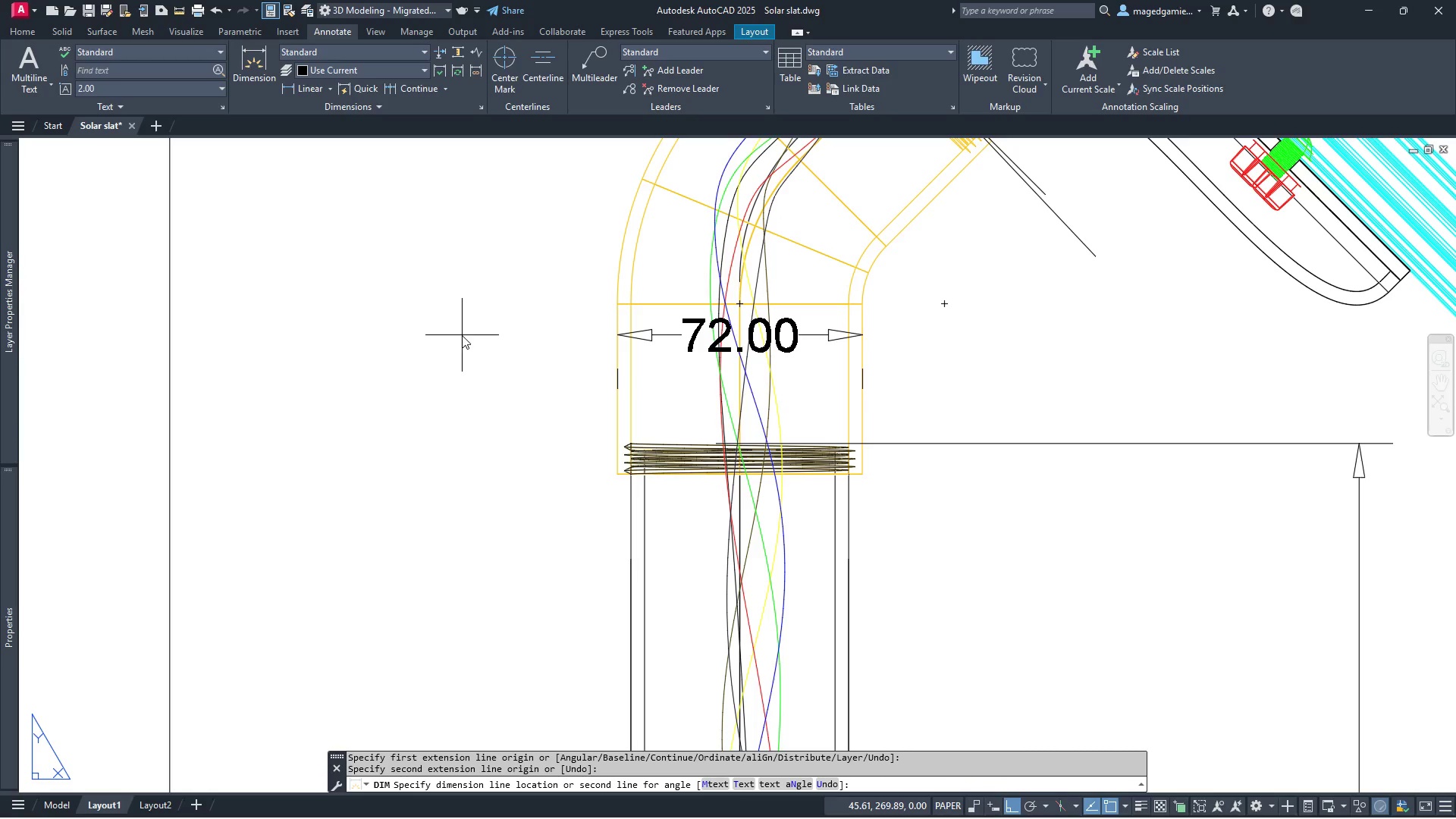 
left_click([462, 335])
 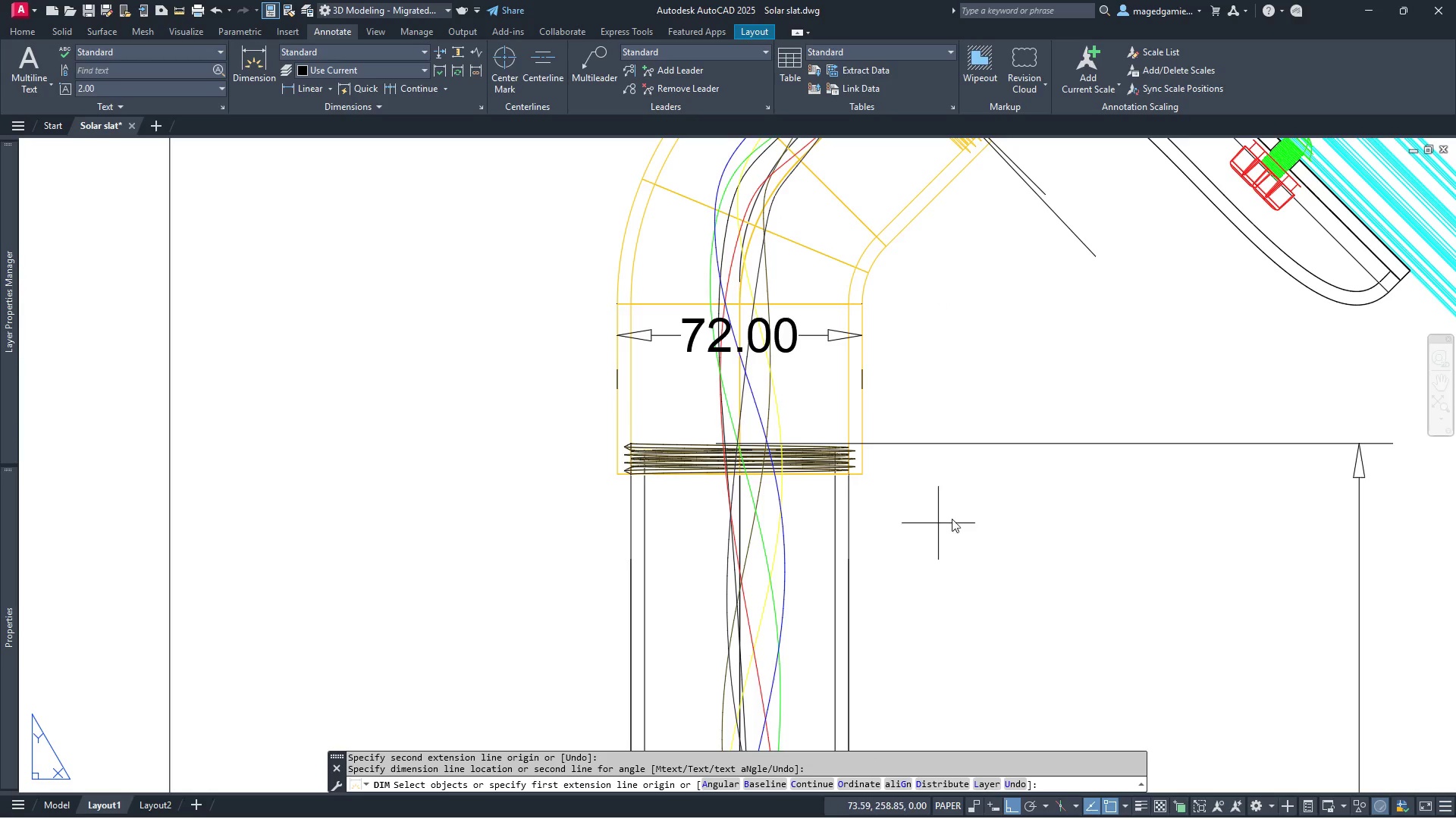 
scroll: coordinate [962, 516], scroll_direction: down, amount: 2.0
 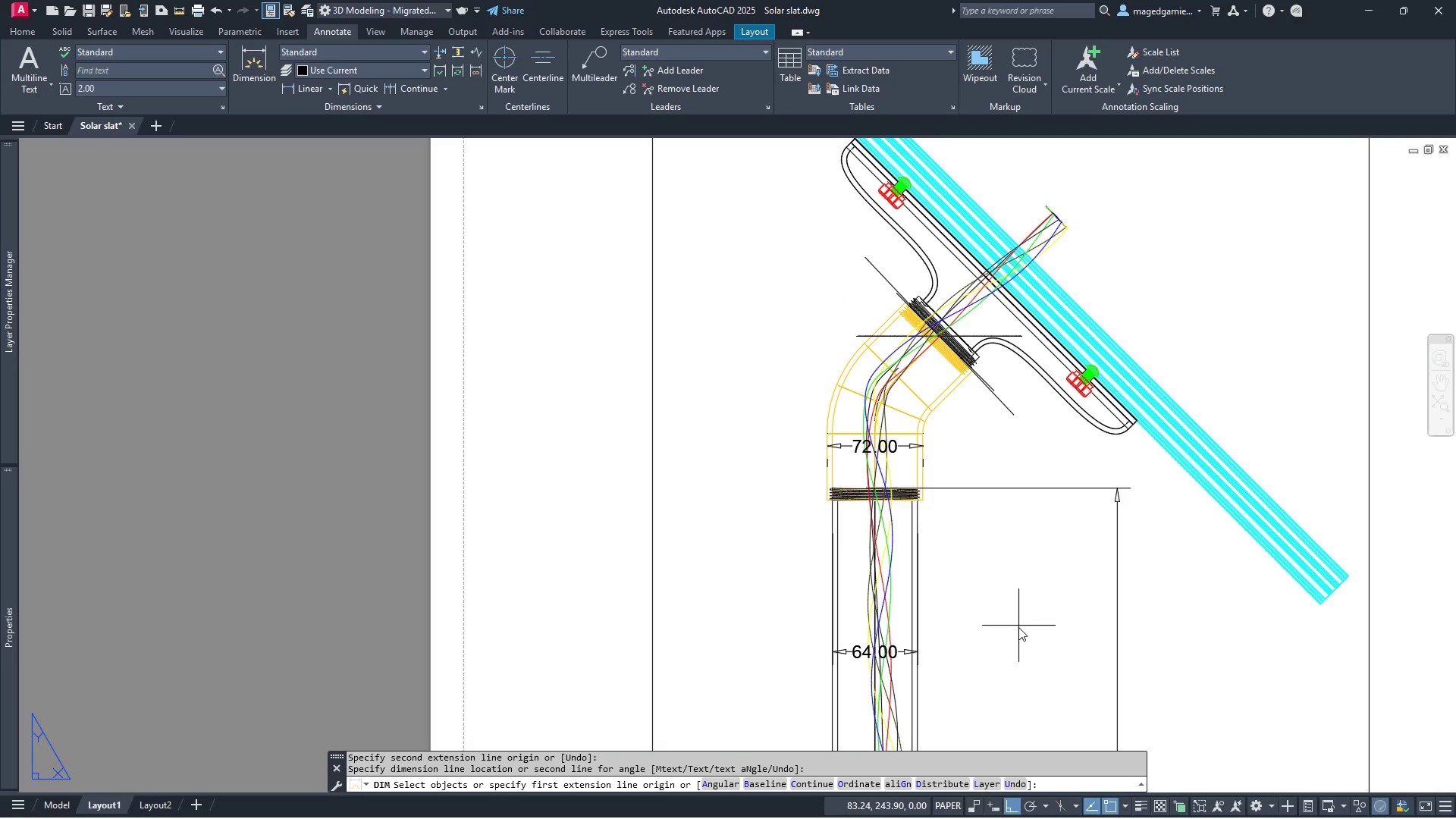 
scroll: coordinate [1018, 635], scroll_direction: up, amount: 1.0
 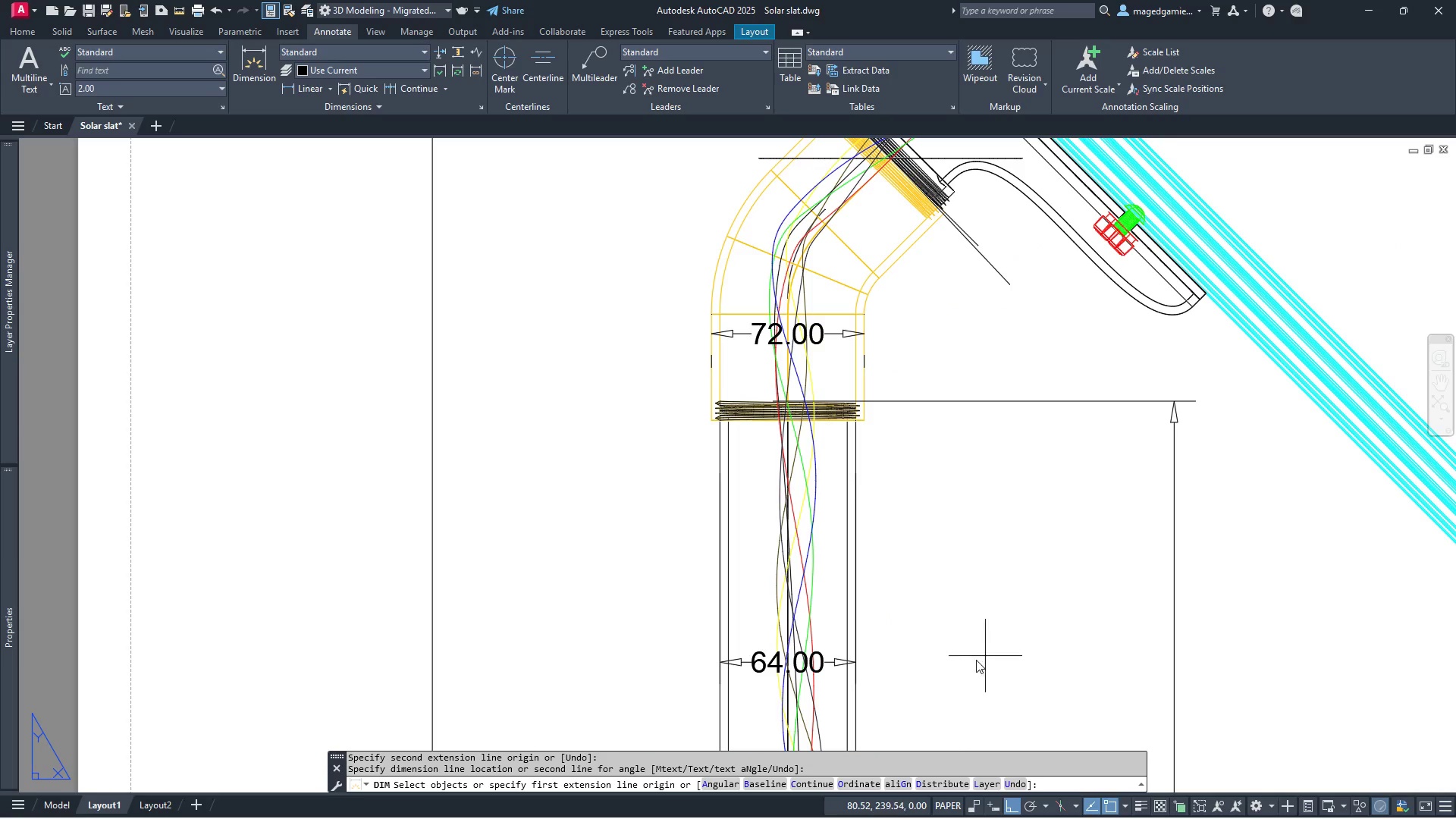 
scroll: coordinate [993, 548], scroll_direction: down, amount: 2.0
 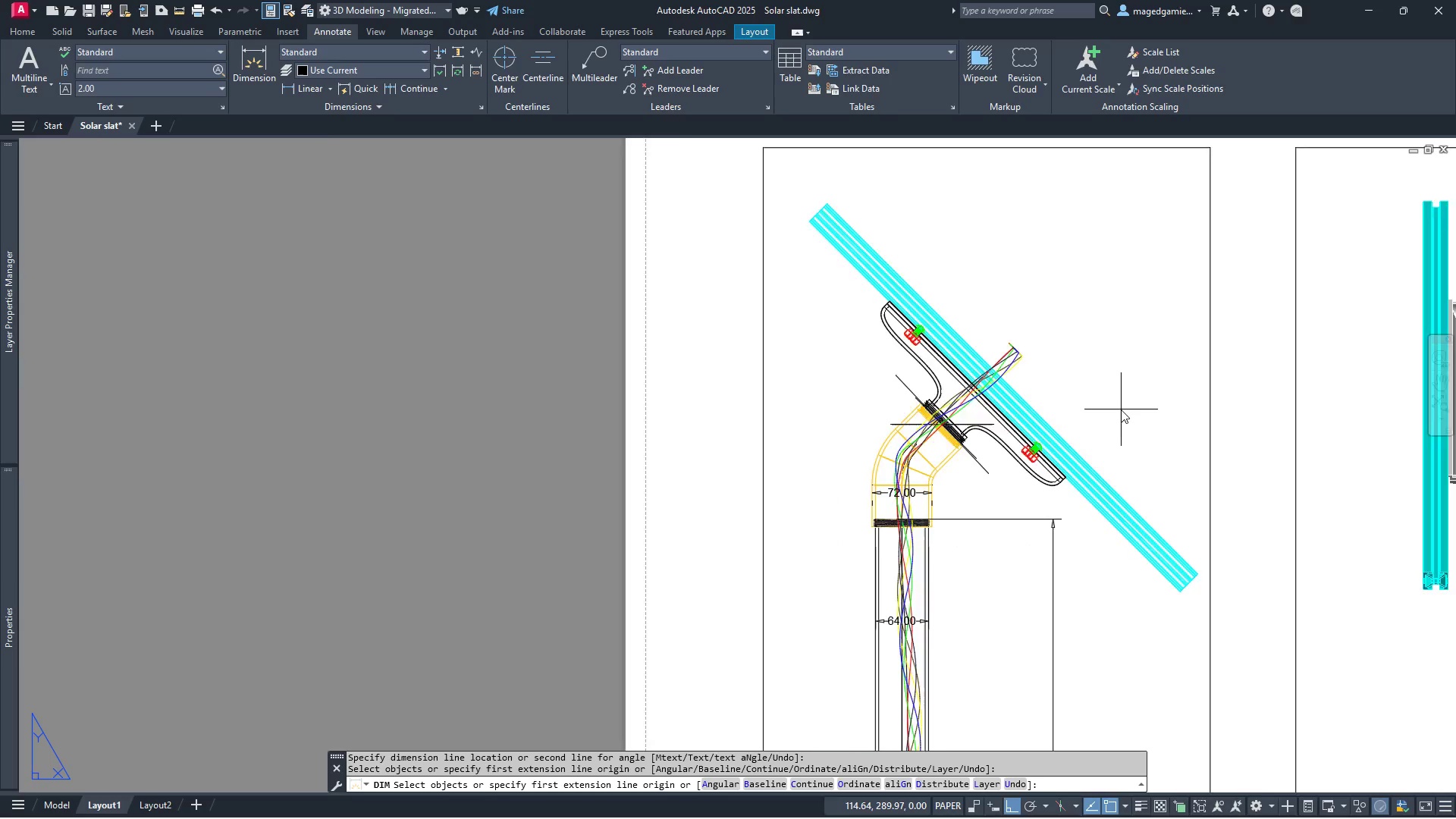 
scroll: coordinate [1087, 417], scroll_direction: up, amount: 2.0
 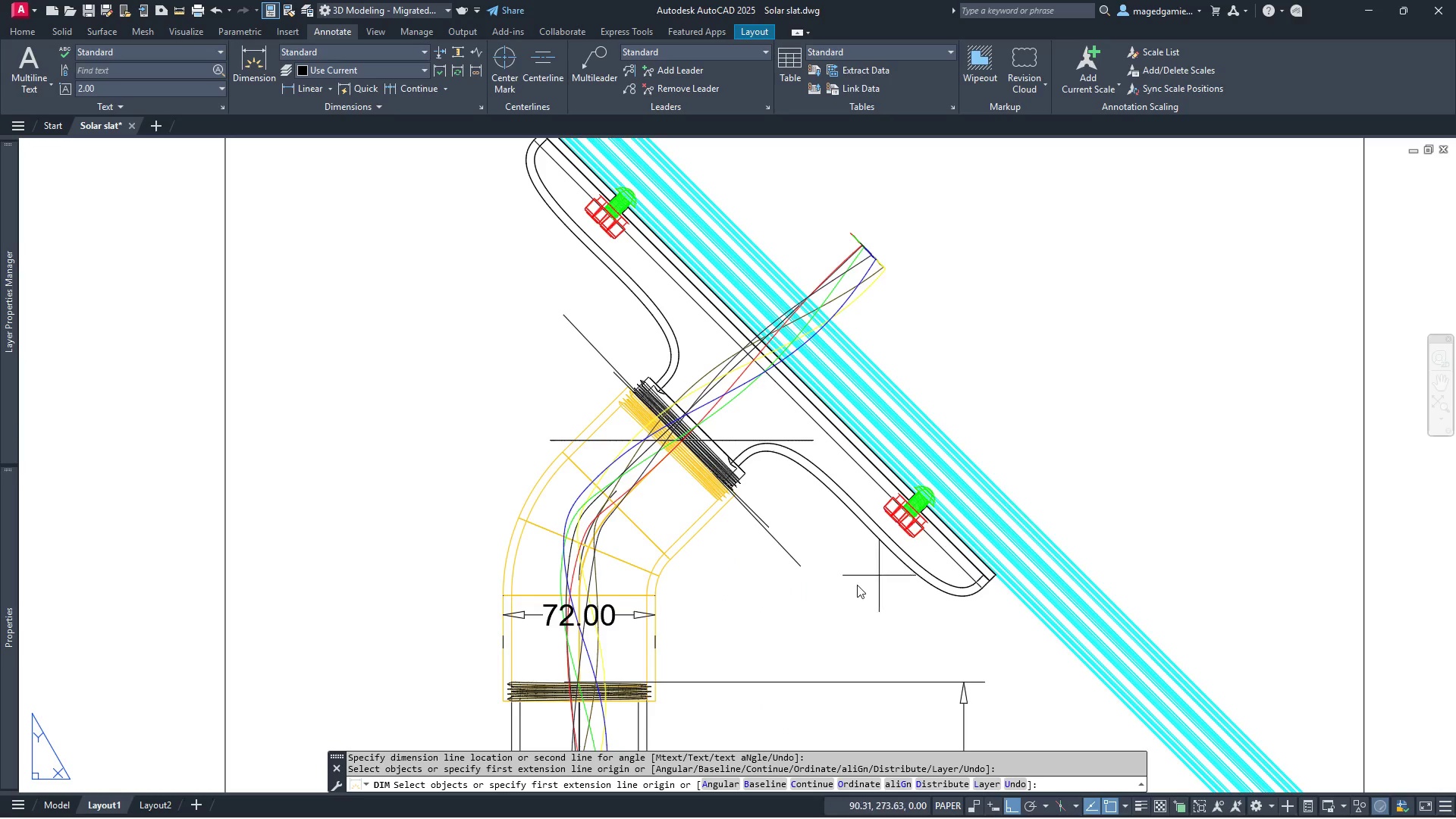 
scroll: coordinate [838, 605], scroll_direction: down, amount: 1.0
 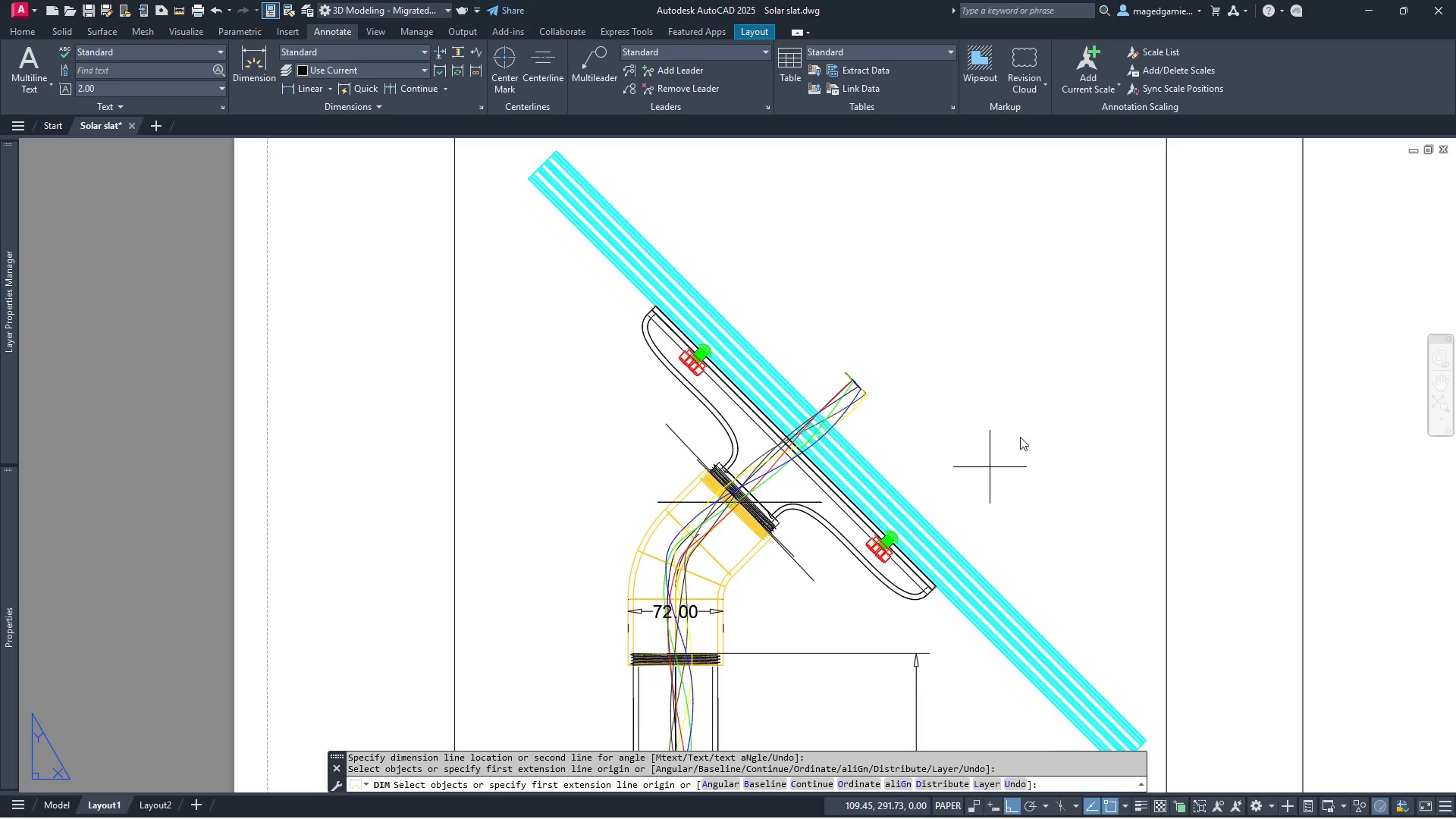 
key(Escape)
 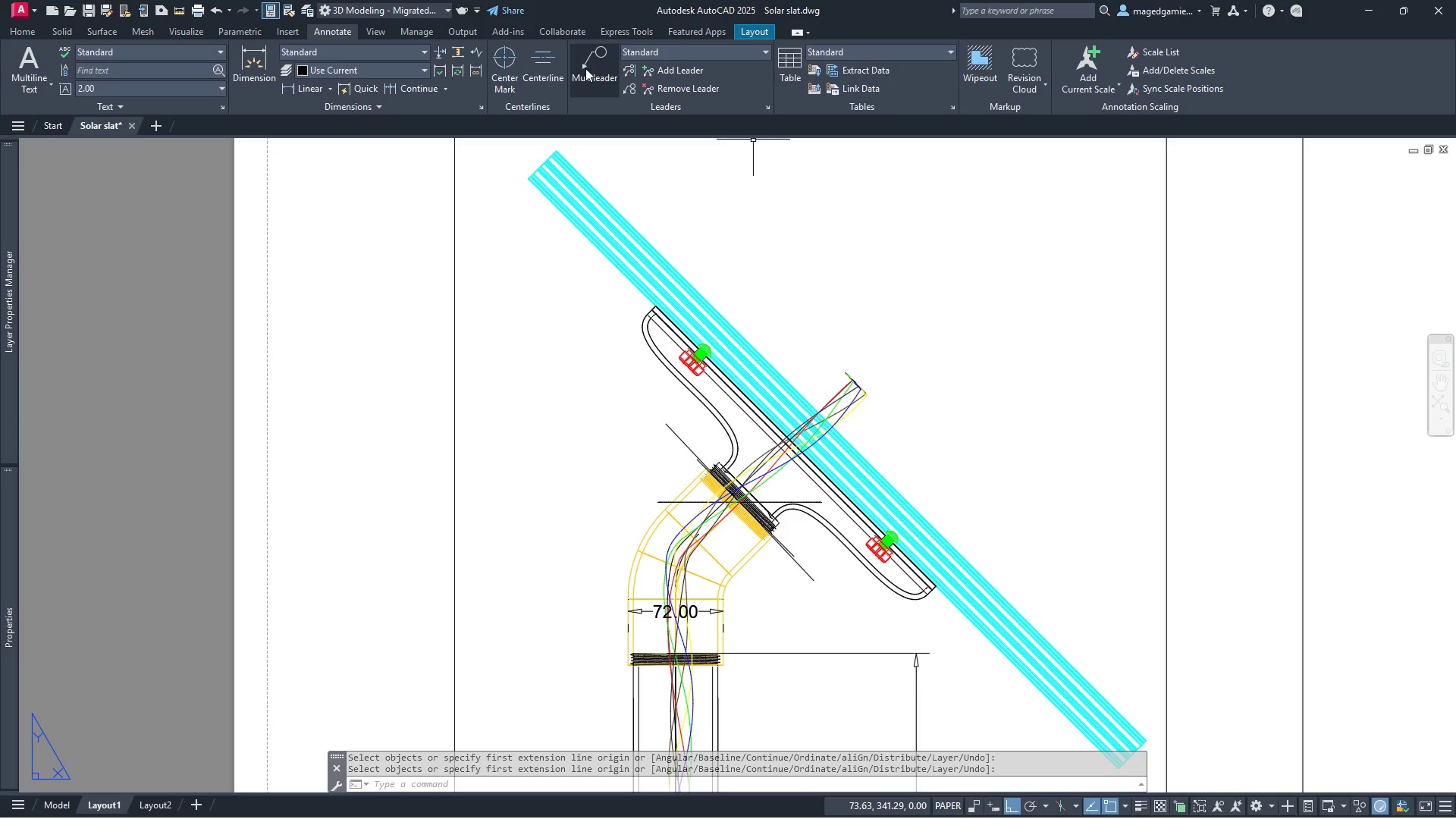 
mouse_move([532, 83])
 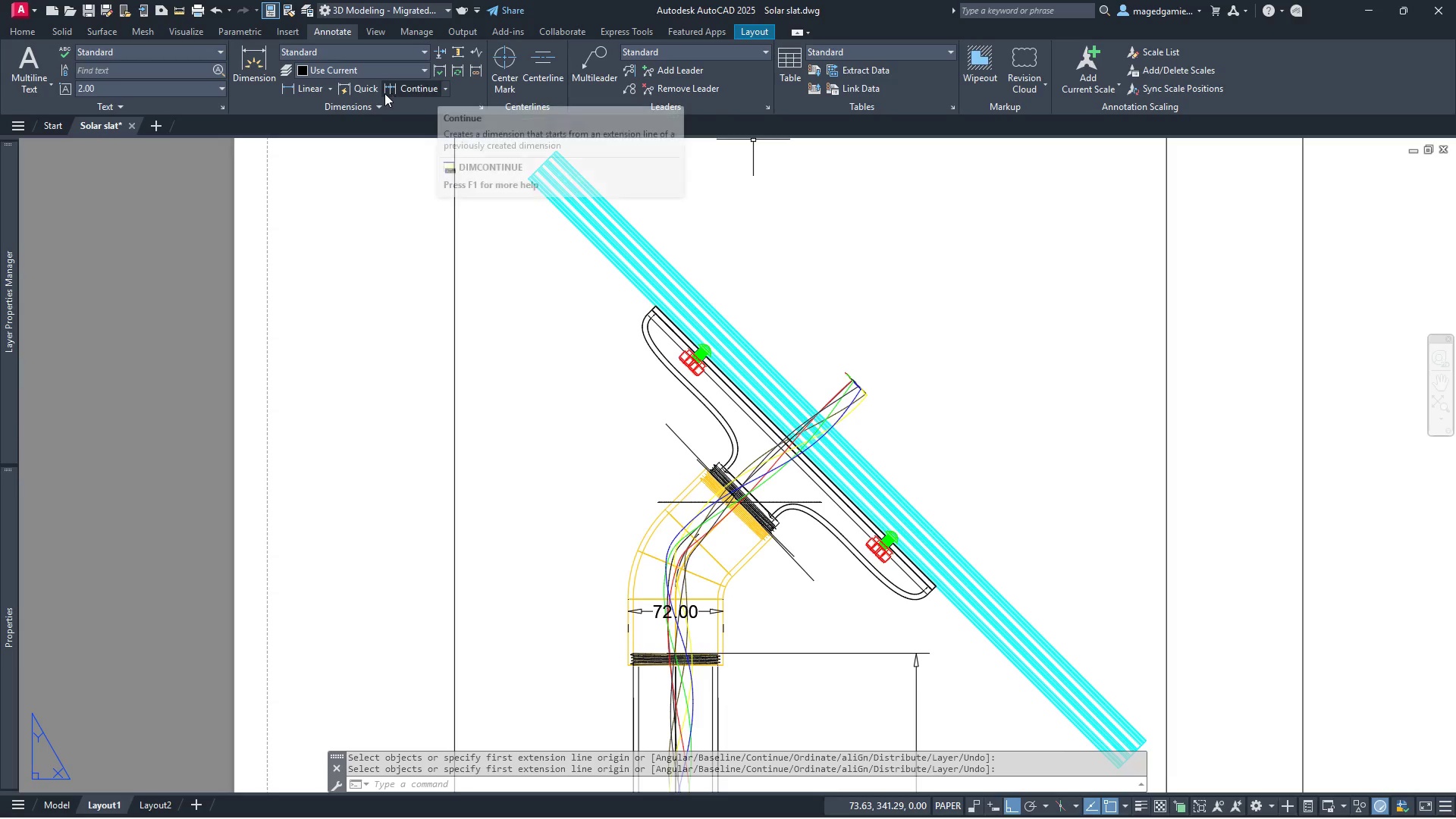 
mouse_move([378, 85])
 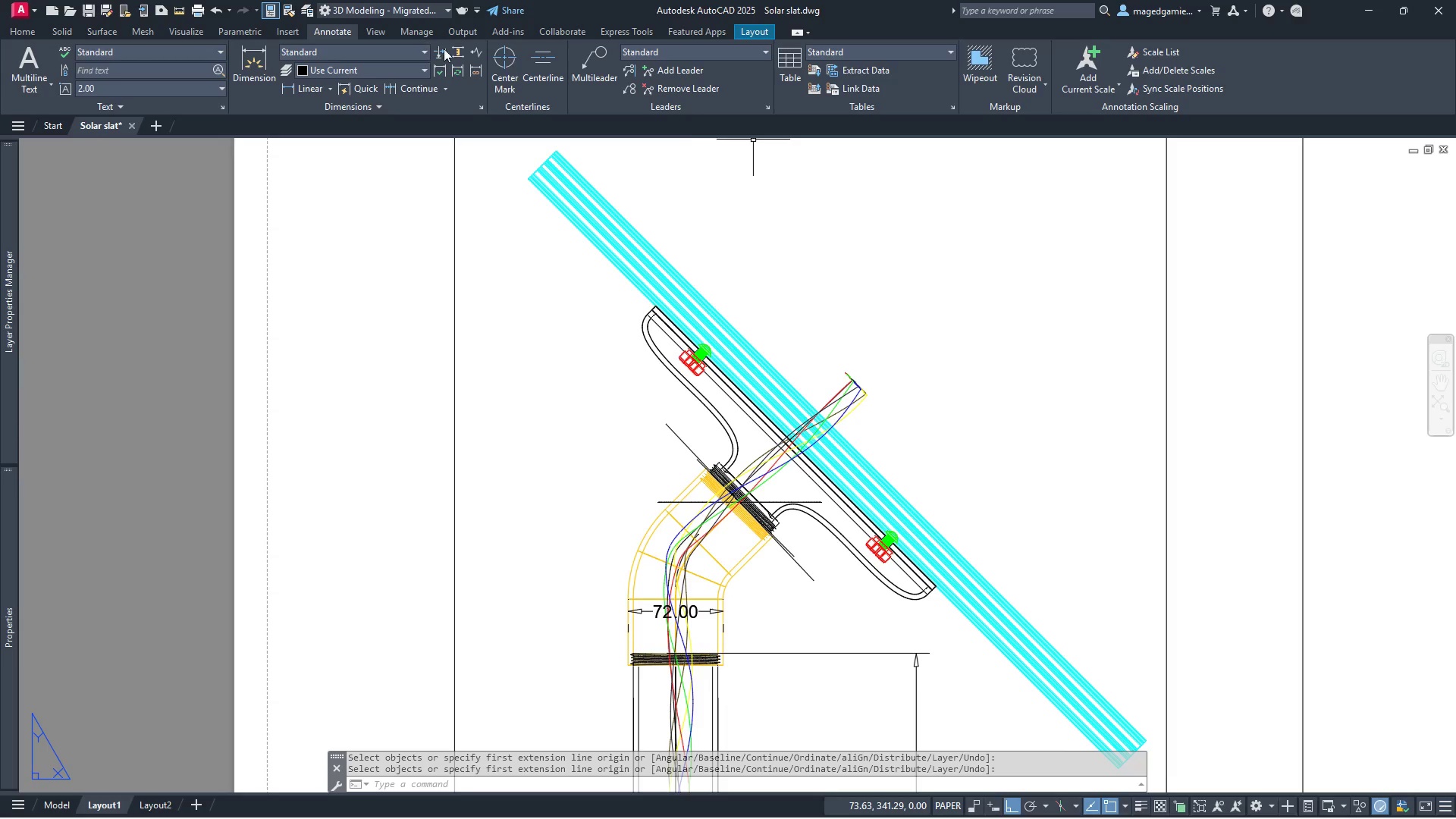 
mouse_move([440, 62])
 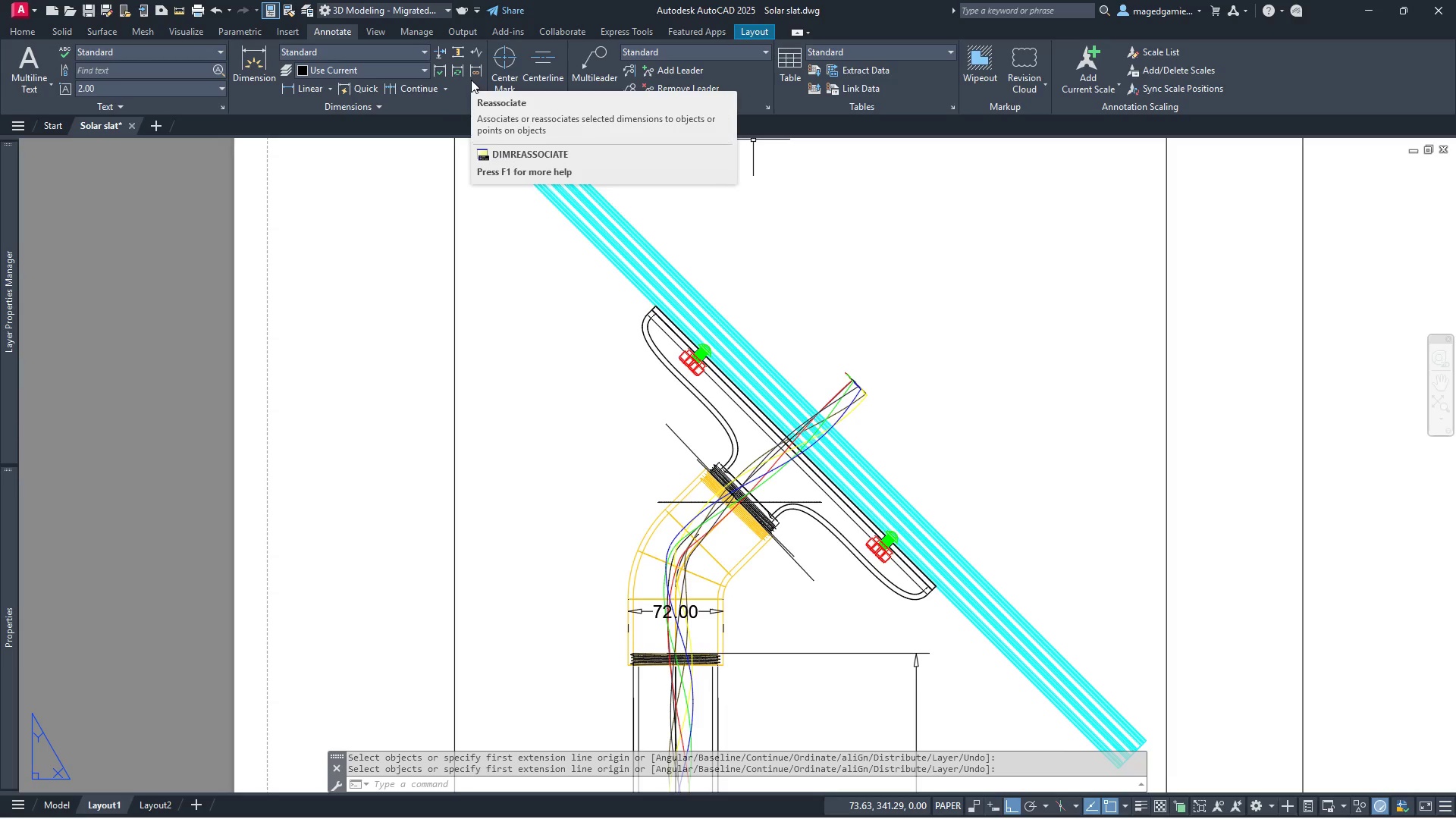 
wait(5.86)
 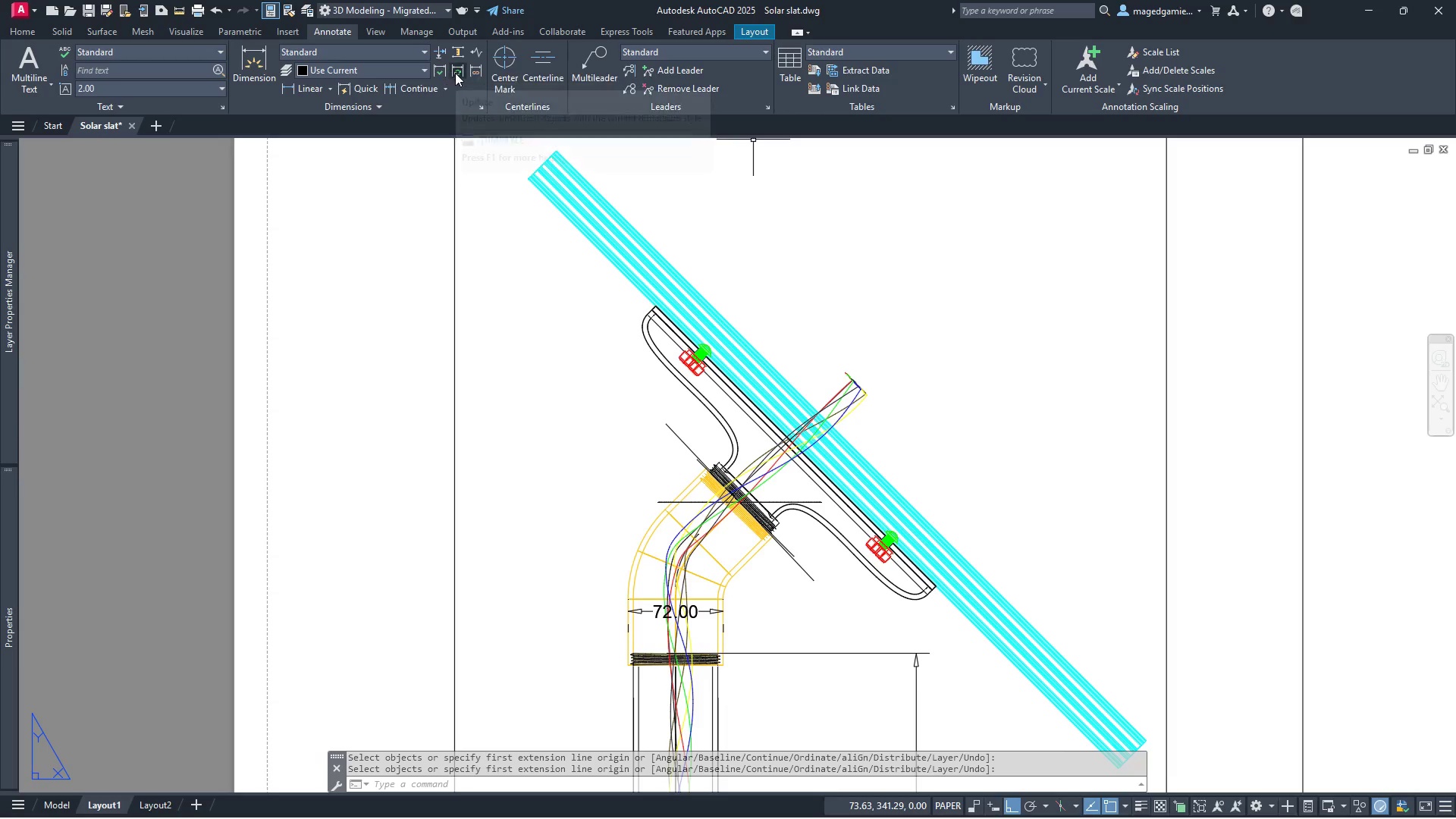 
left_click([447, 89])
 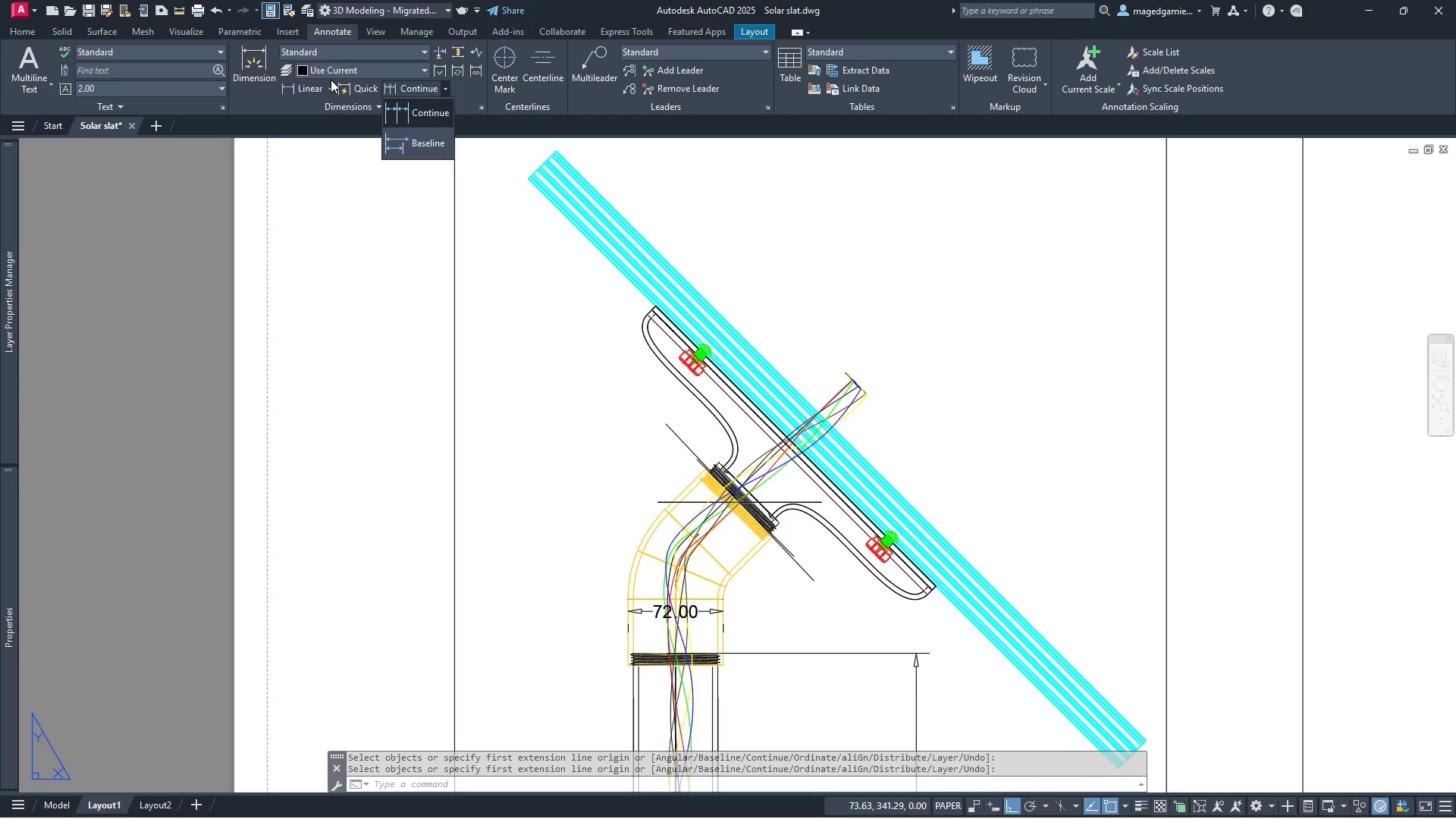 
left_click([362, 52])
 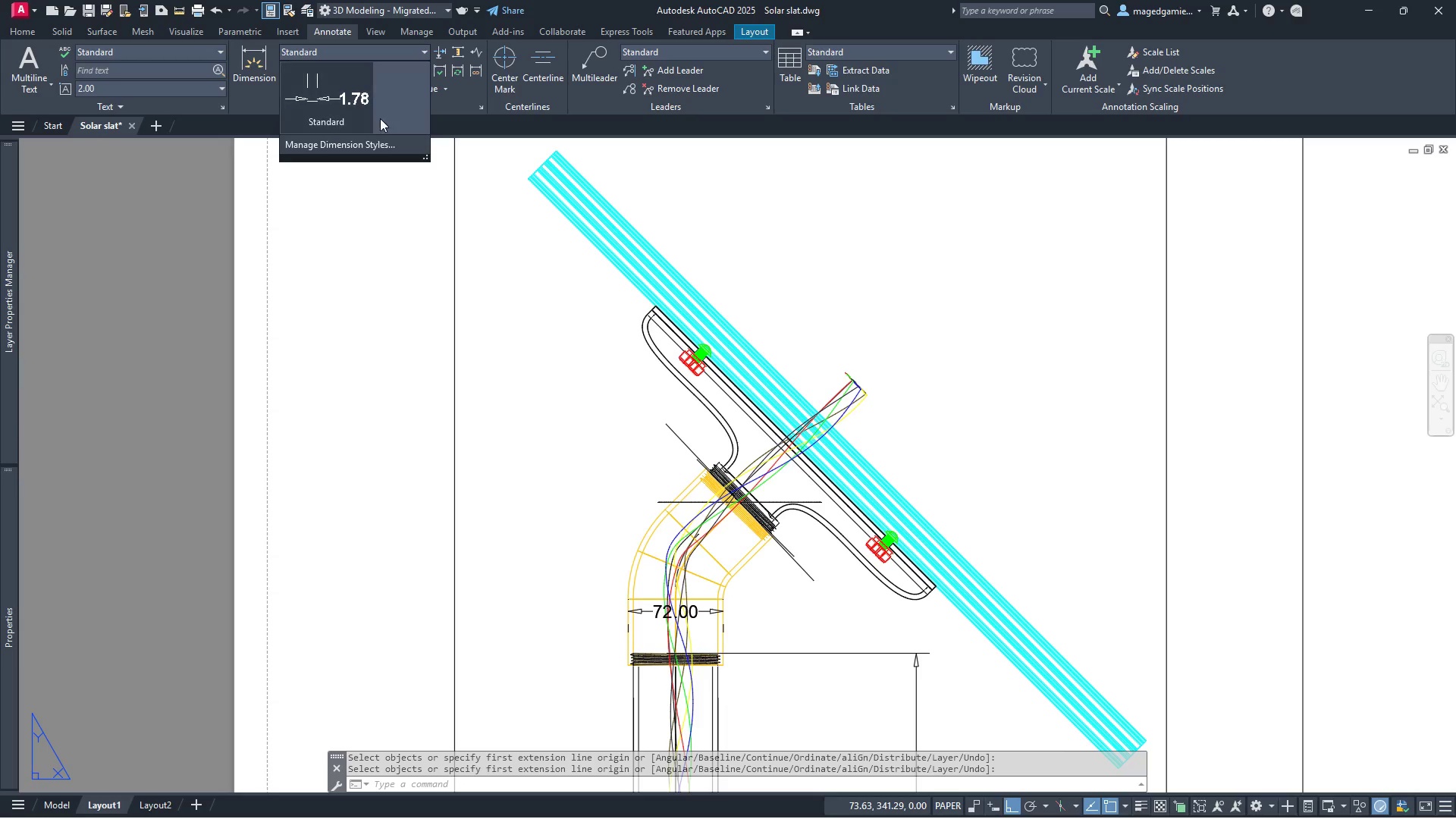 
left_click([362, 144])
 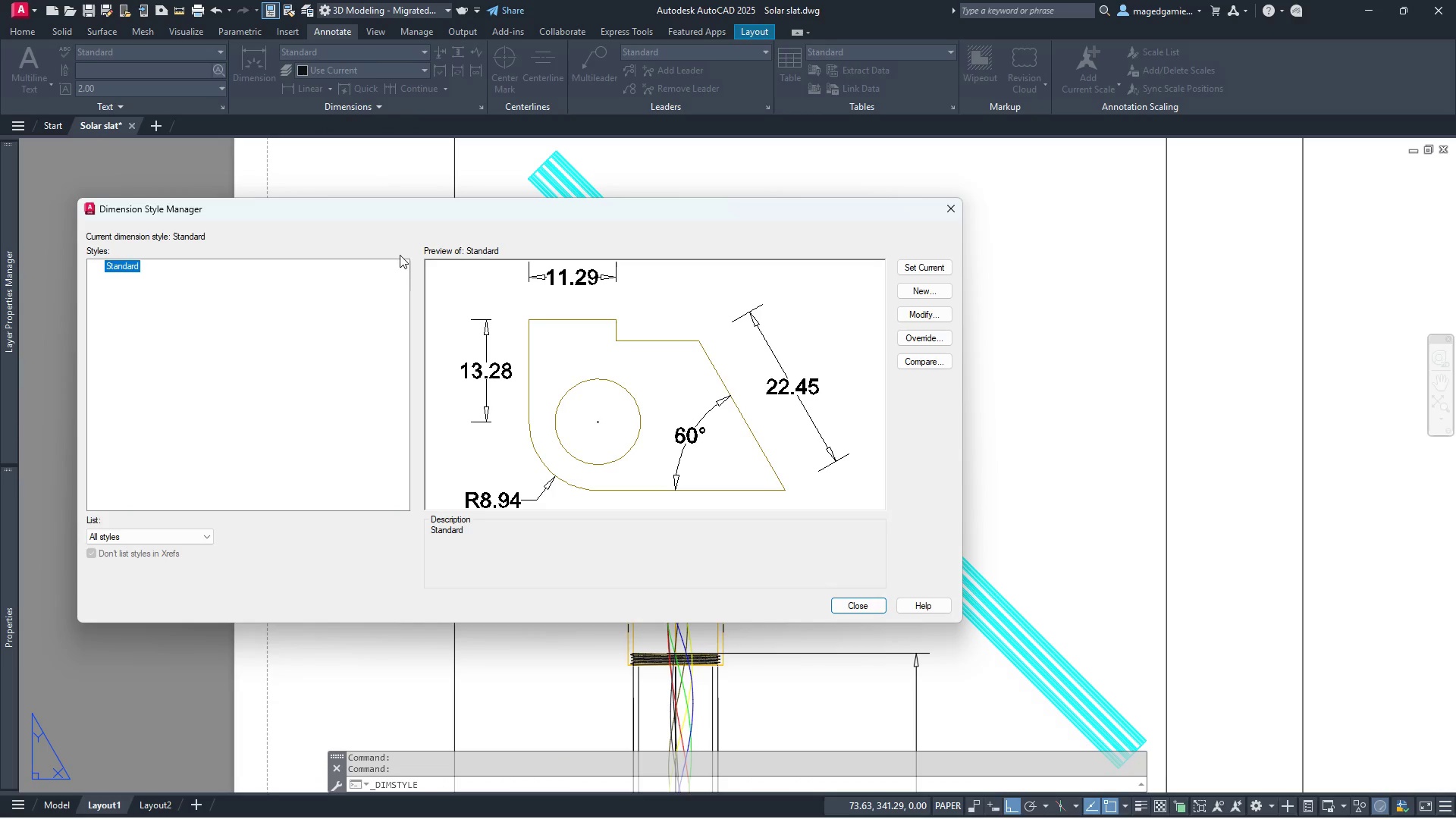 
mouse_move([814, 366])
 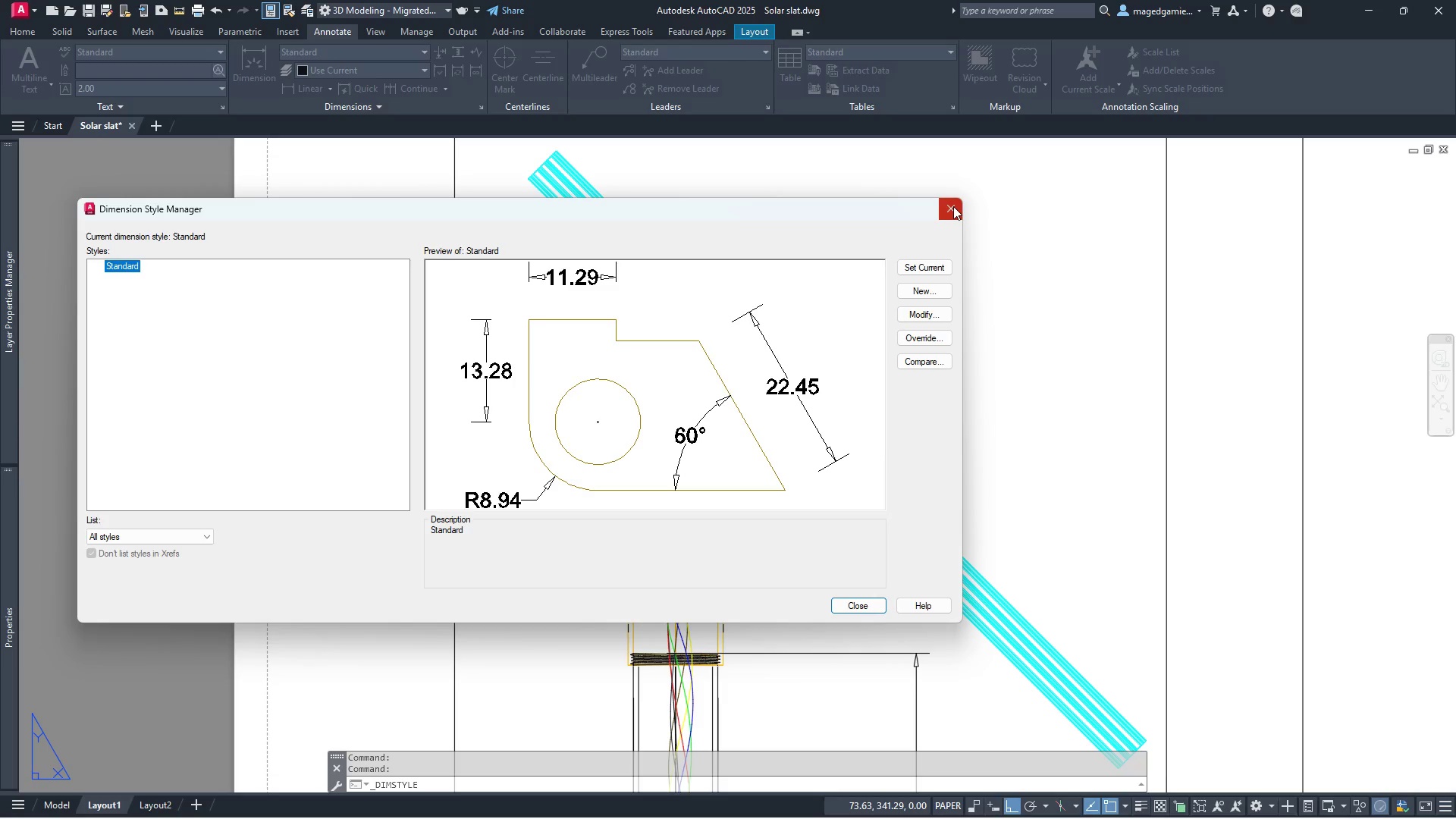 
left_click([953, 206])
 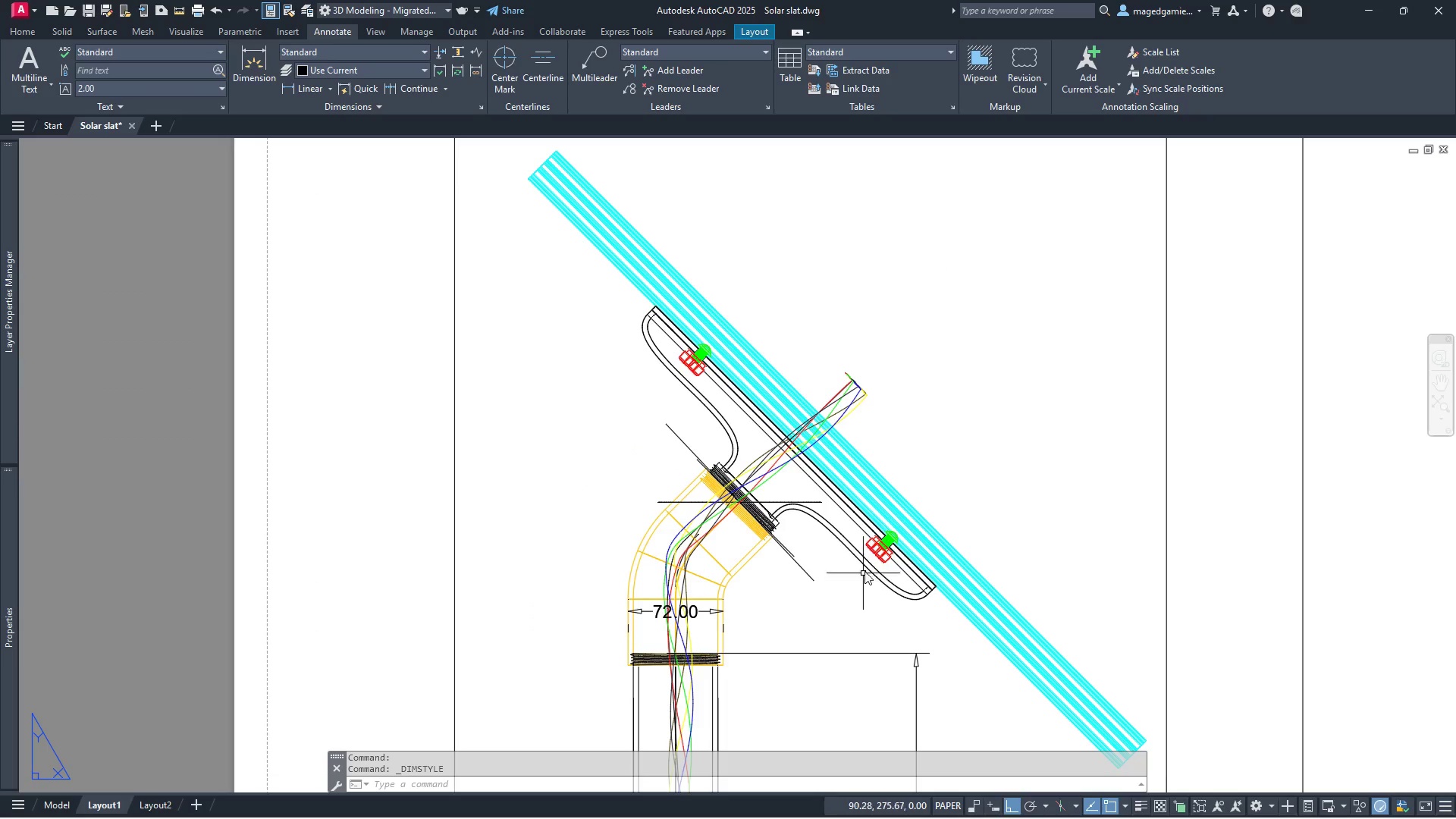 
scroll: coordinate [889, 549], scroll_direction: up, amount: 4.0
 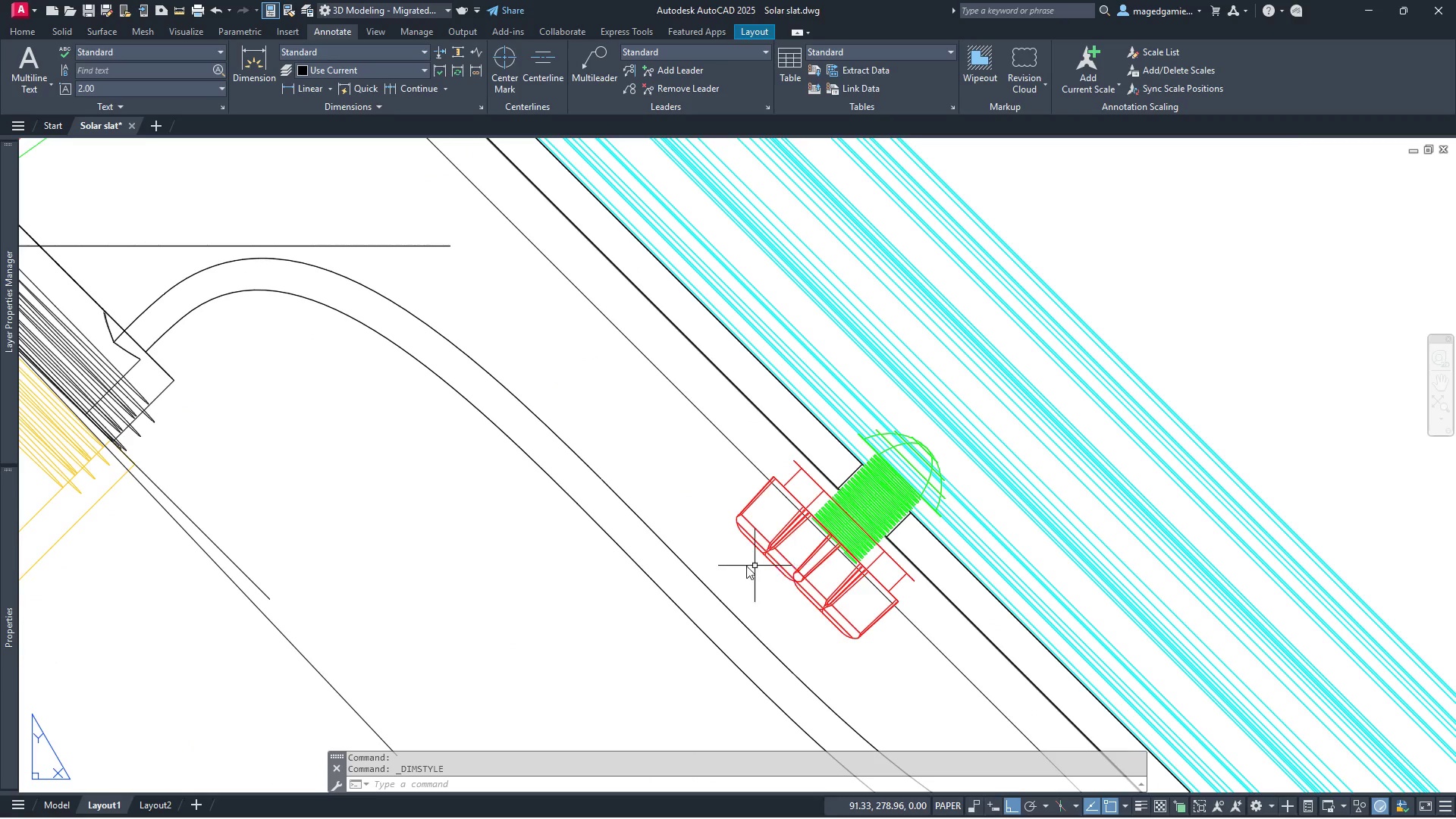 
scroll: coordinate [737, 566], scroll_direction: down, amount: 1.0
 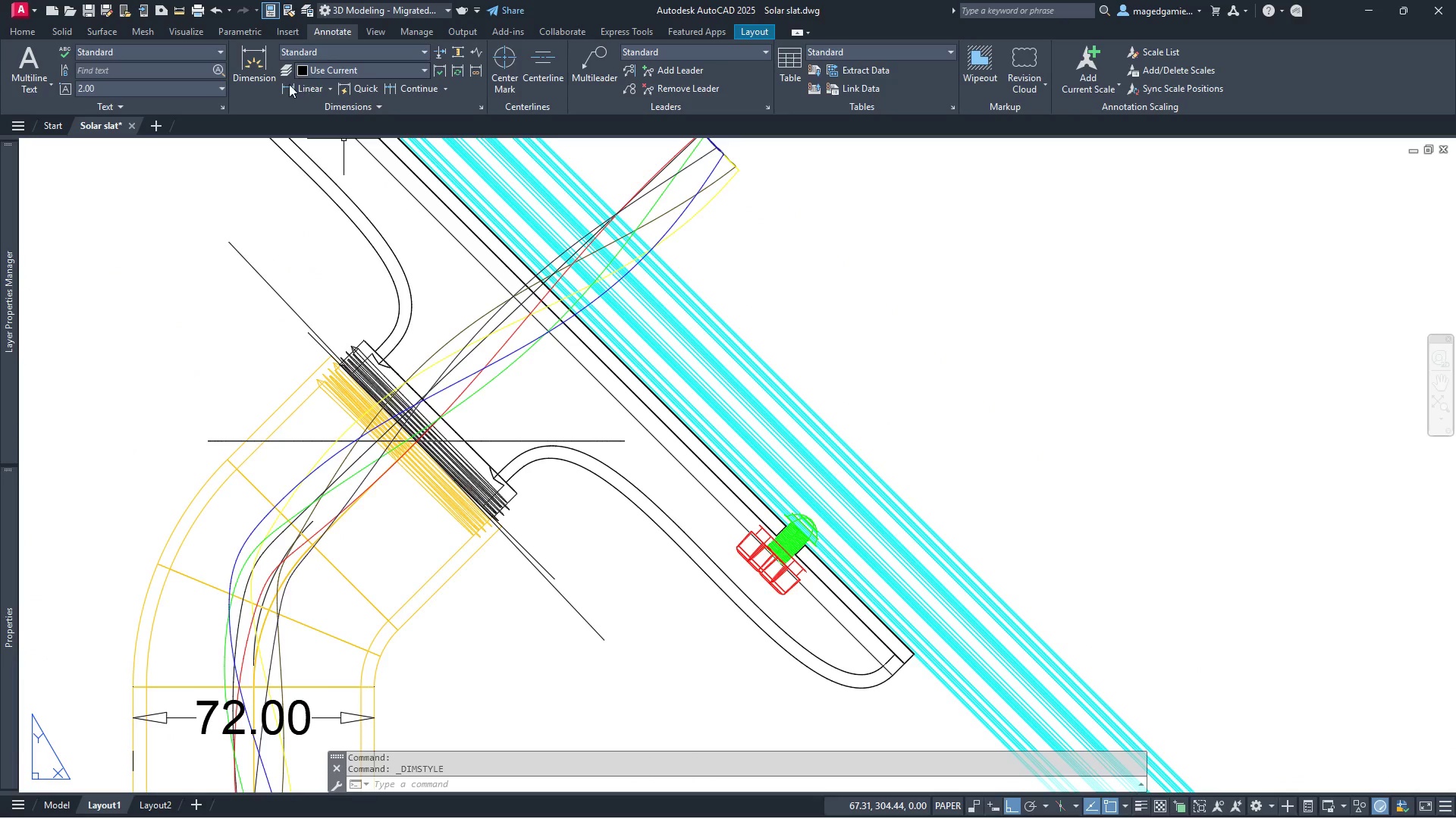 
left_click([289, 89])
 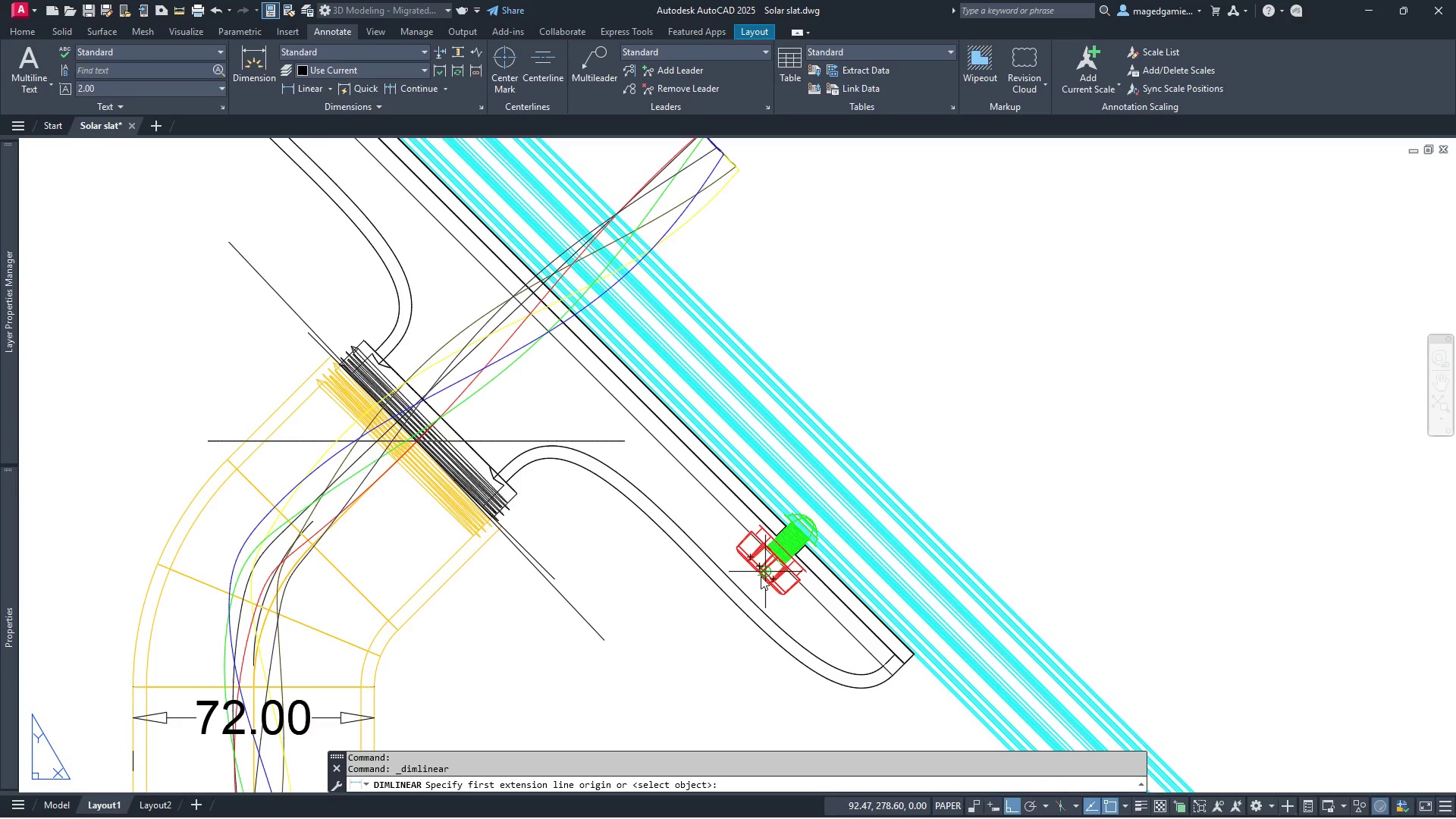 
left_click([761, 576])
 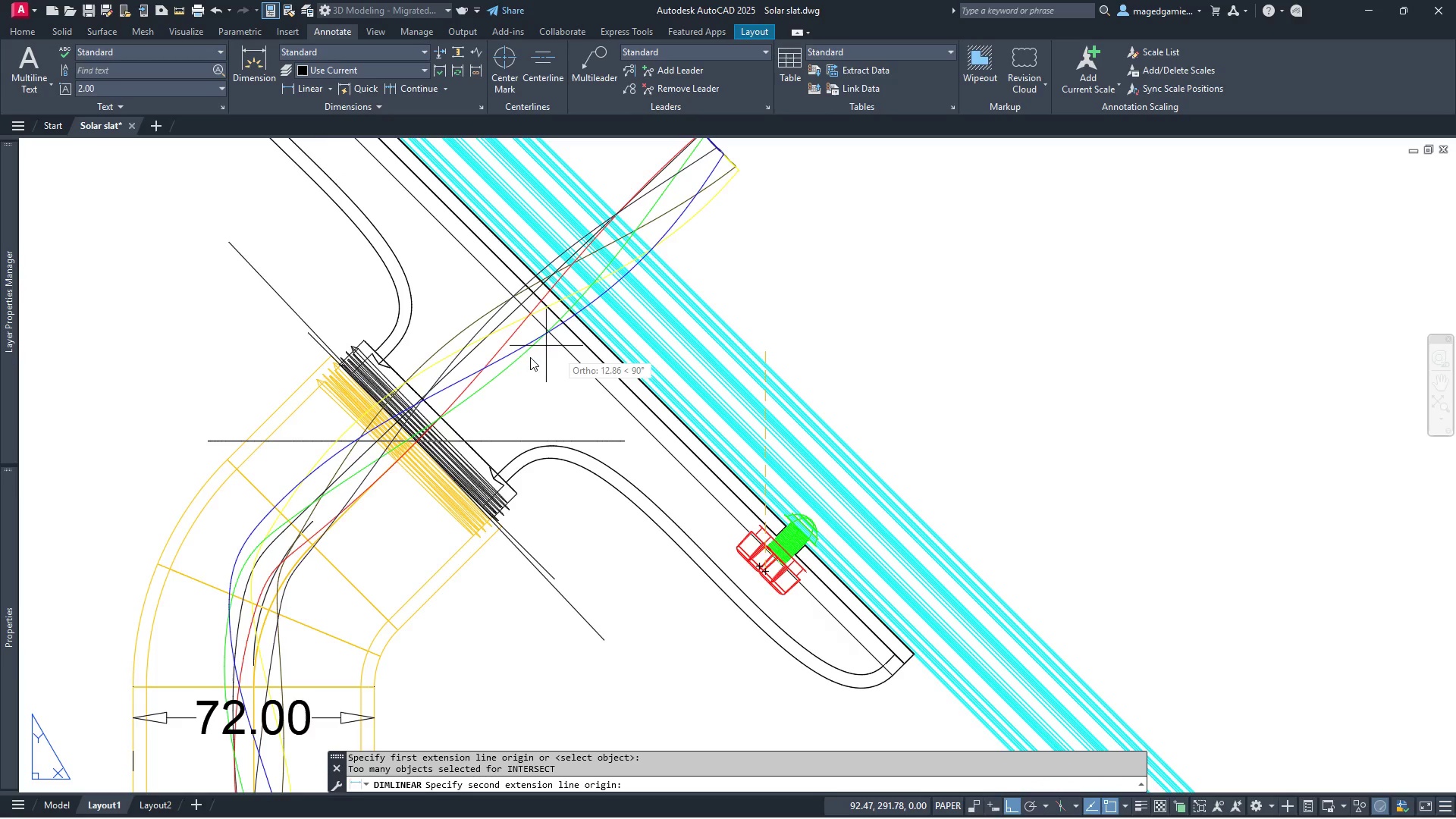 
scroll: coordinate [660, 526], scroll_direction: down, amount: 2.0
 